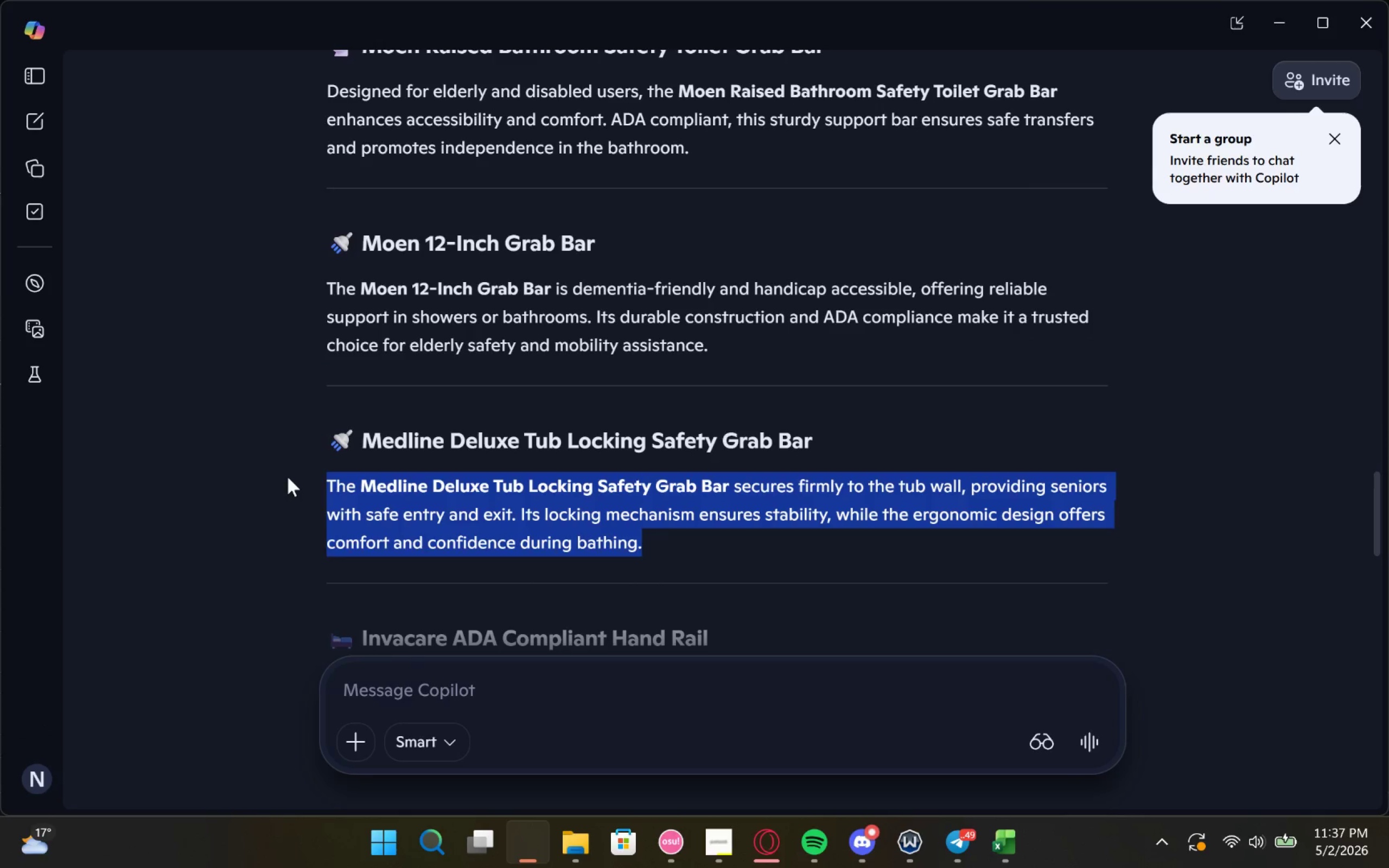 
key(Control+C)
 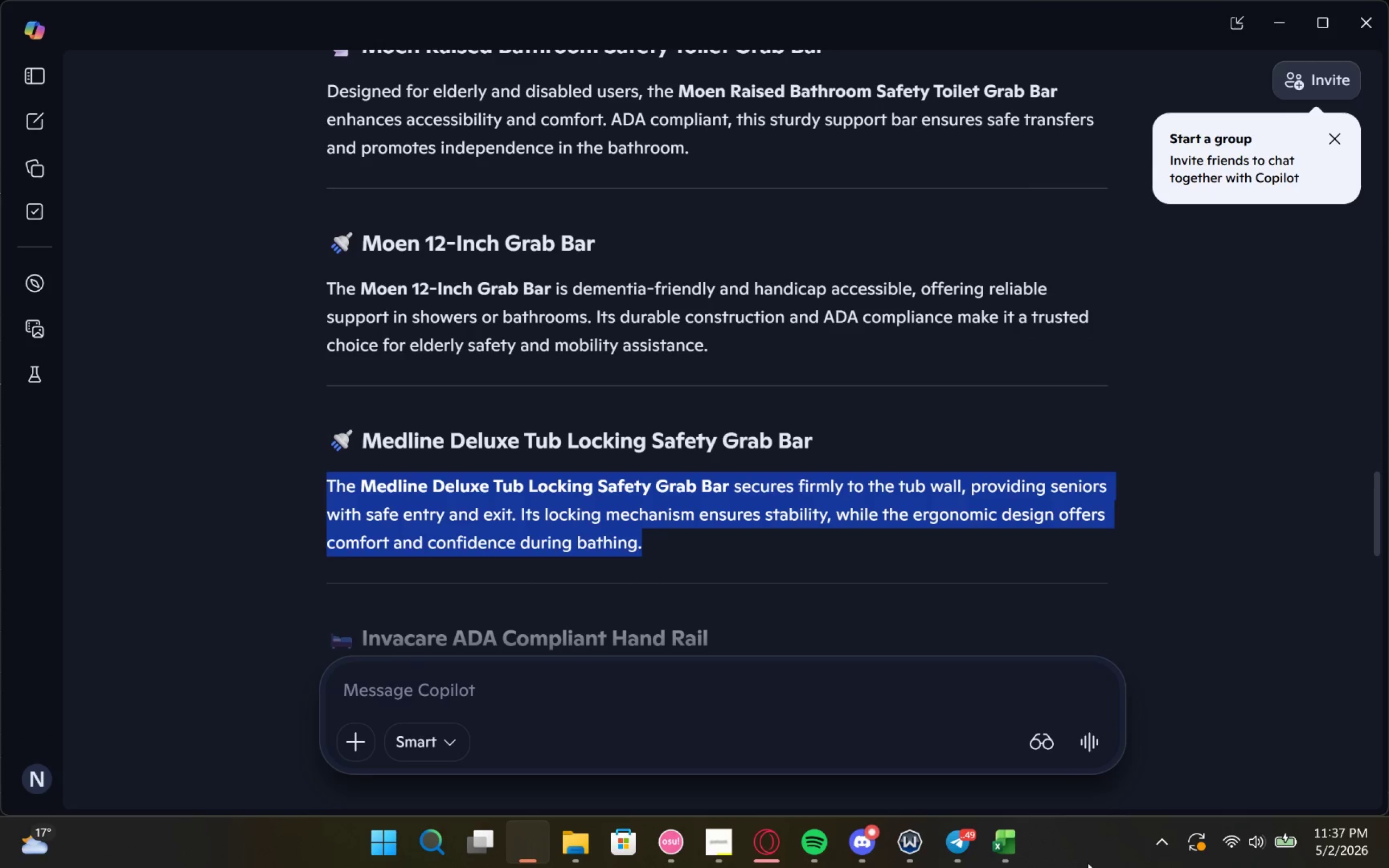 
key(Control+C)
 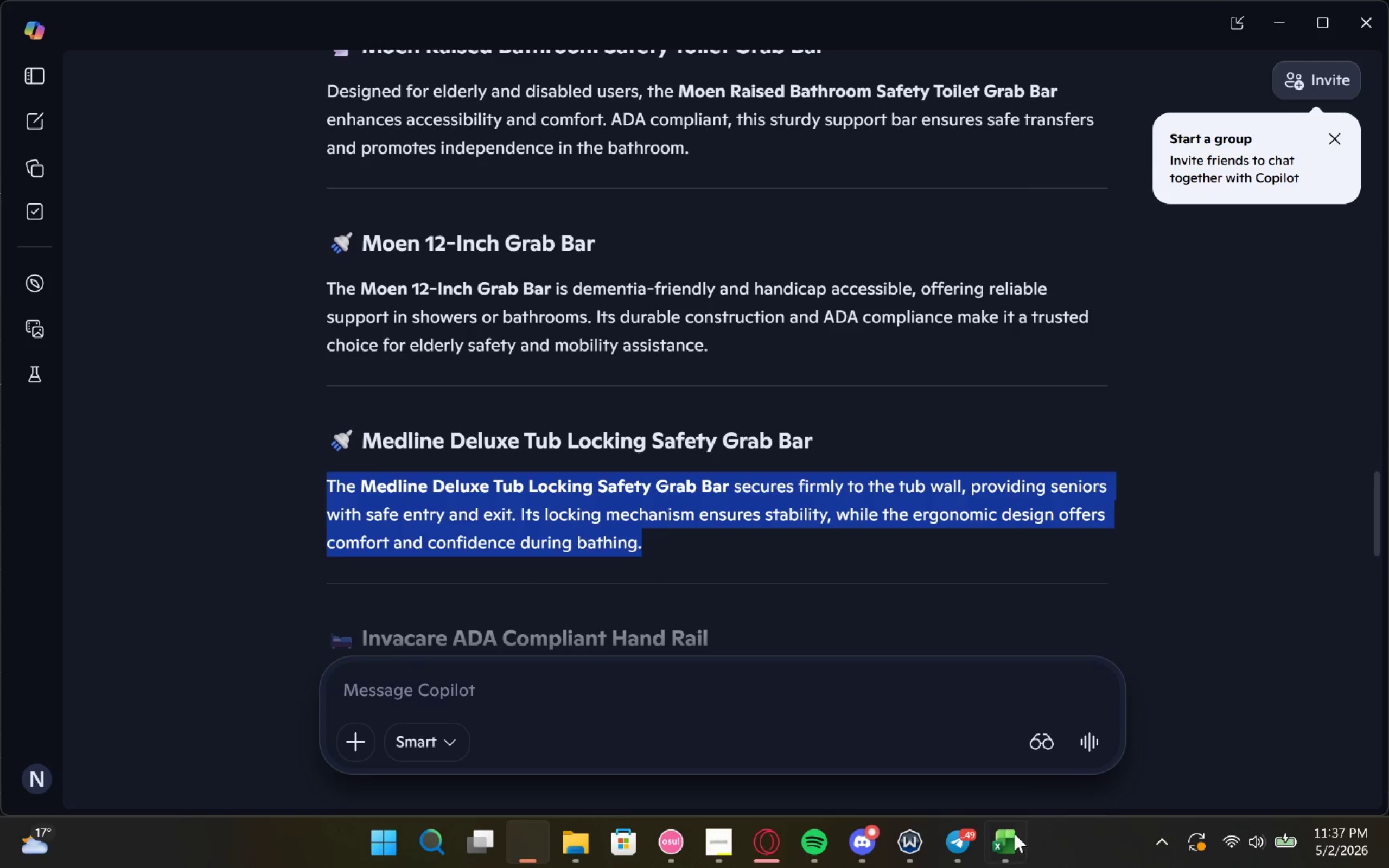 
left_click([1013, 838])
 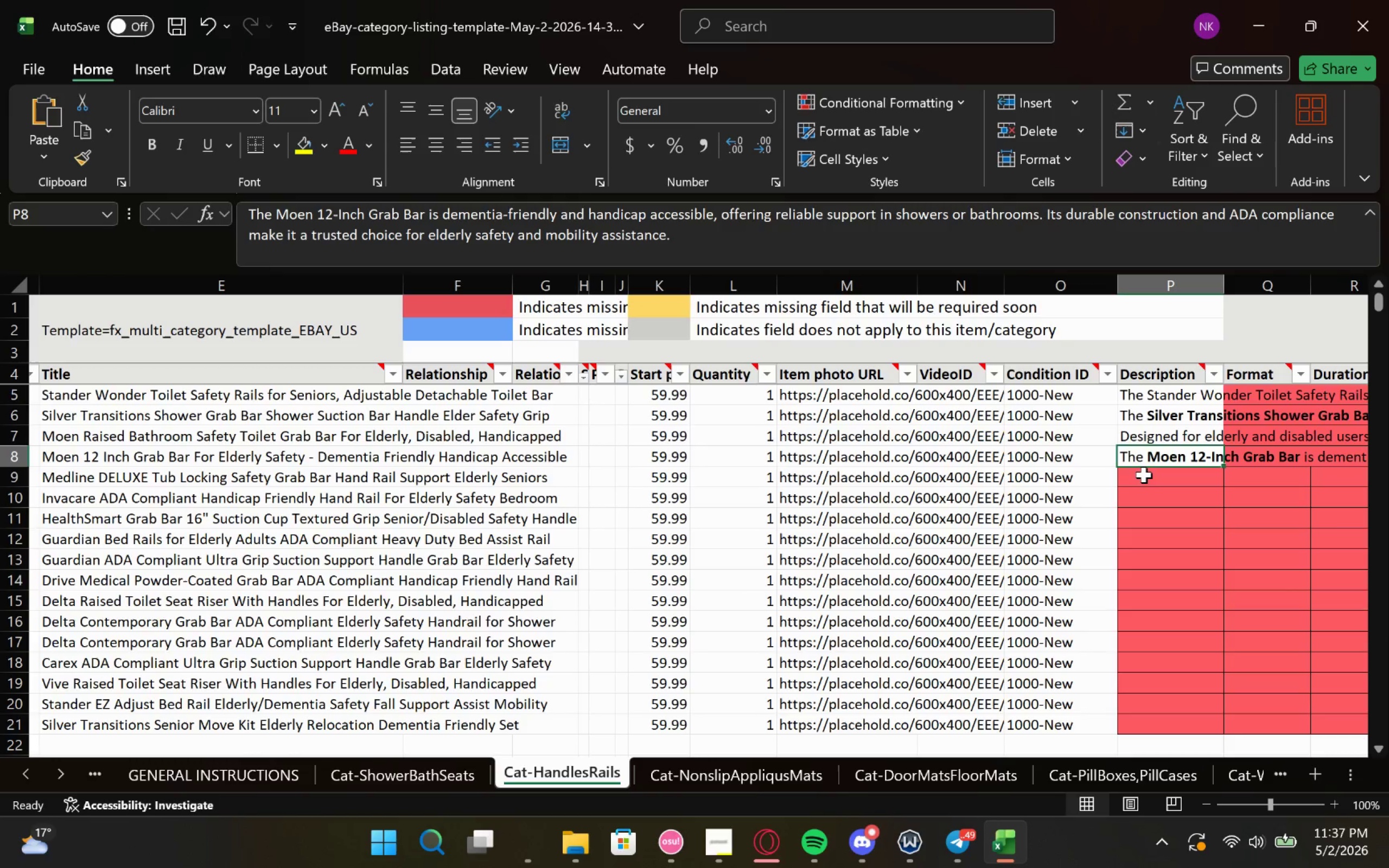 
left_click([1161, 468])
 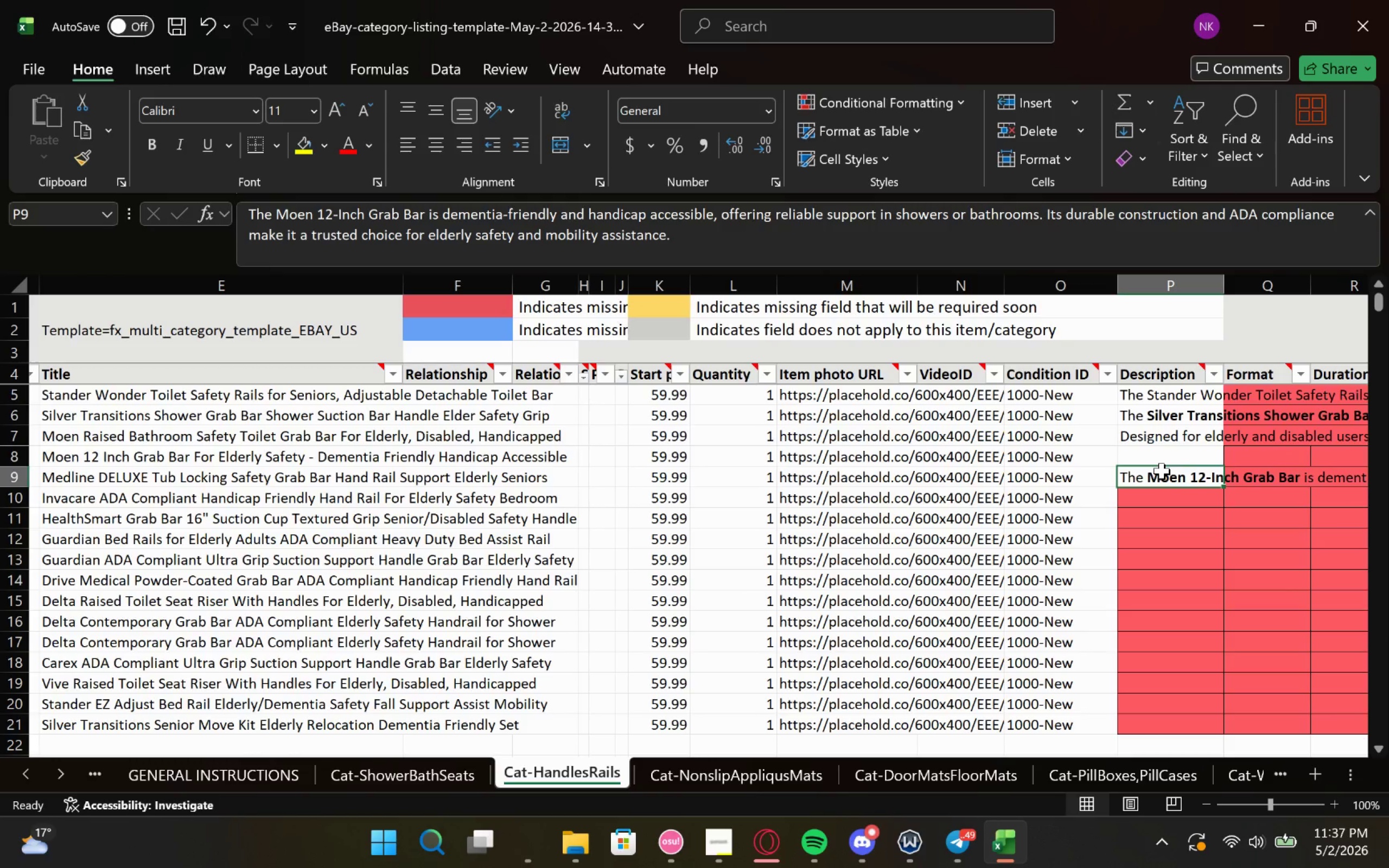 
key(Control+Z)
 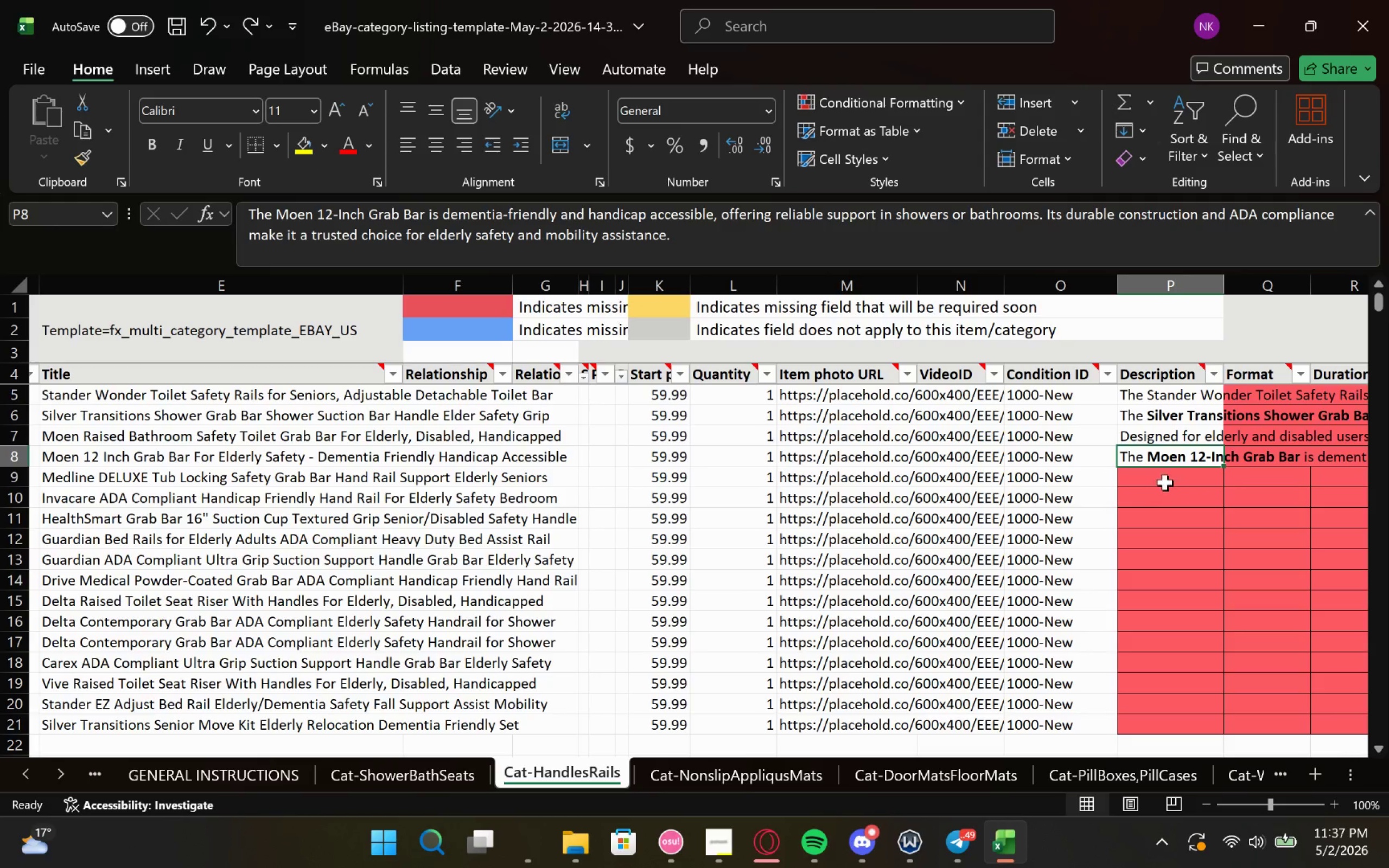 
left_click([1165, 477])
 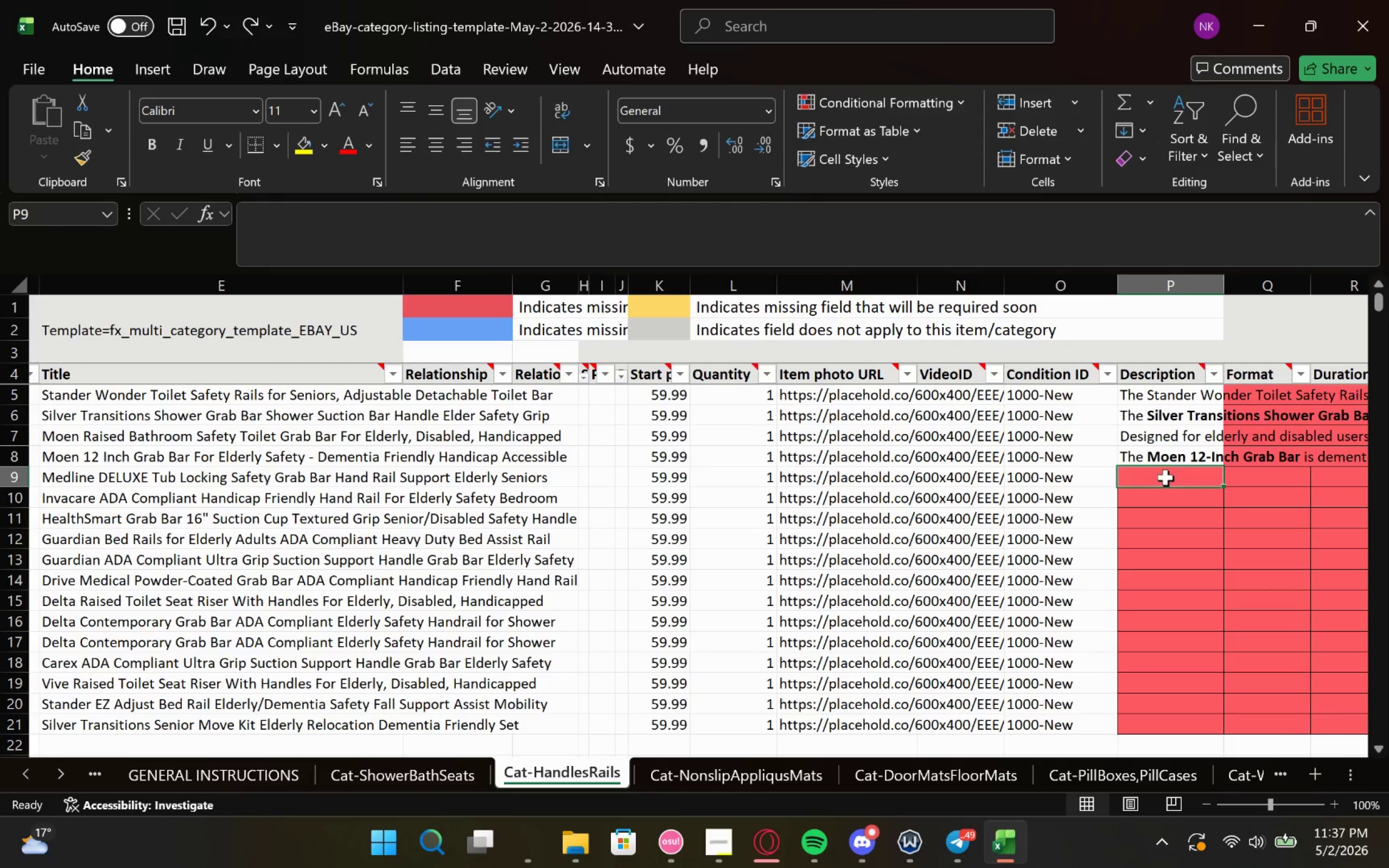 
key(Control+C)
 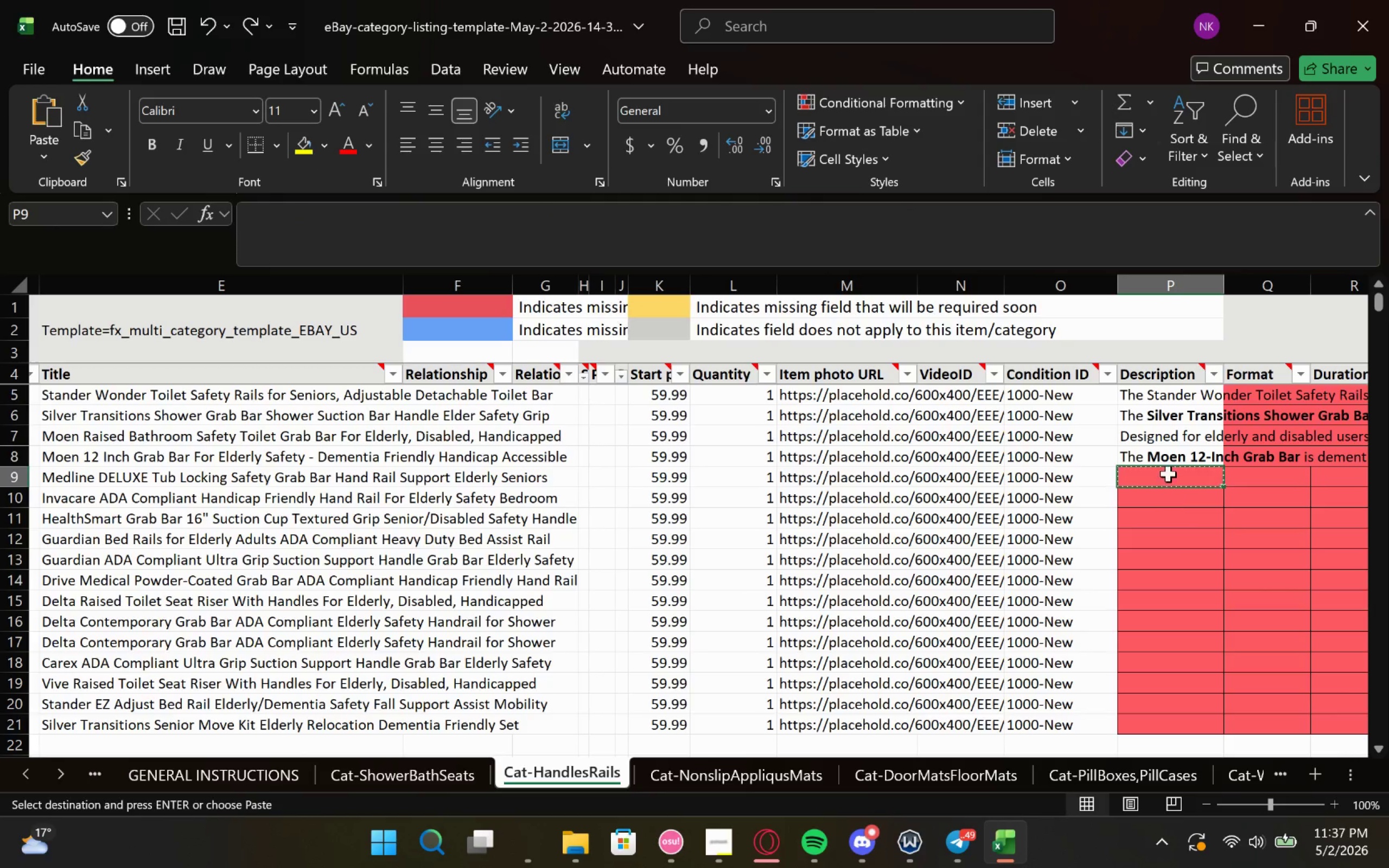 
left_click([1168, 474])
 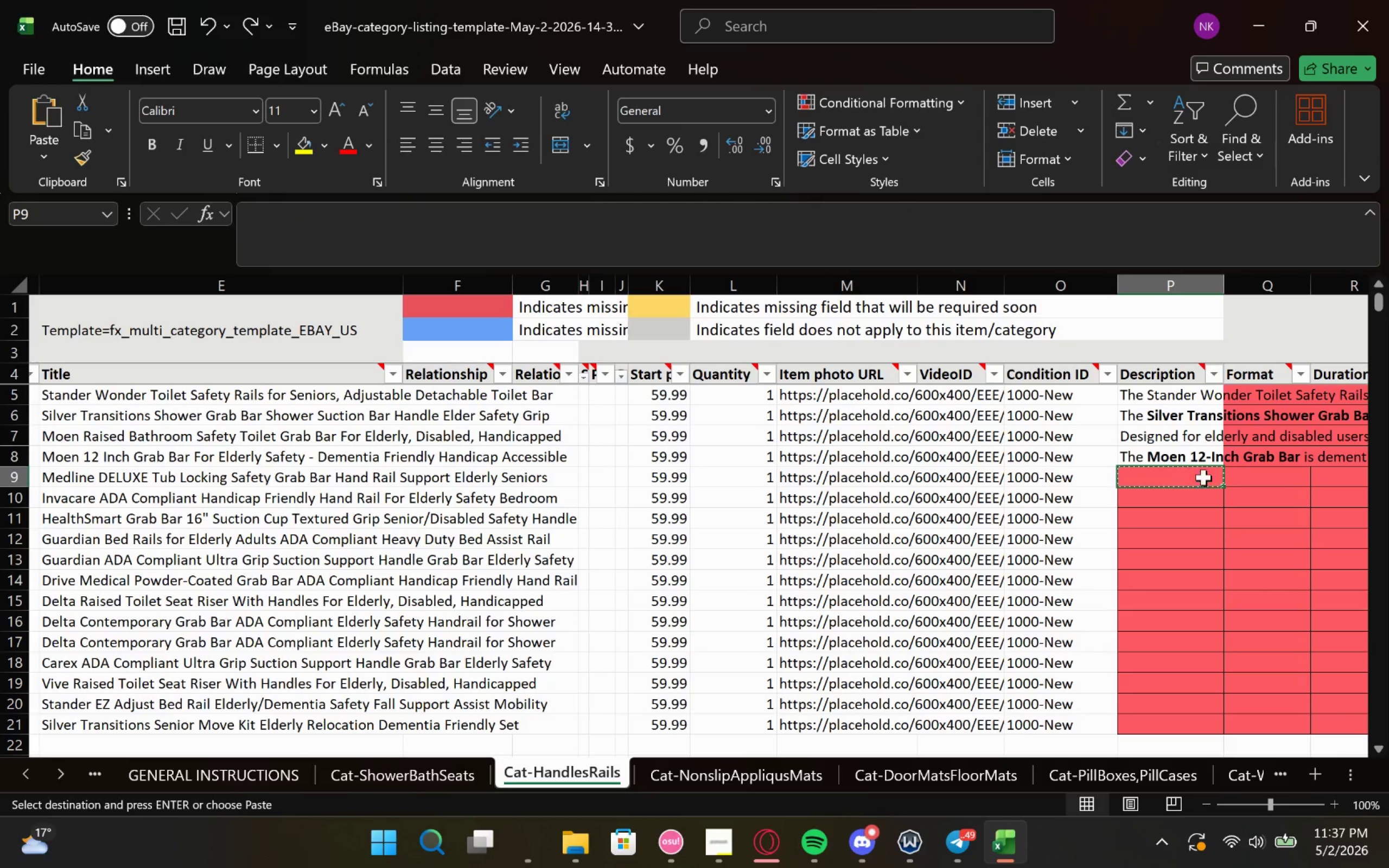 
left_click([1291, 480])
 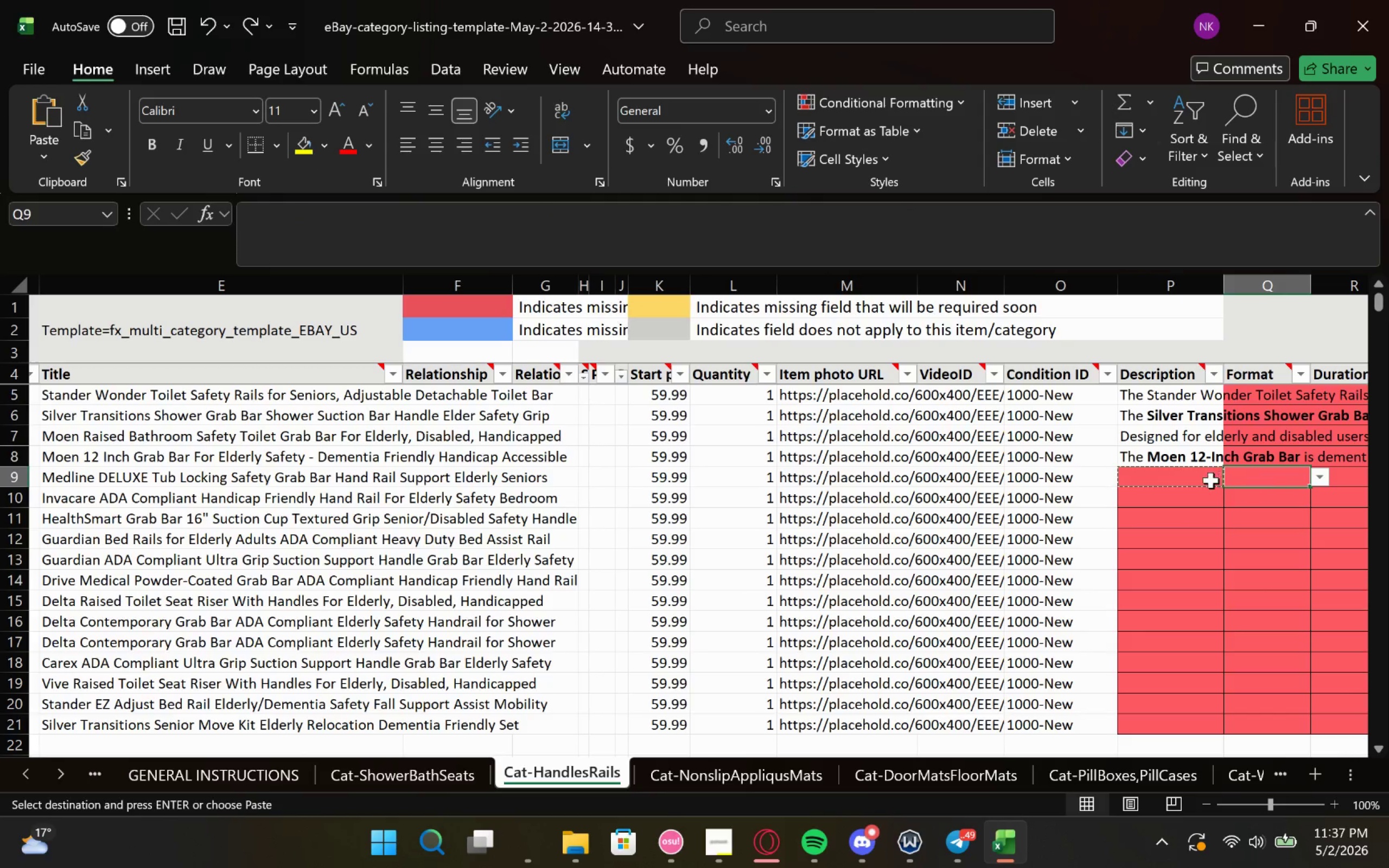 
left_click([1210, 480])
 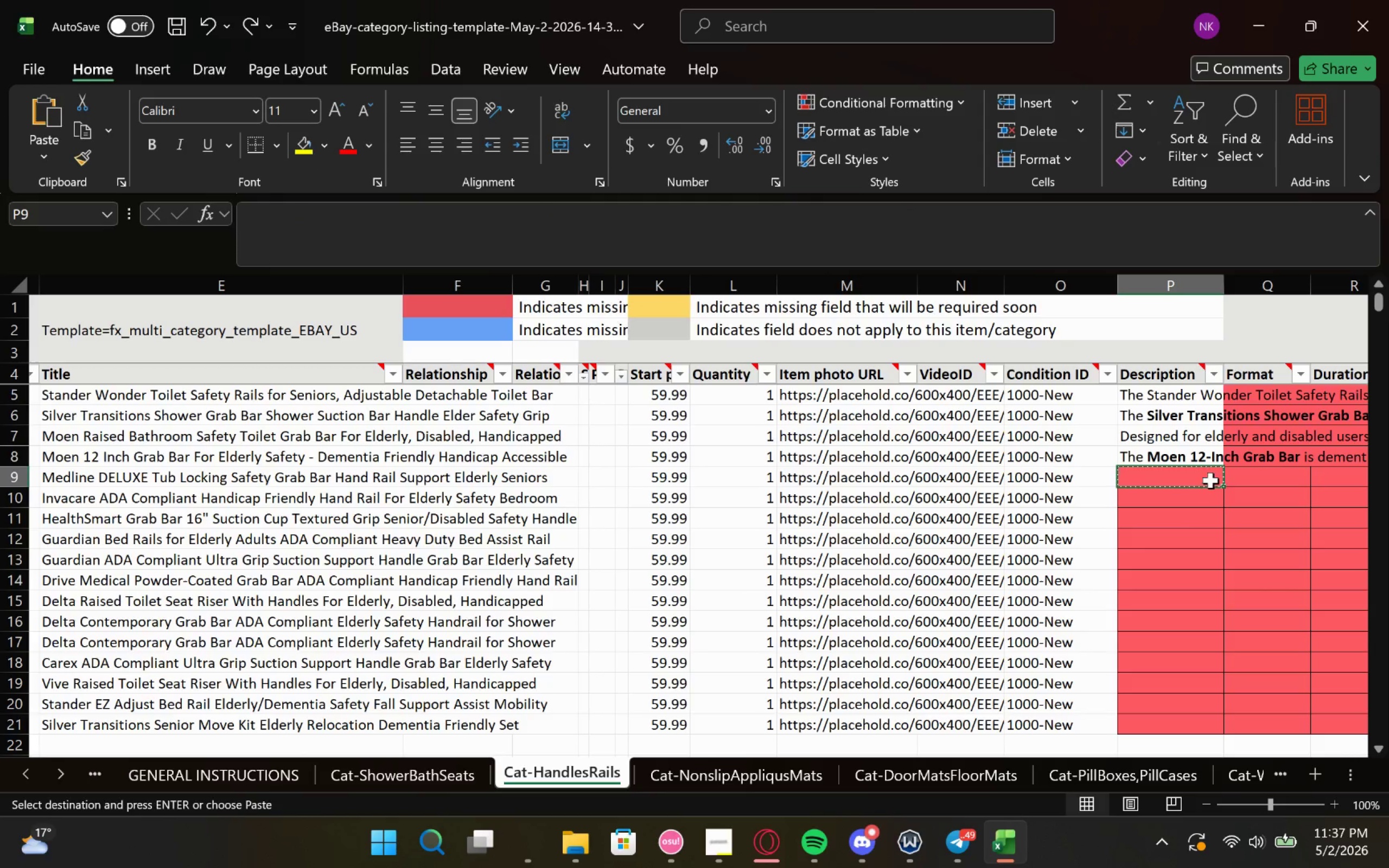 
key(V)
 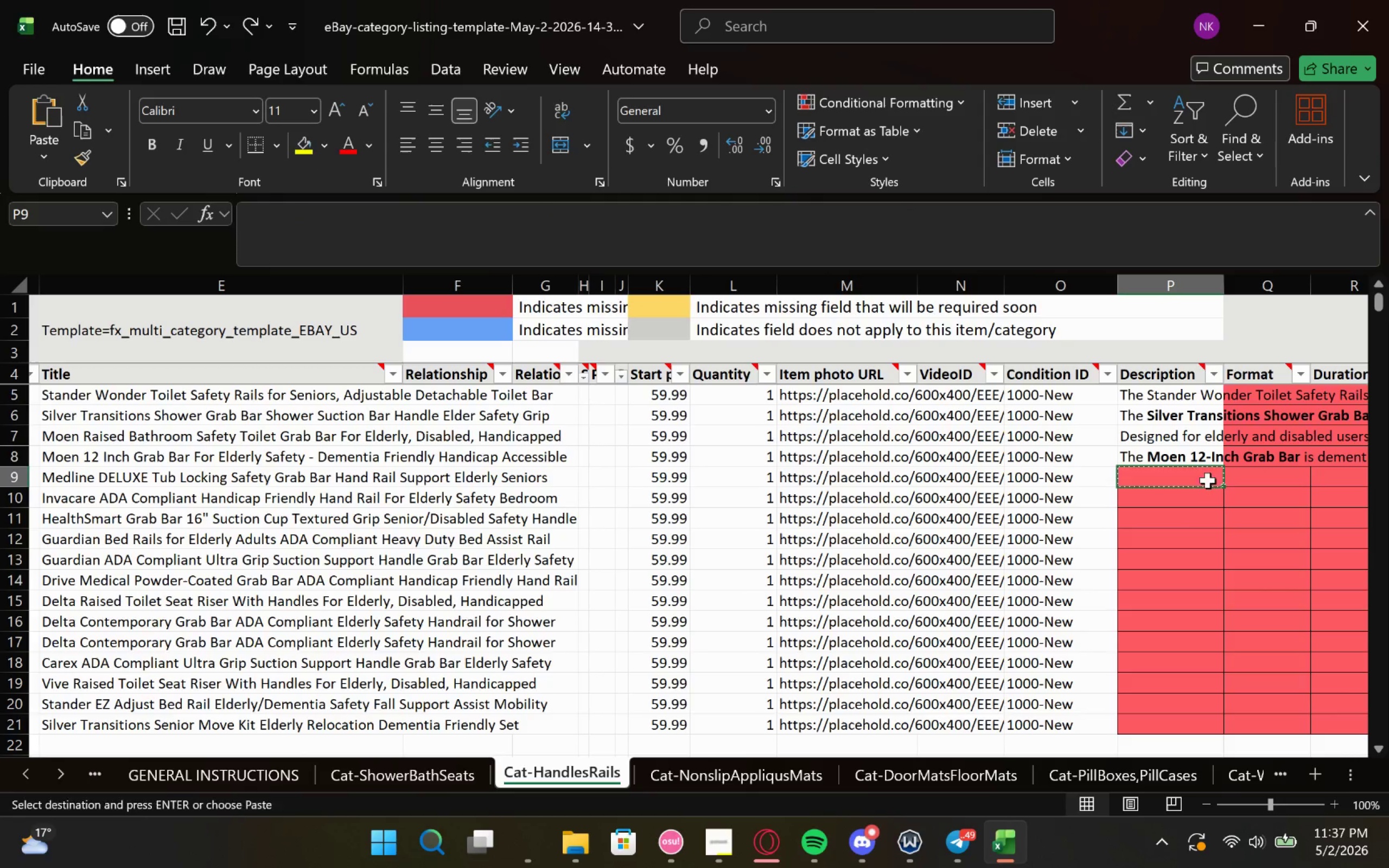 
hold_key(key=ControlLeft, duration=0.6)
 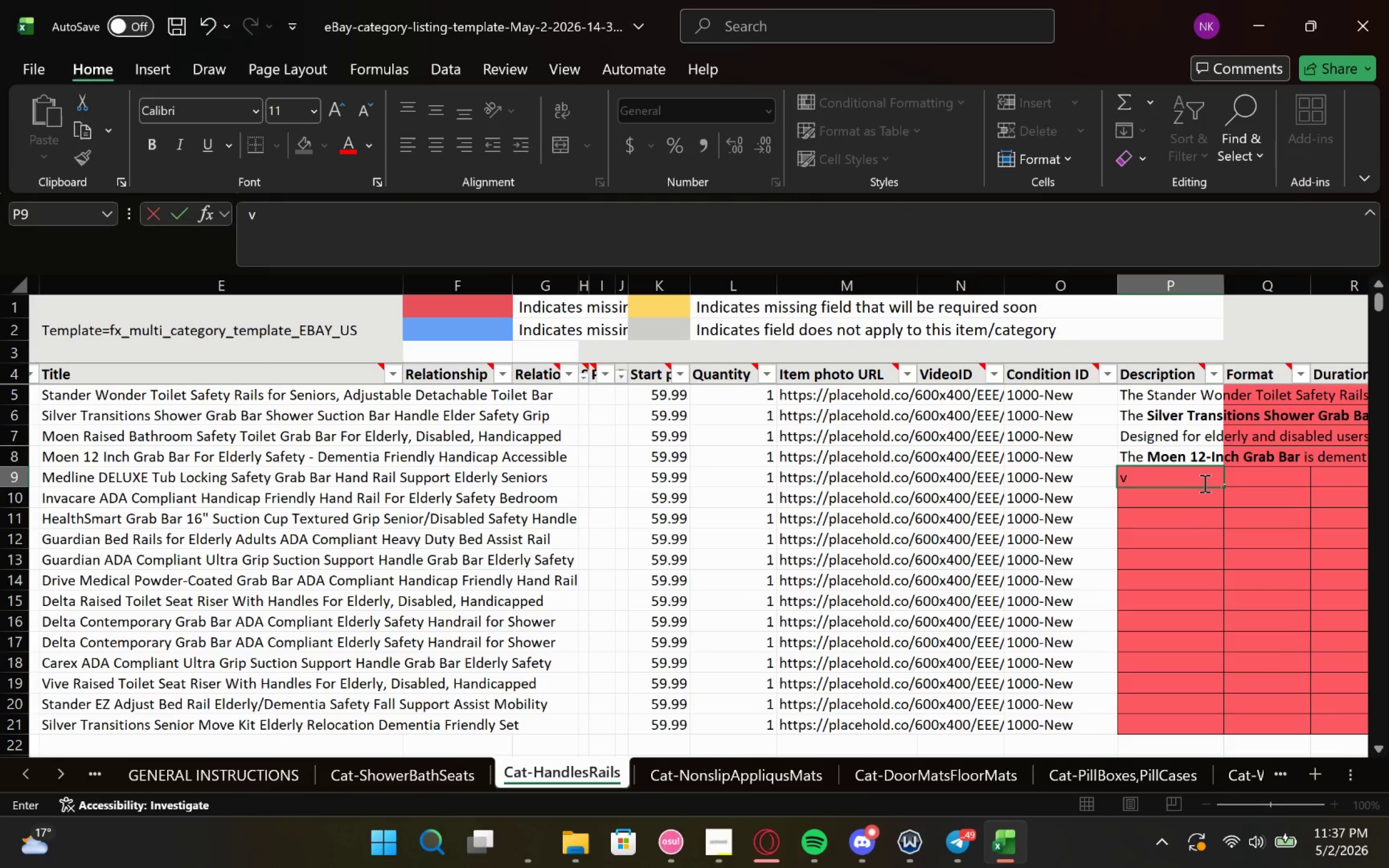 
key(Backspace)
 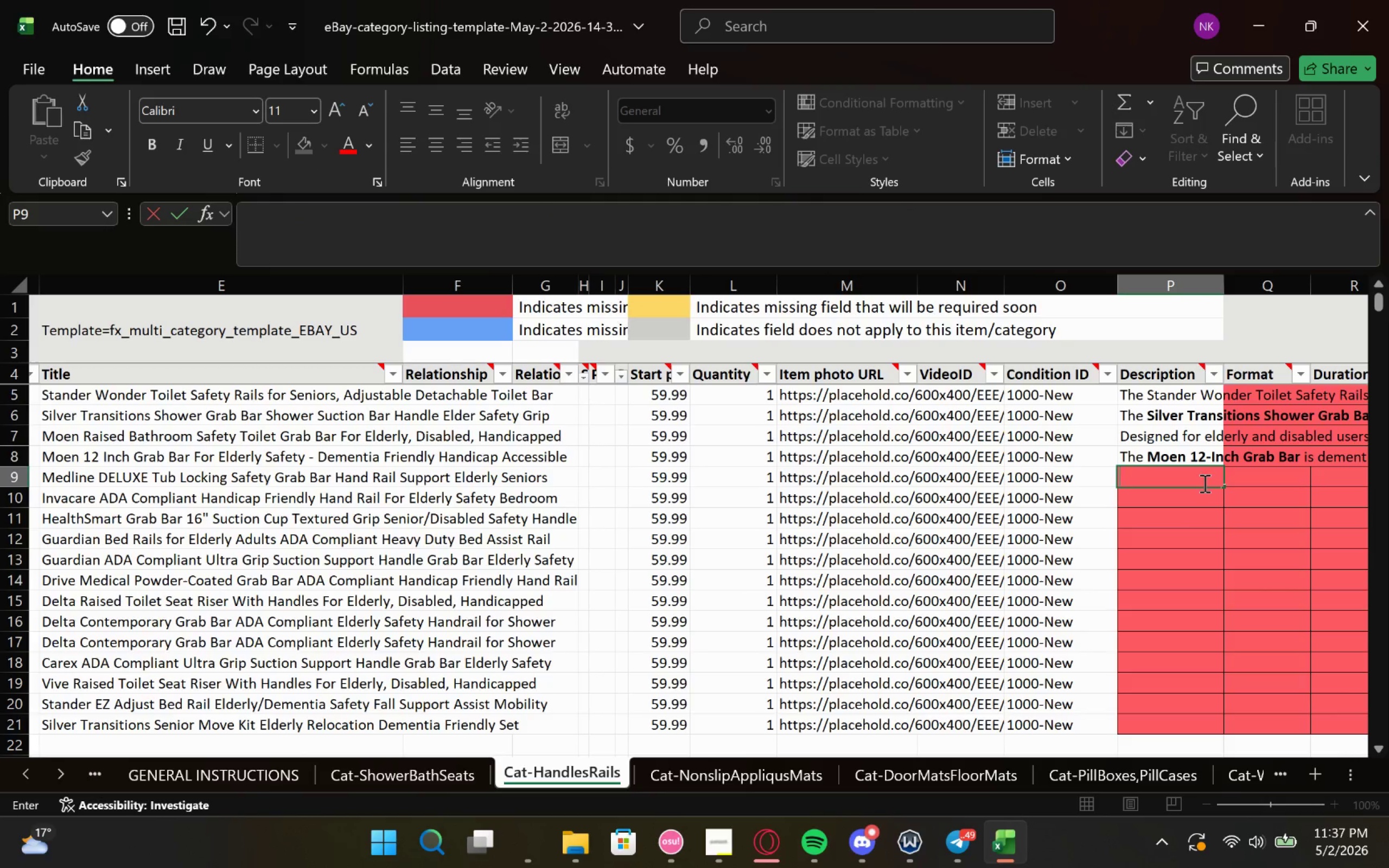 
key(Control+V)
 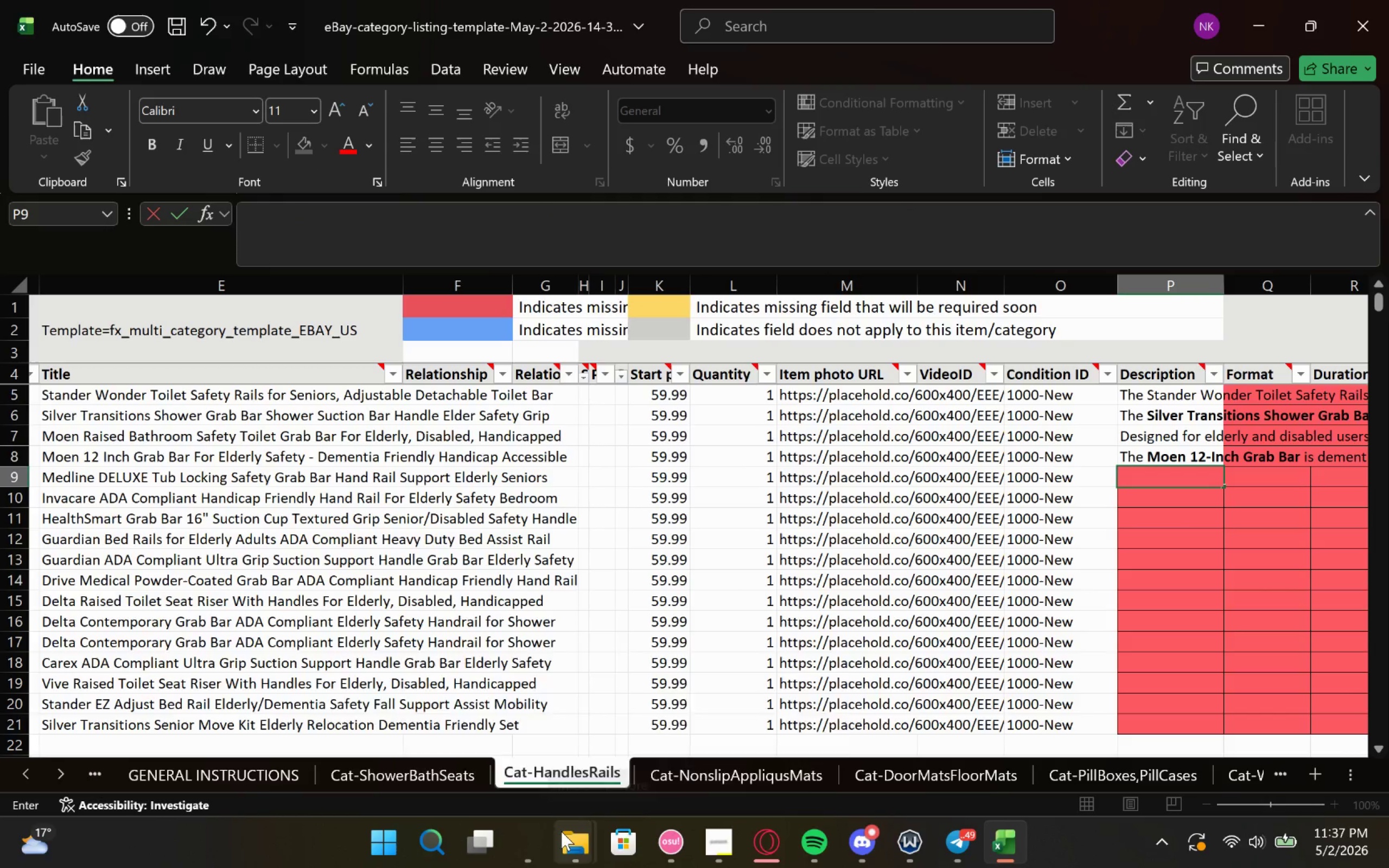 
left_click([546, 839])
 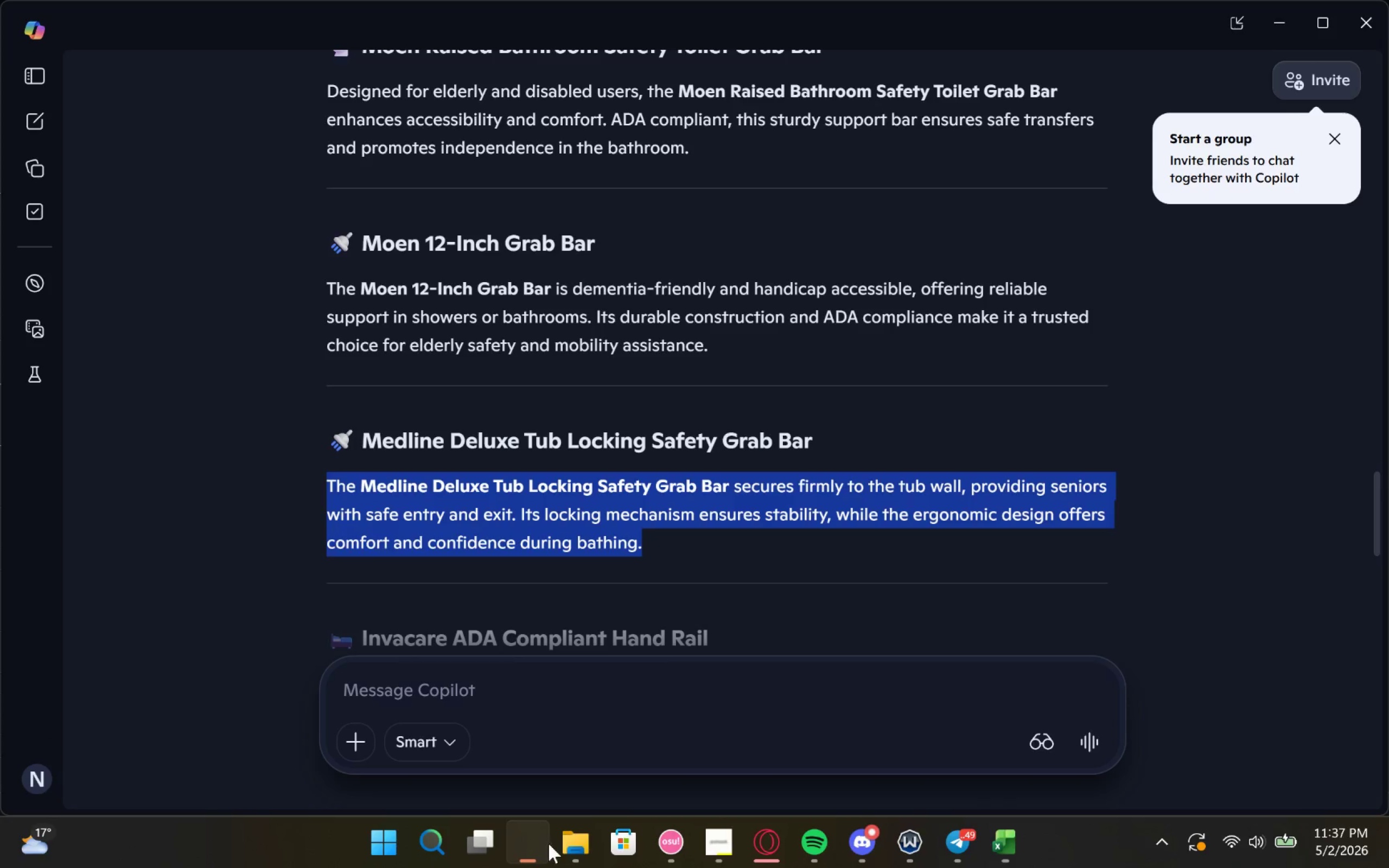 
key(Control+C)
 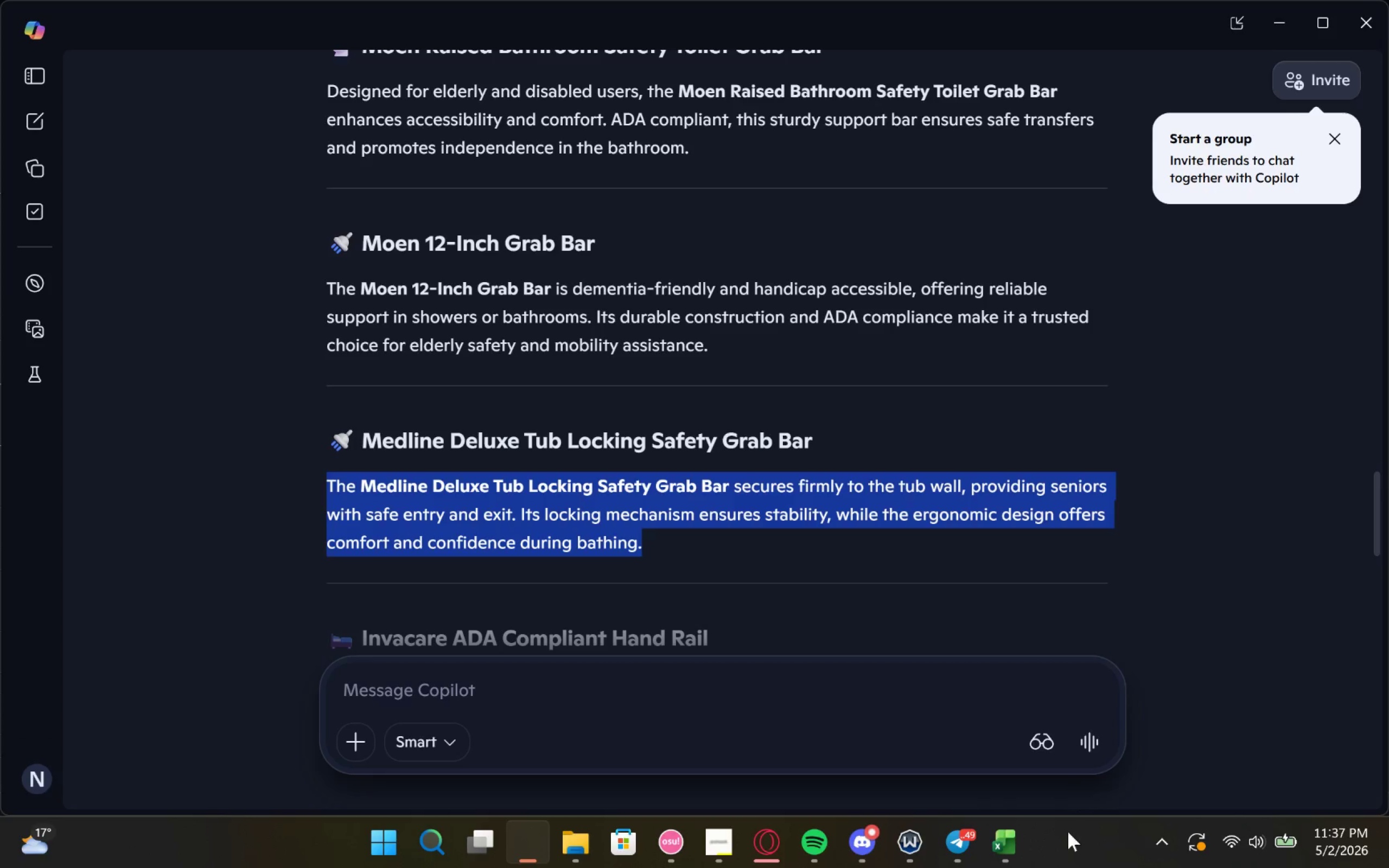 
key(Control+C)
 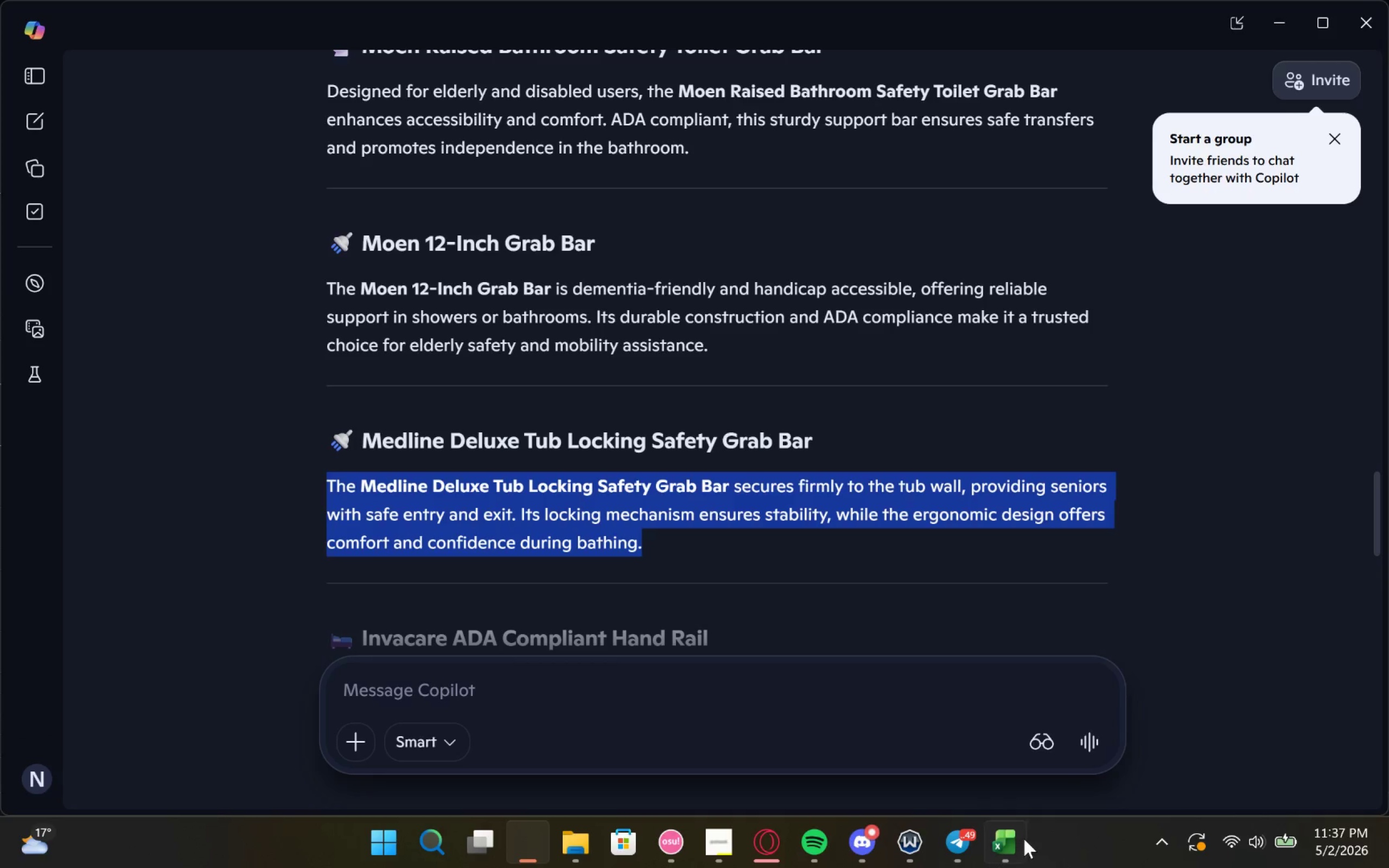 
left_click([1024, 839])
 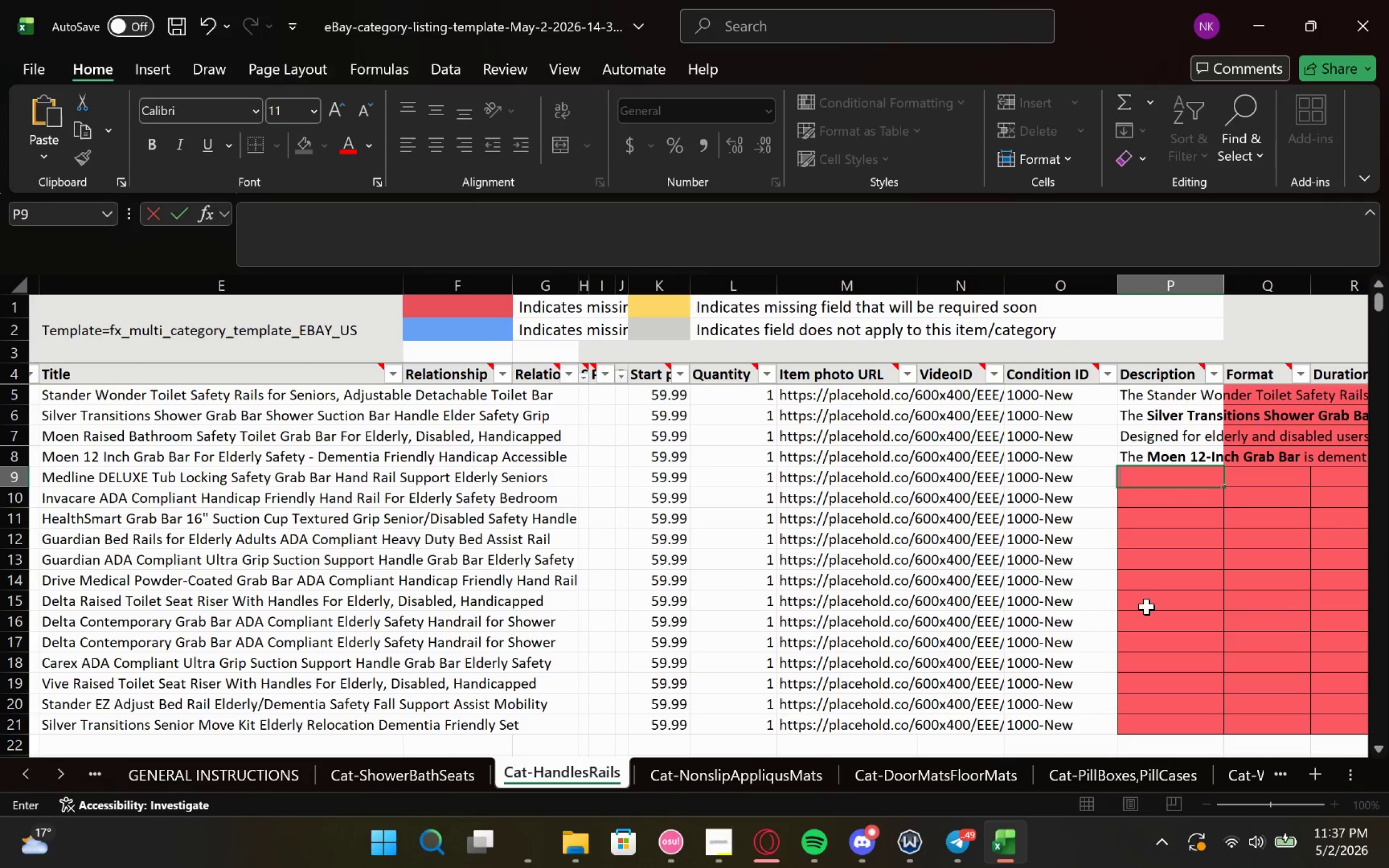 
key(Control+V)
 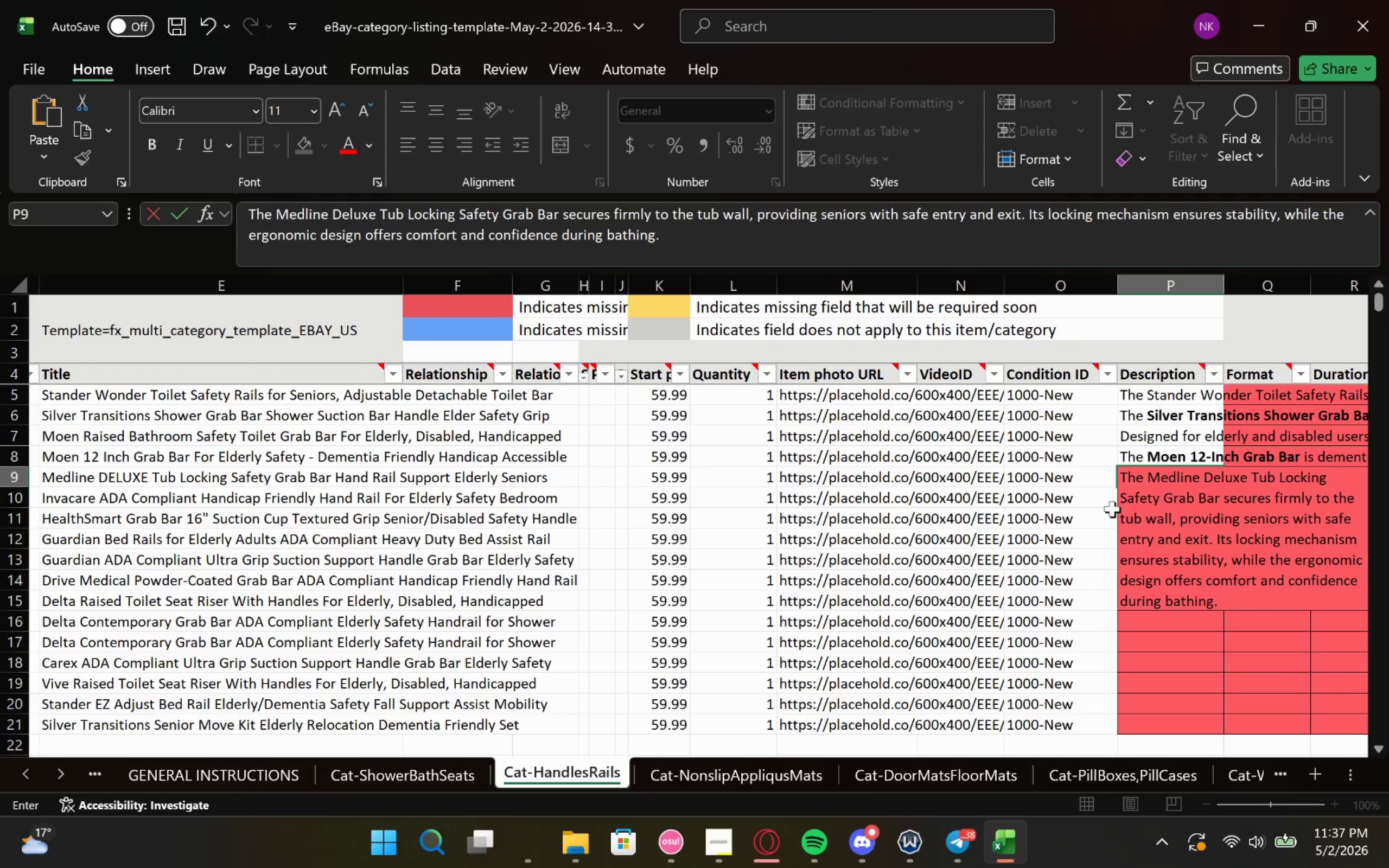 
left_click([1116, 505])
 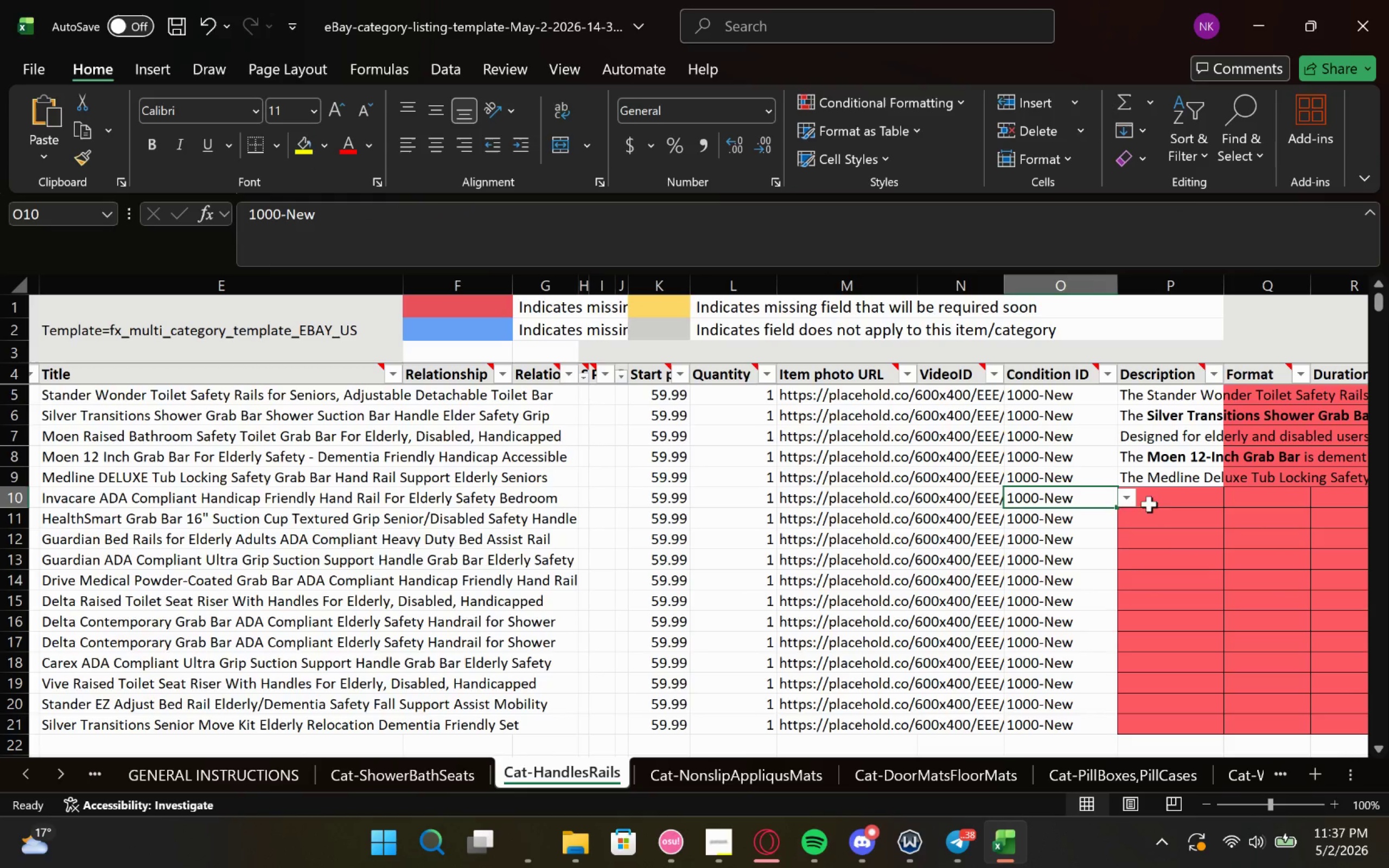 
left_click([1156, 503])
 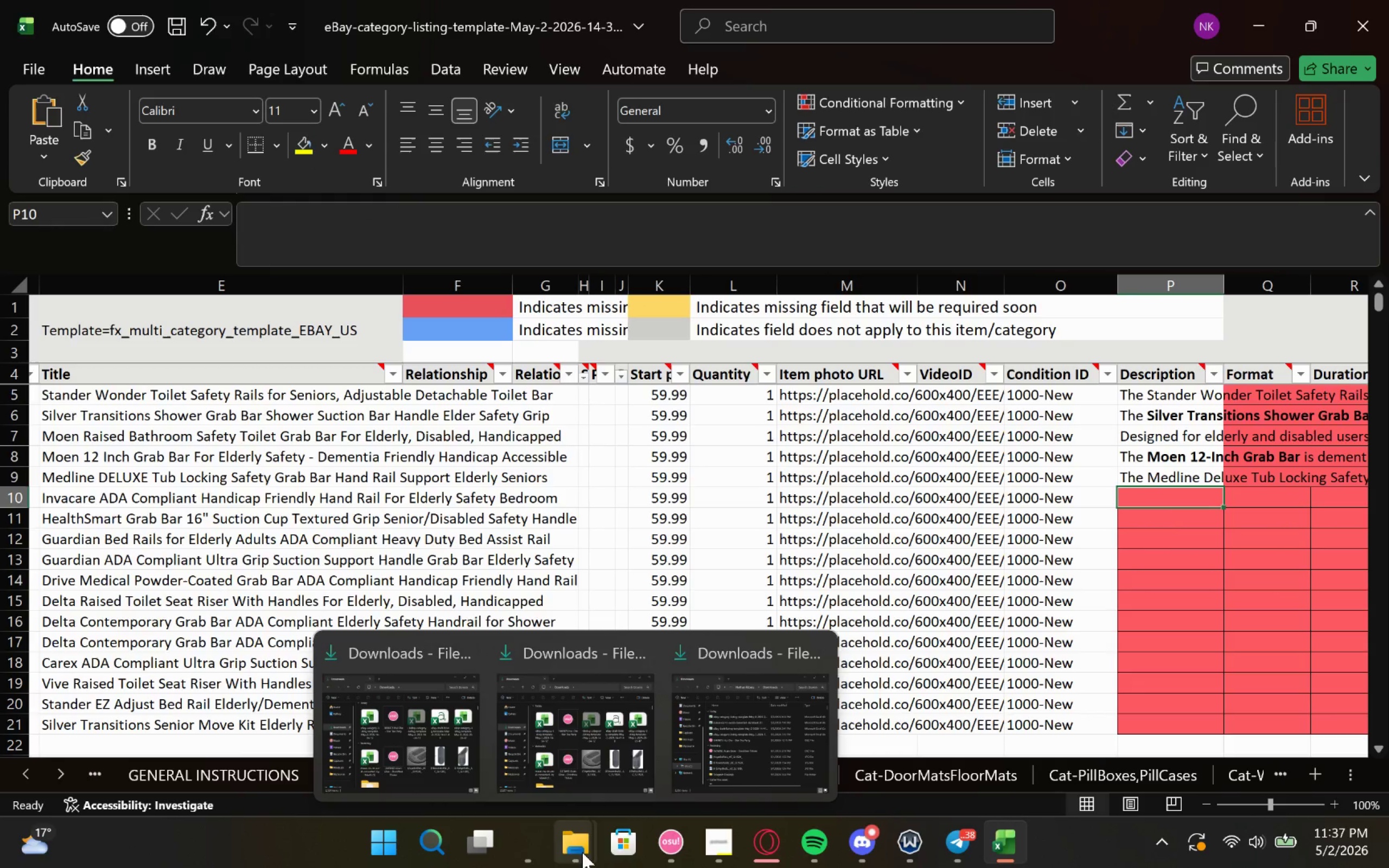 
left_click([568, 779])
 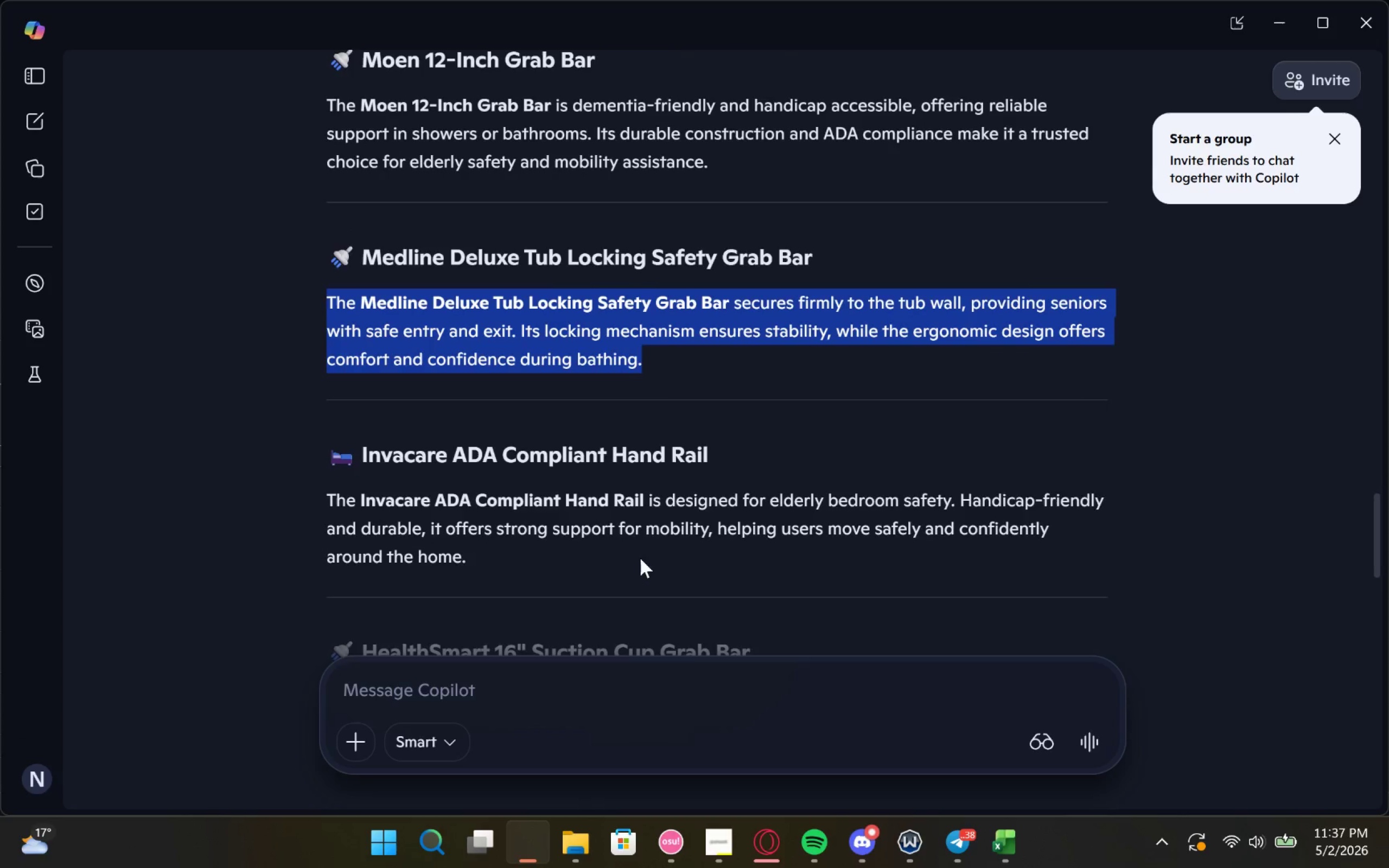 
left_click_drag(start_coordinate=[514, 534], to_coordinate=[317, 484])
 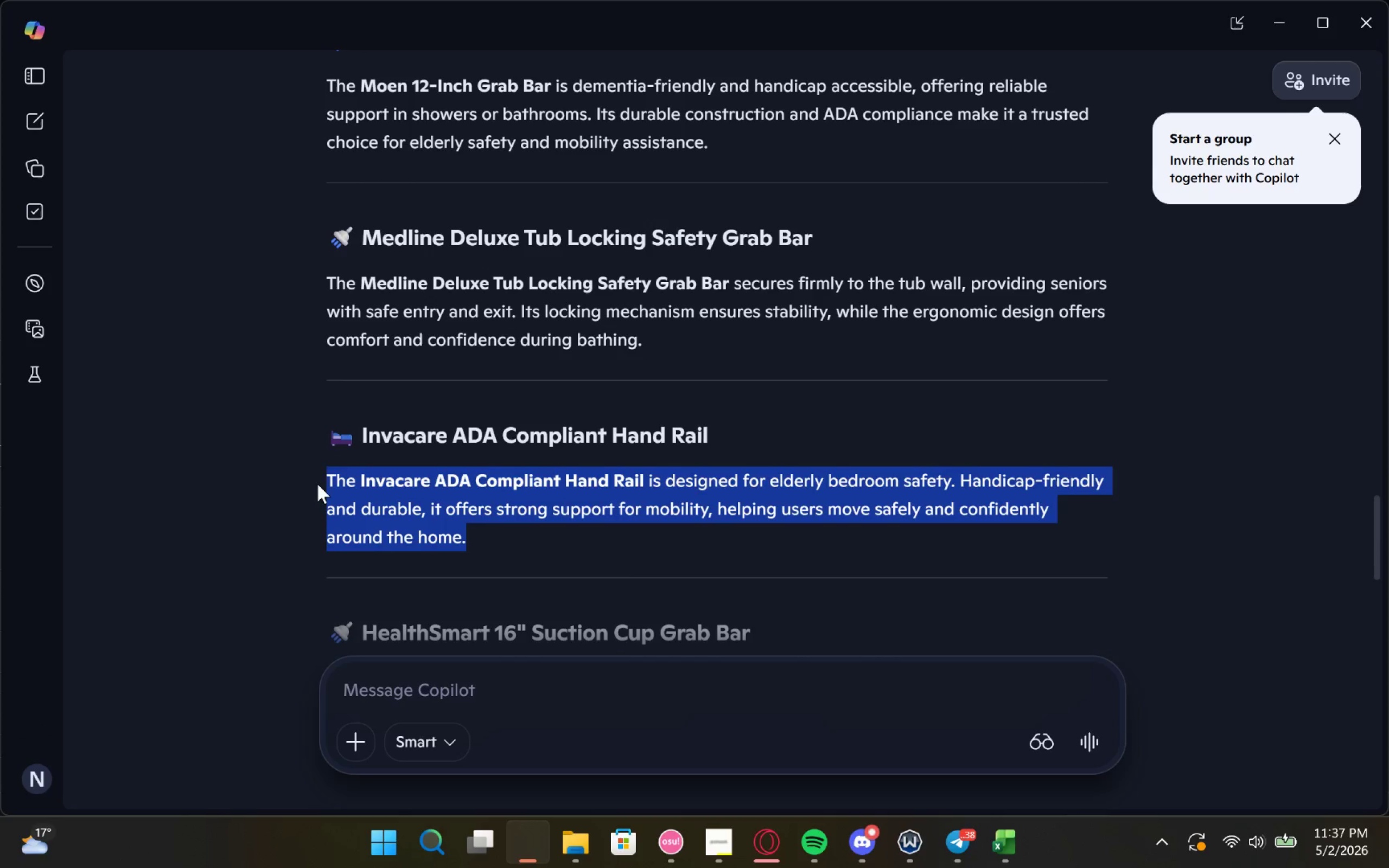 
key(Control+C)
 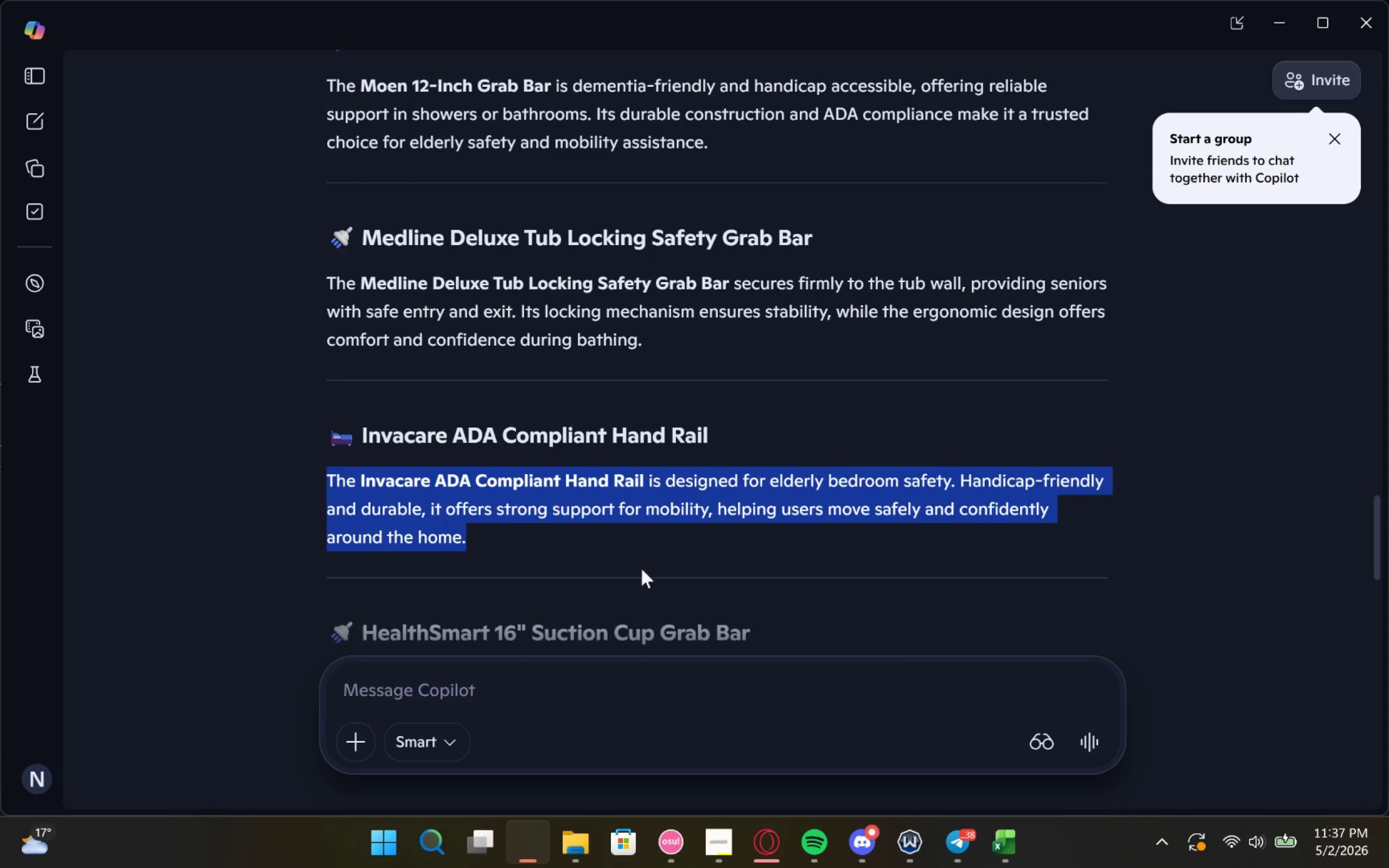 
key(Control+C)
 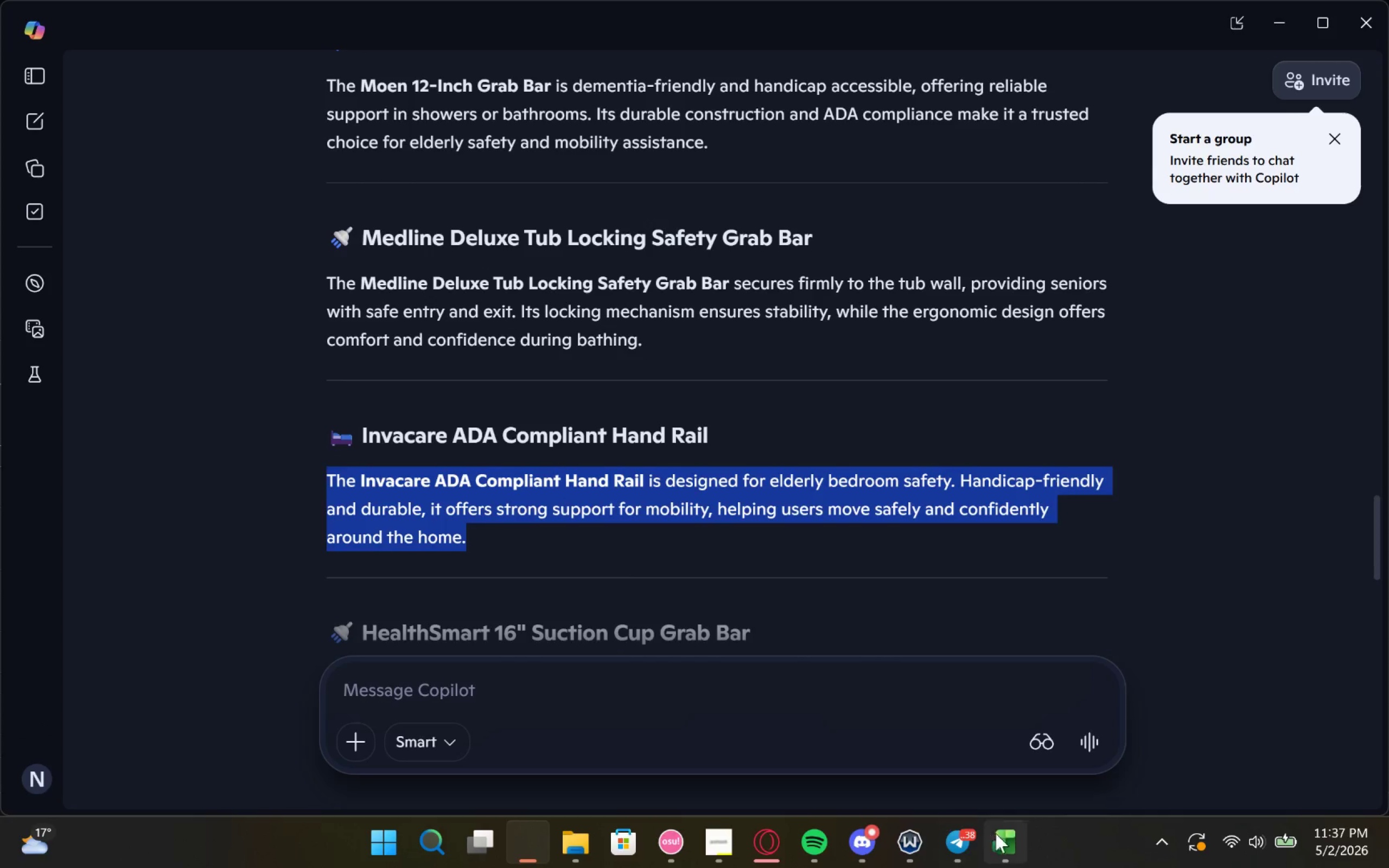 
left_click([999, 835])
 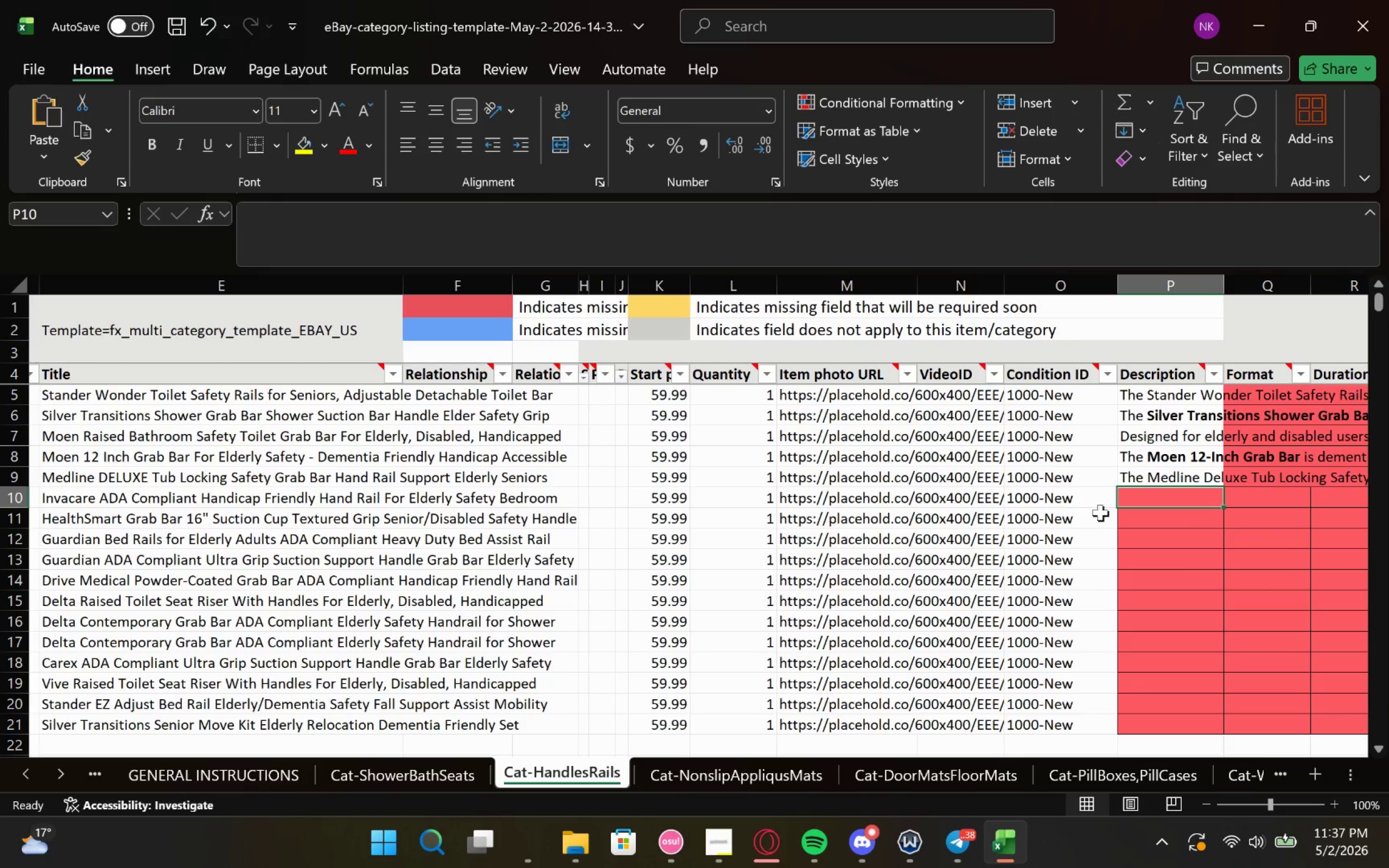 
key(Control+V)
 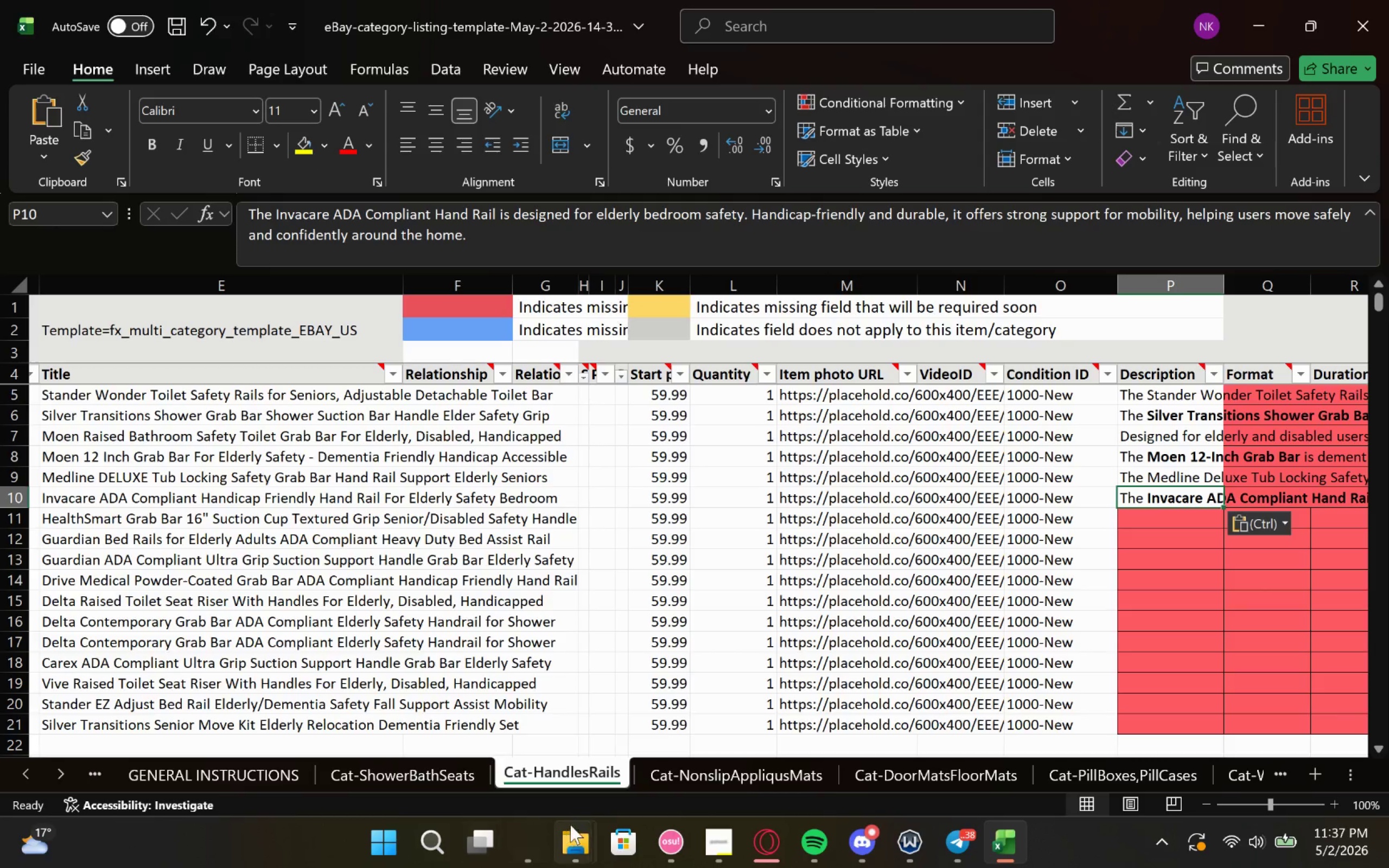 
left_click([536, 844])
 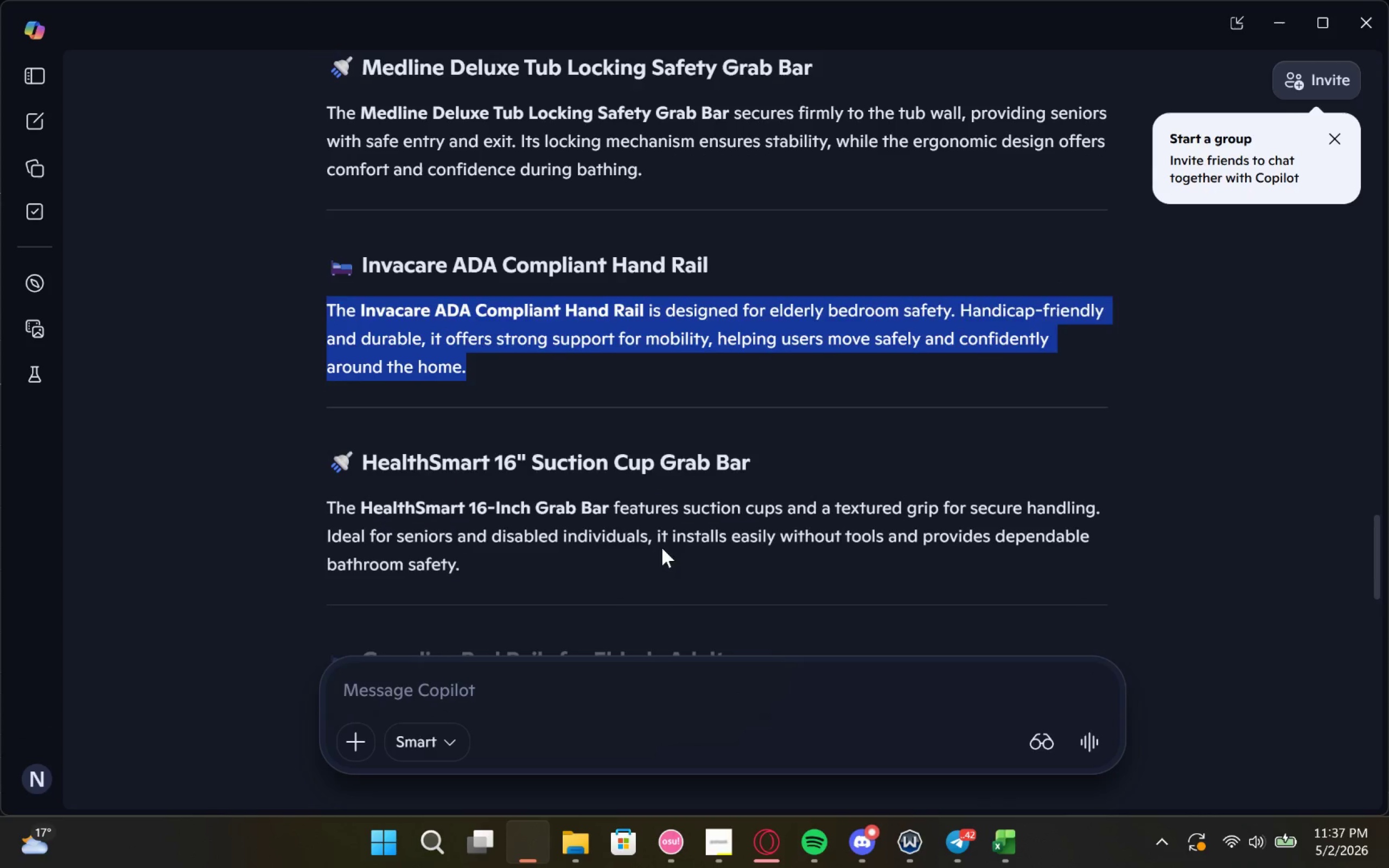 
left_click_drag(start_coordinate=[589, 577], to_coordinate=[531, 567])
 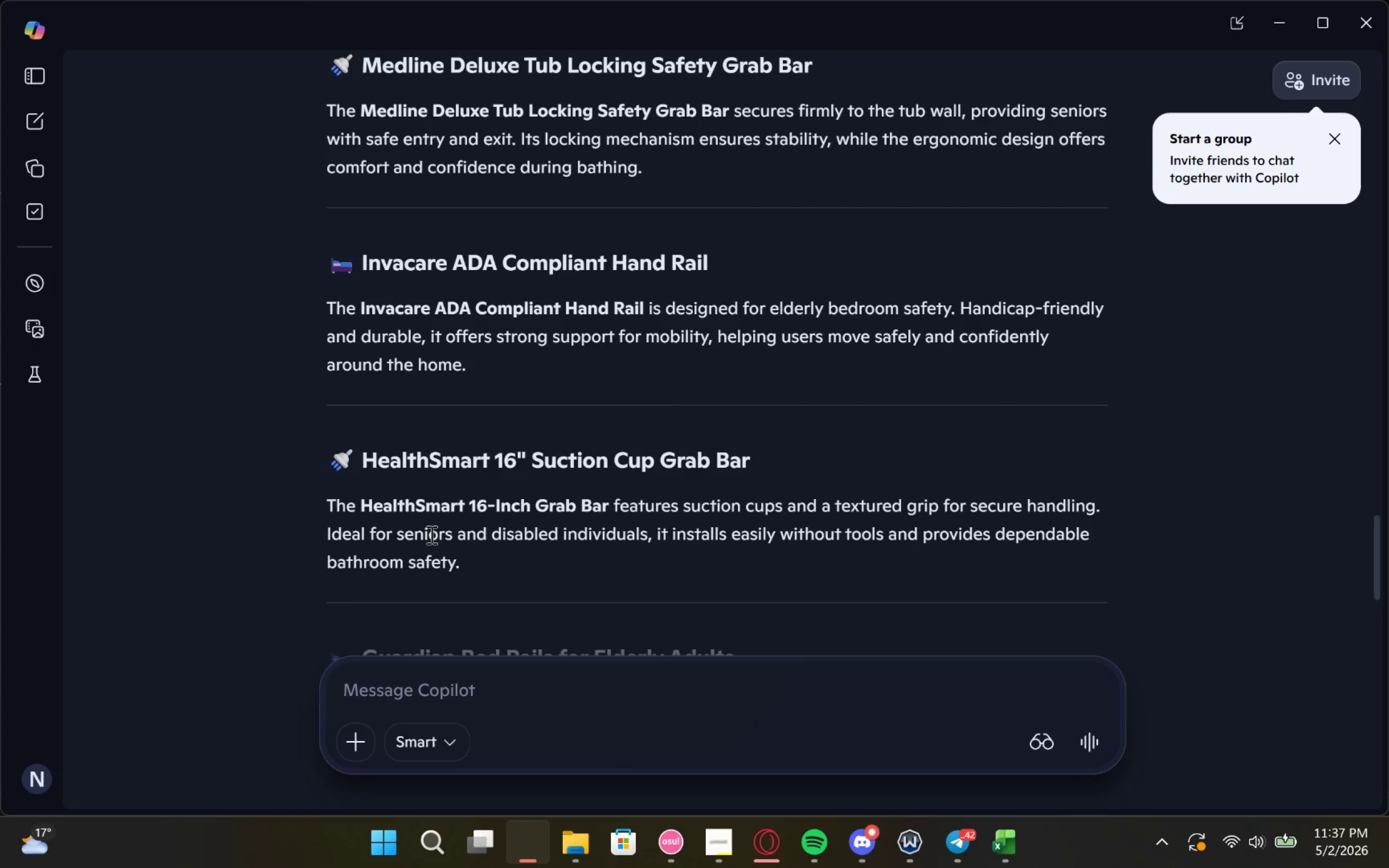 
left_click_drag(start_coordinate=[360, 521], to_coordinate=[333, 518])
 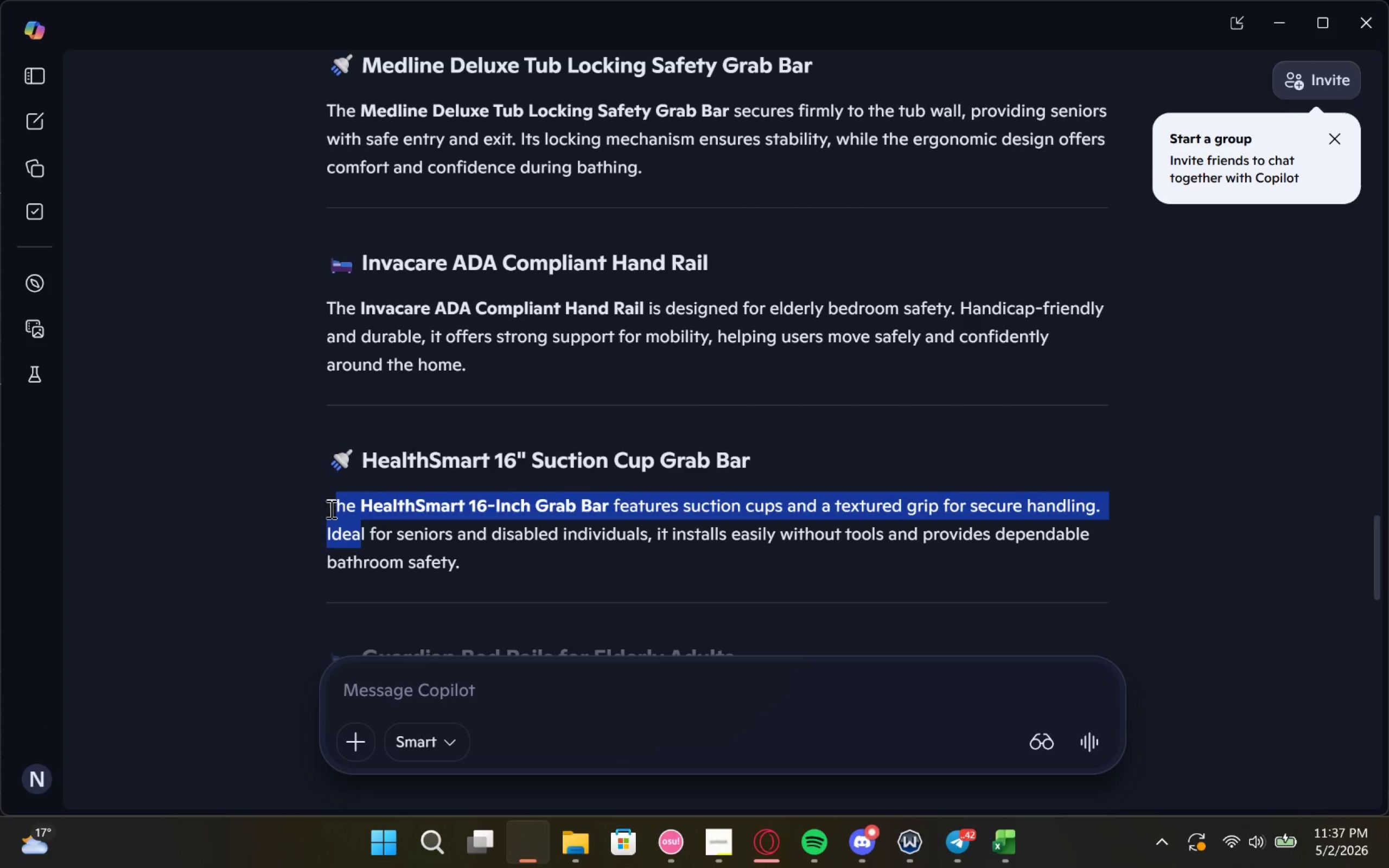 
left_click_drag(start_coordinate=[328, 503], to_coordinate=[463, 556])
 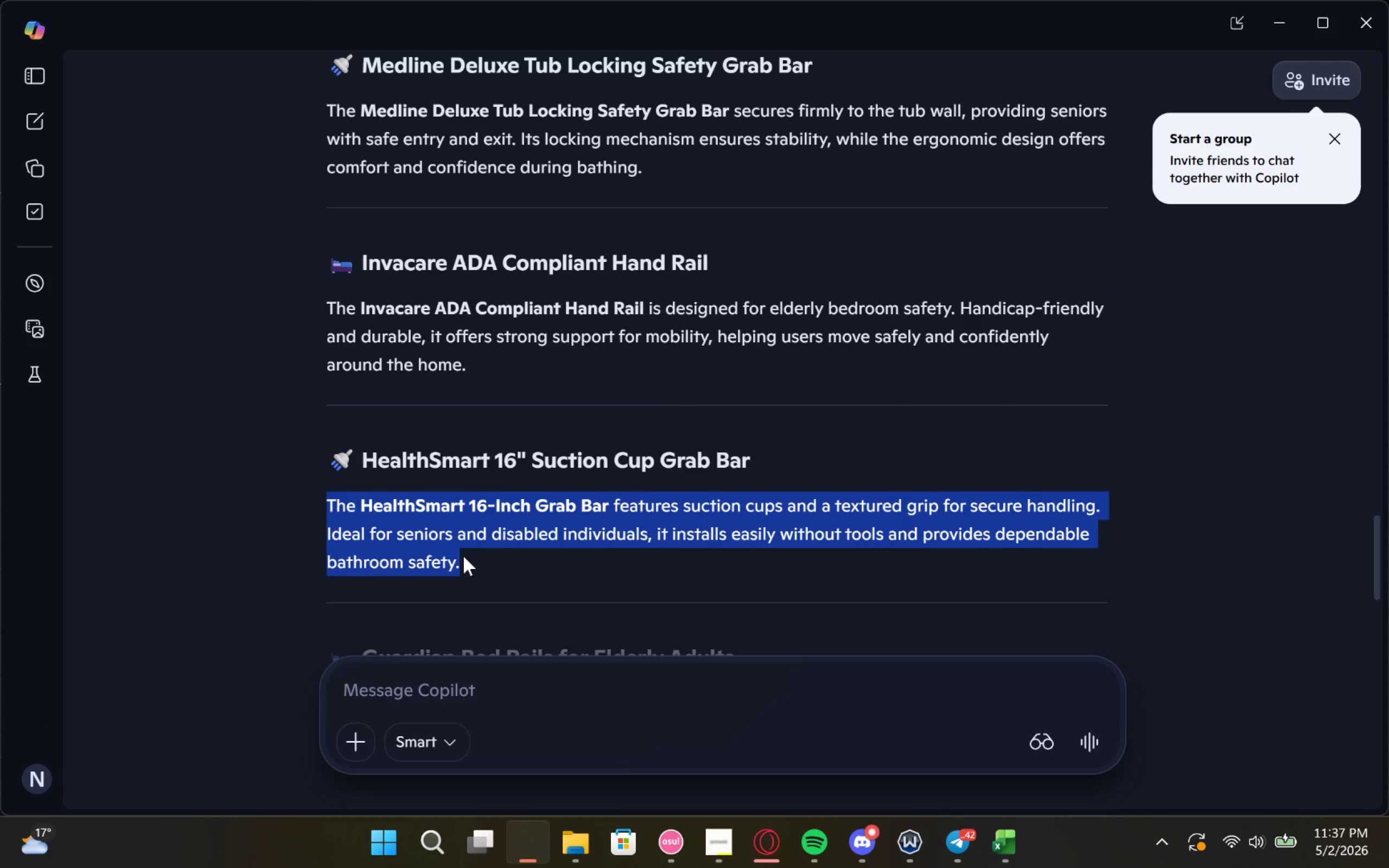 
key(Control+C)
 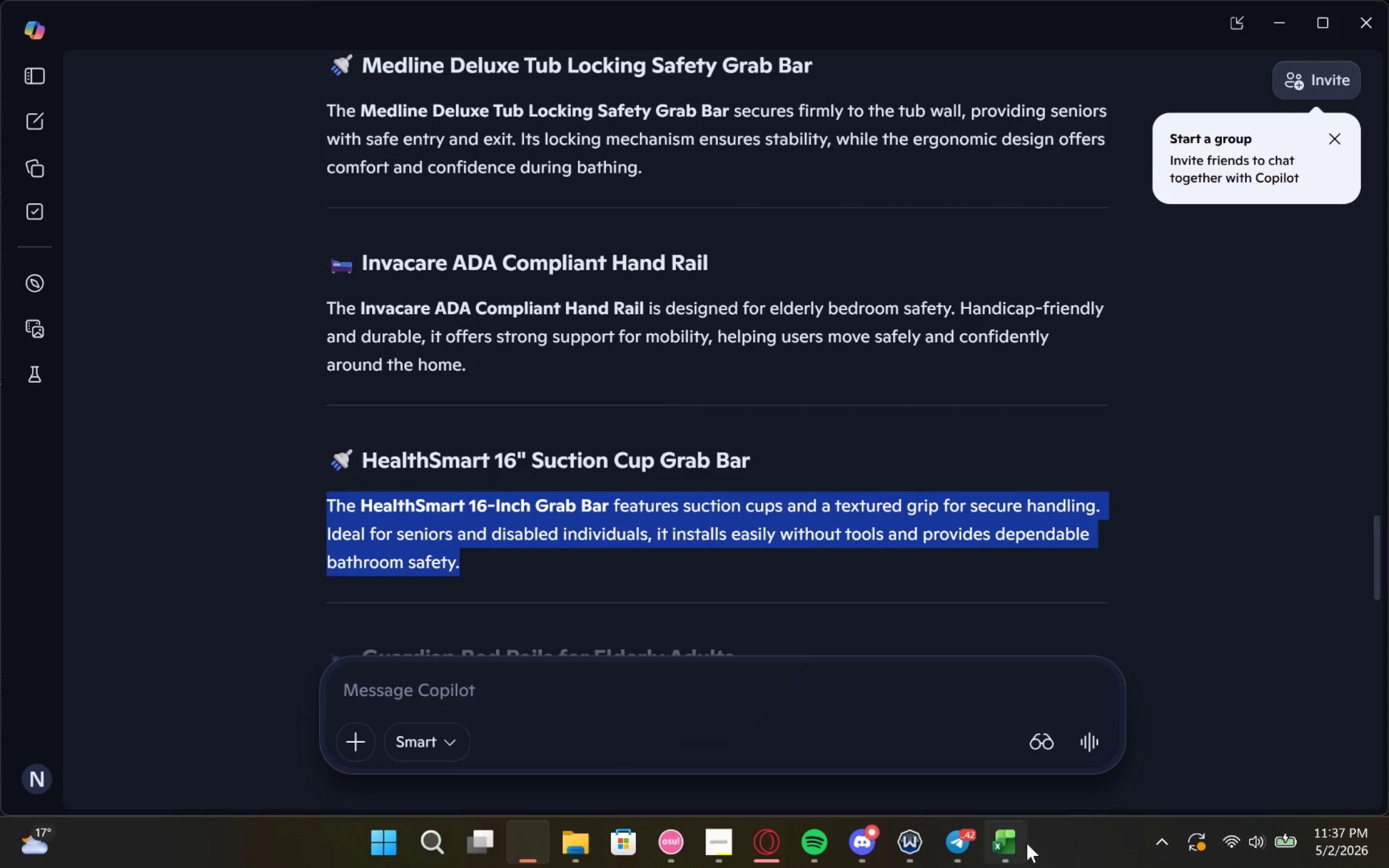 
left_click([1017, 844])
 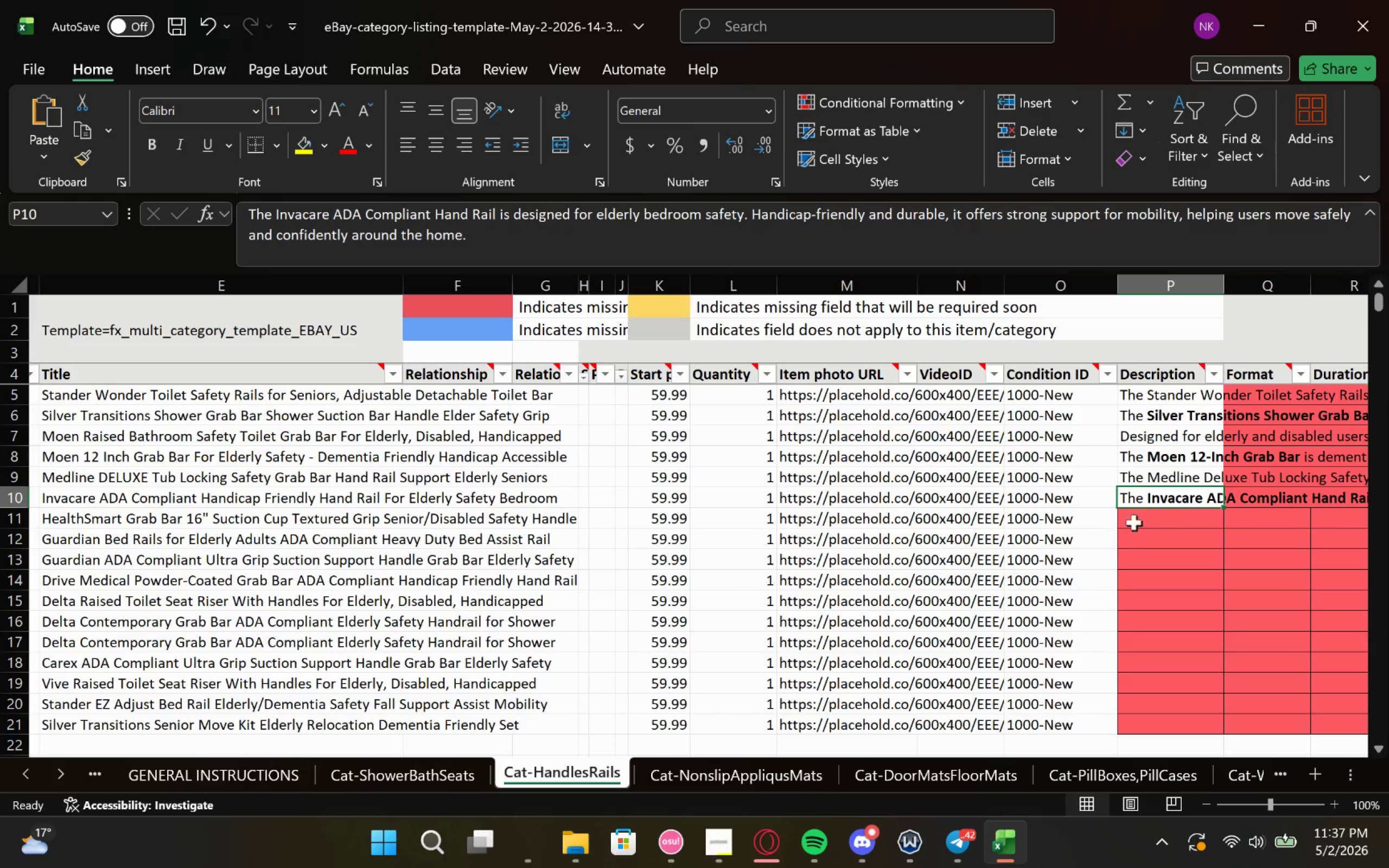 
left_click([1155, 519])
 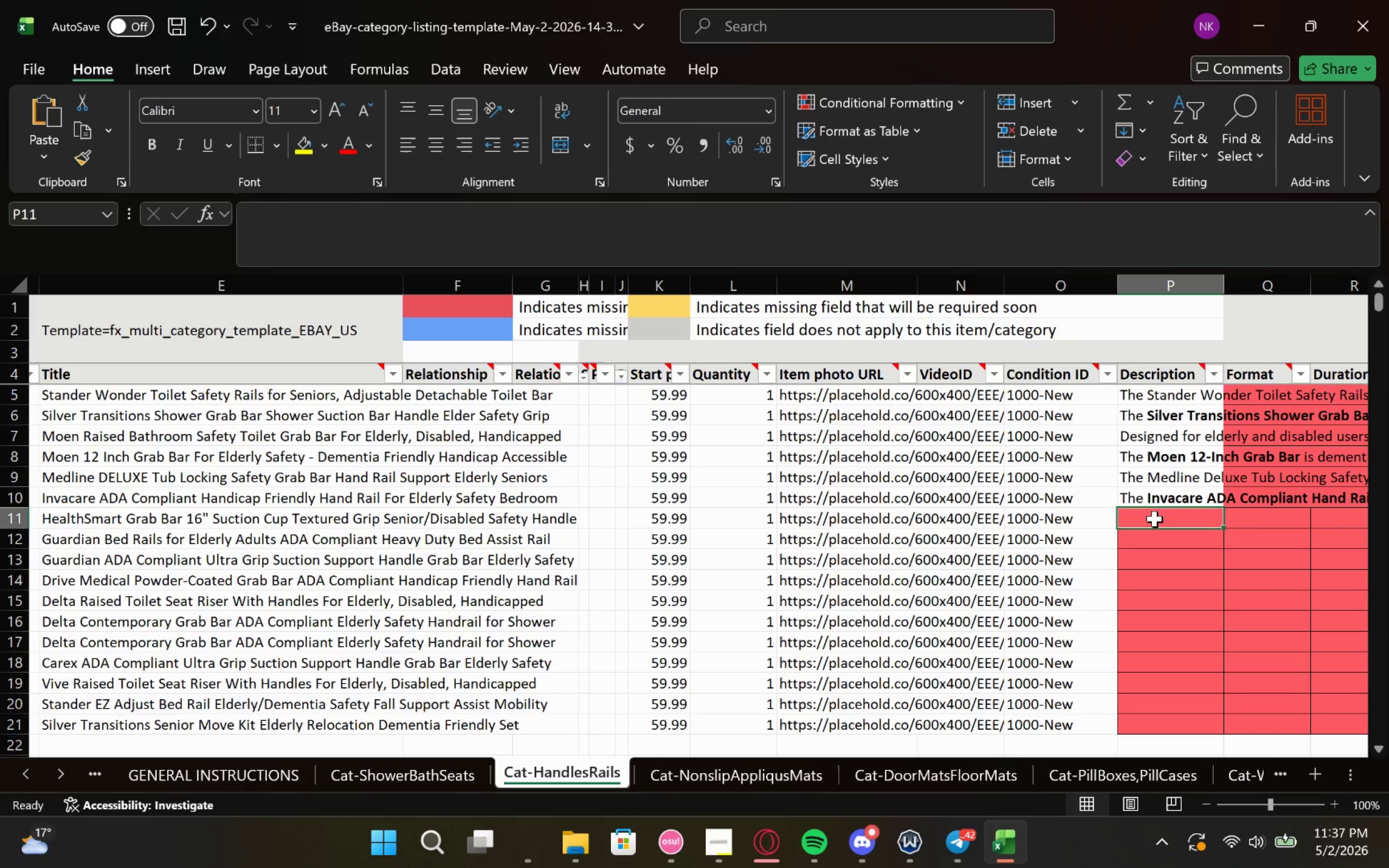 
key(Control+V)
 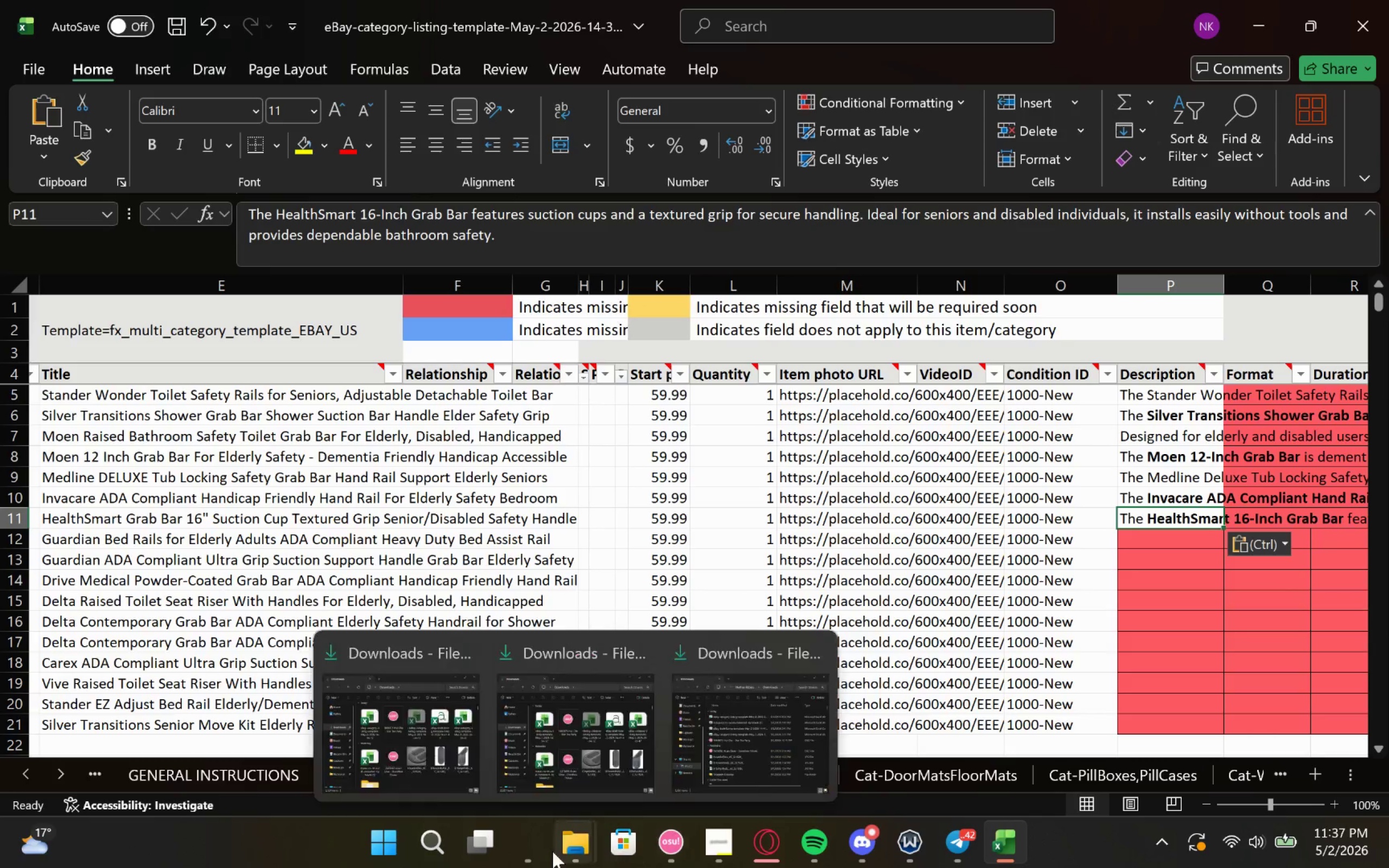 
left_click([549, 851])
 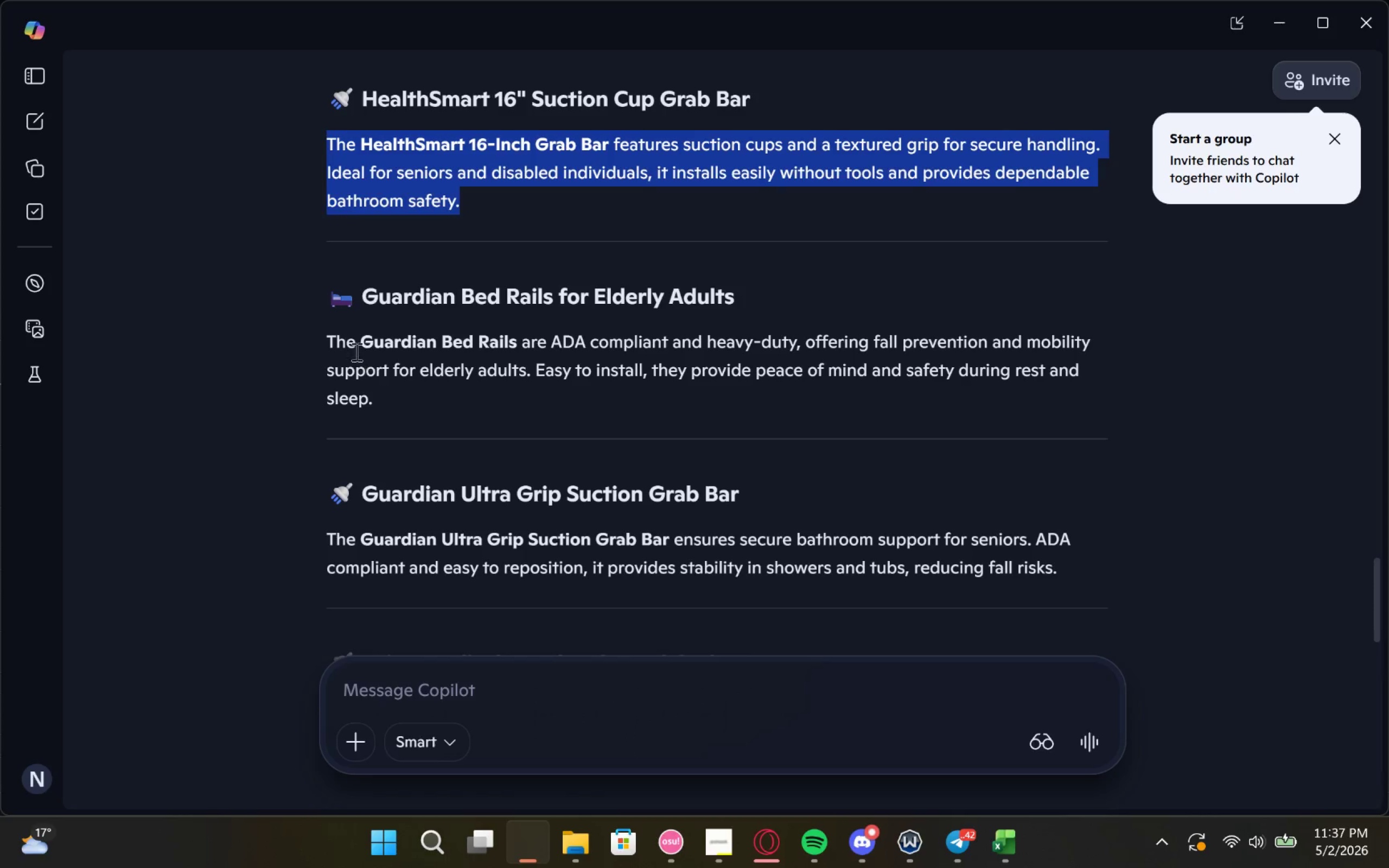 
left_click_drag(start_coordinate=[326, 342], to_coordinate=[367, 407])
 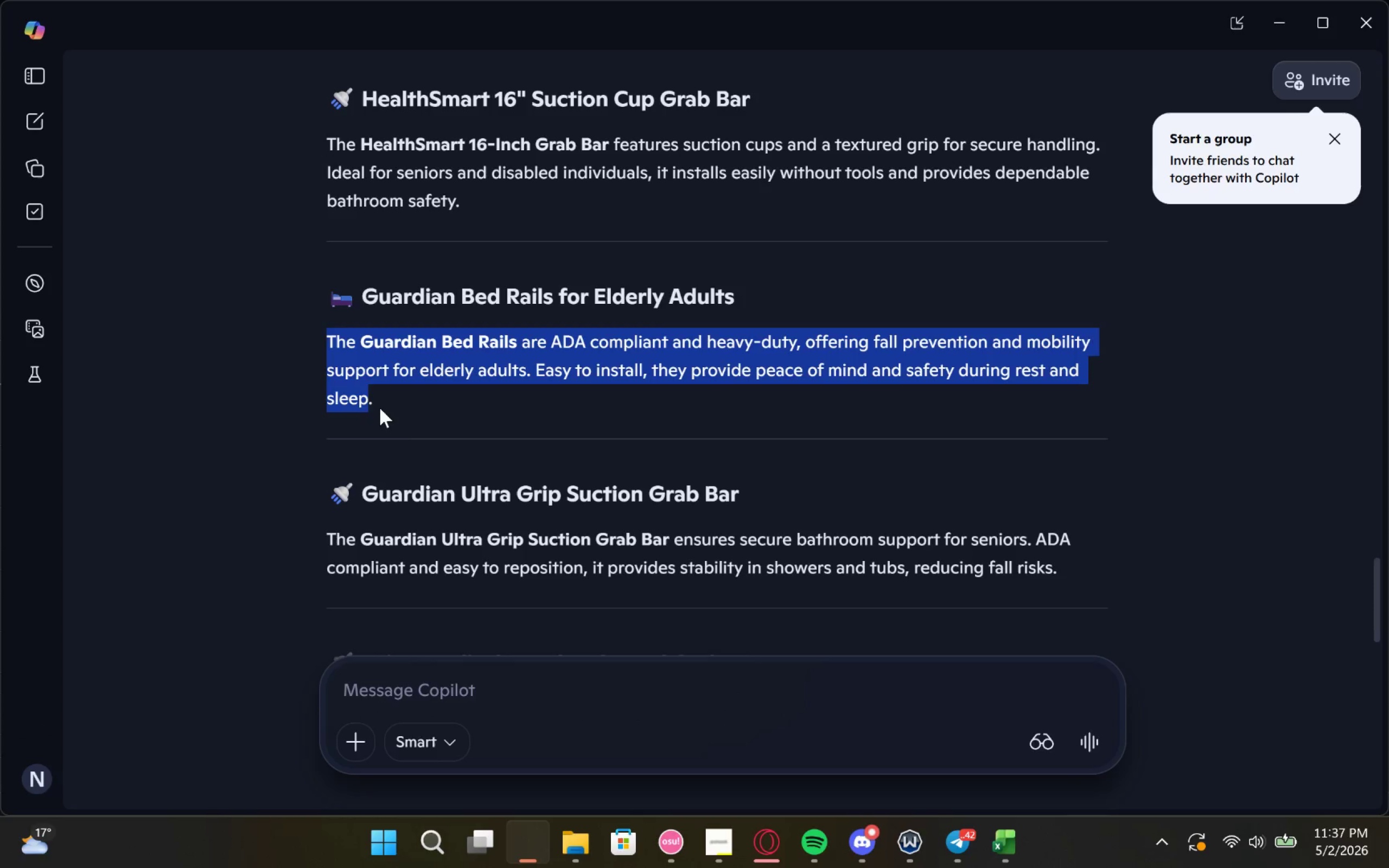 
left_click([380, 404])
 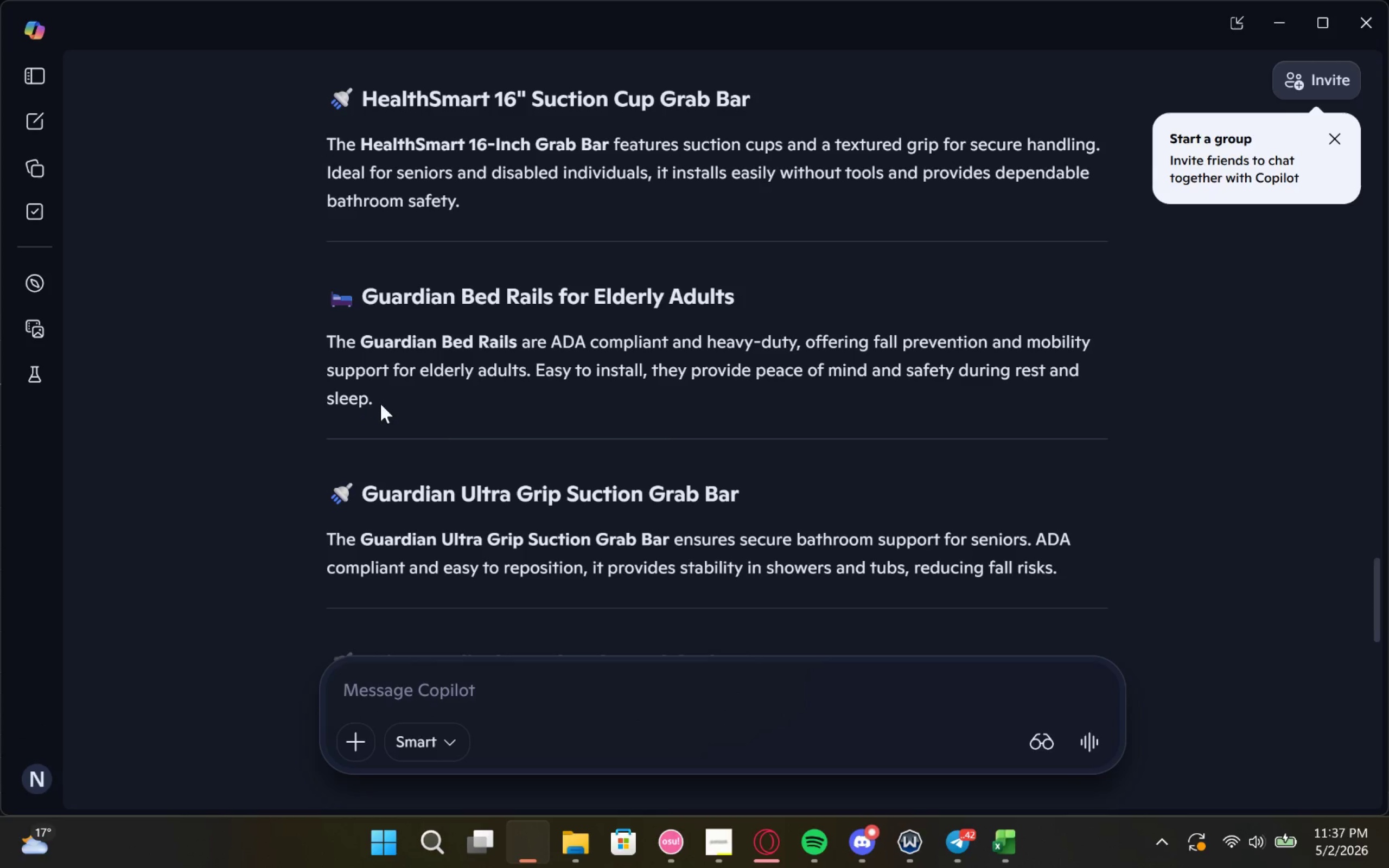 
left_click_drag(start_coordinate=[383, 404], to_coordinate=[313, 340])
 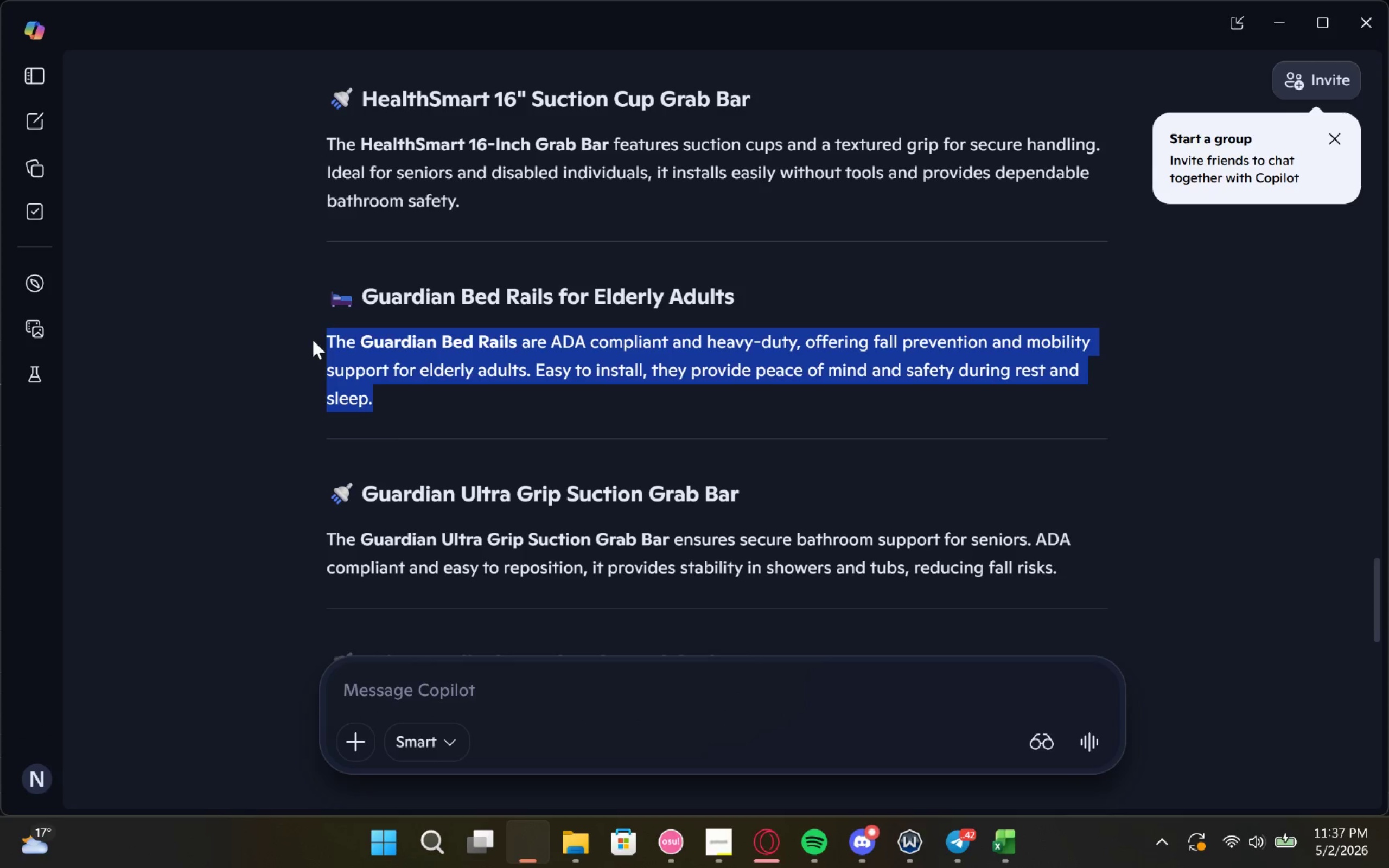 
key(Control+C)
 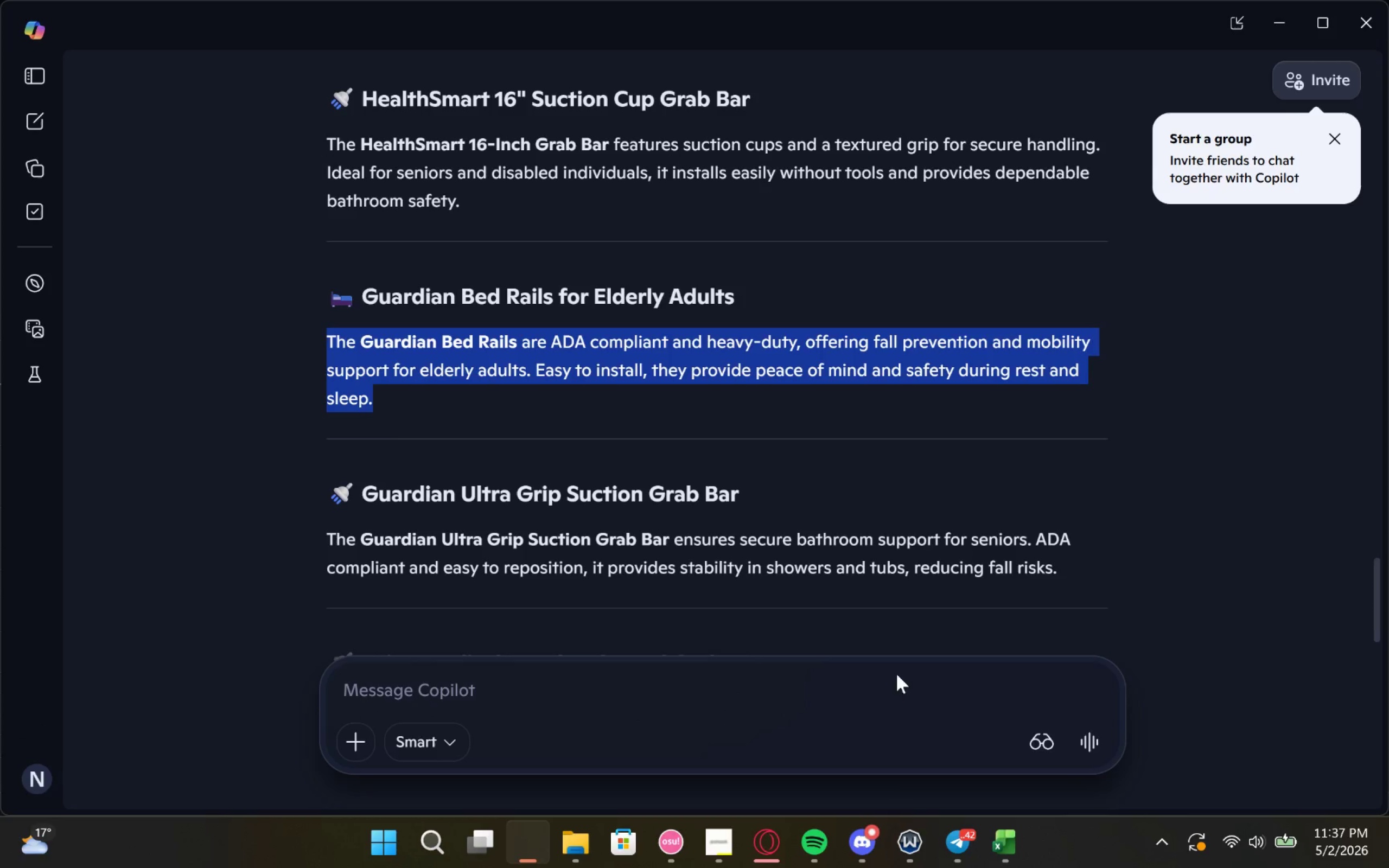 
key(Control+C)
 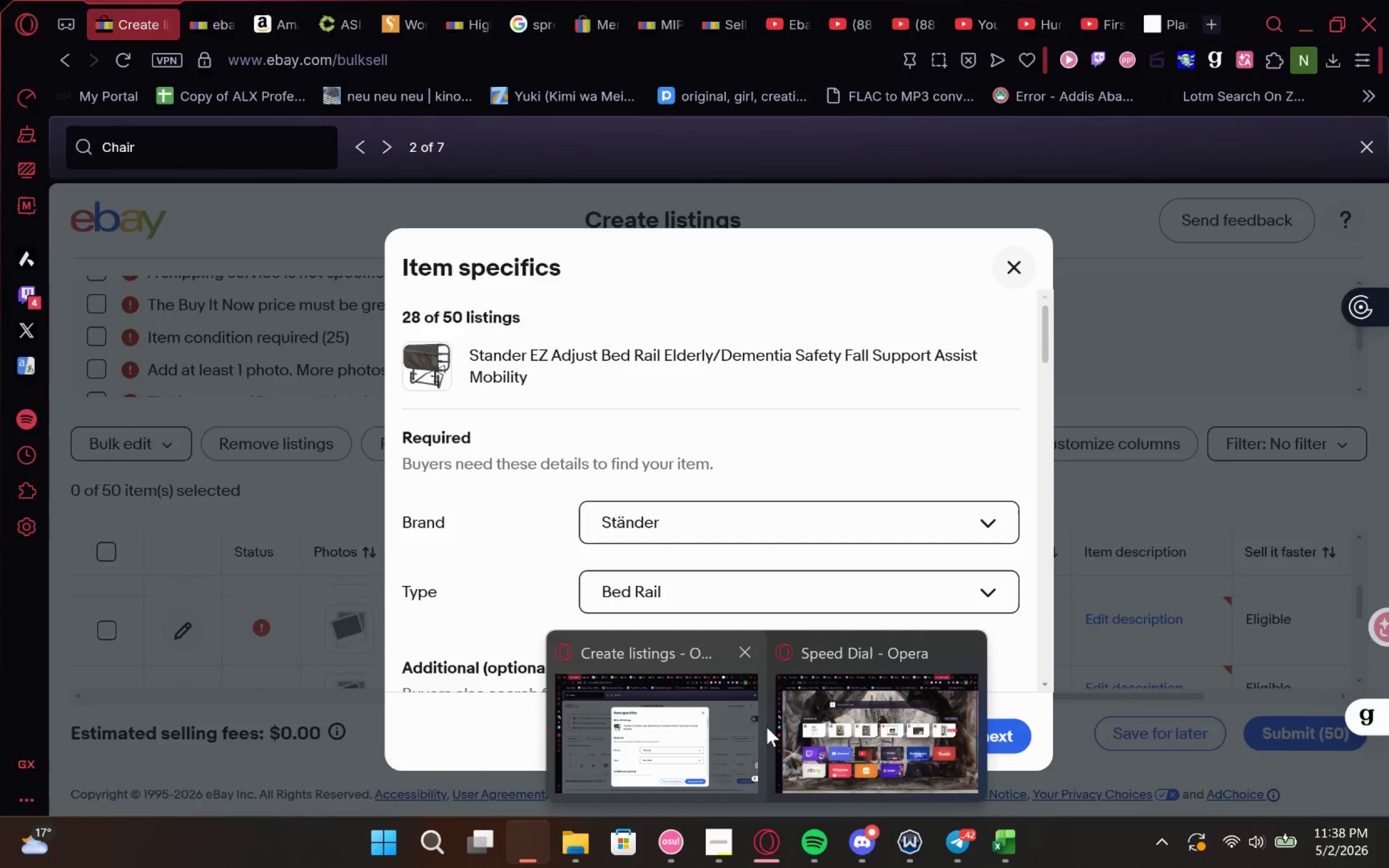 
left_click([999, 845])
 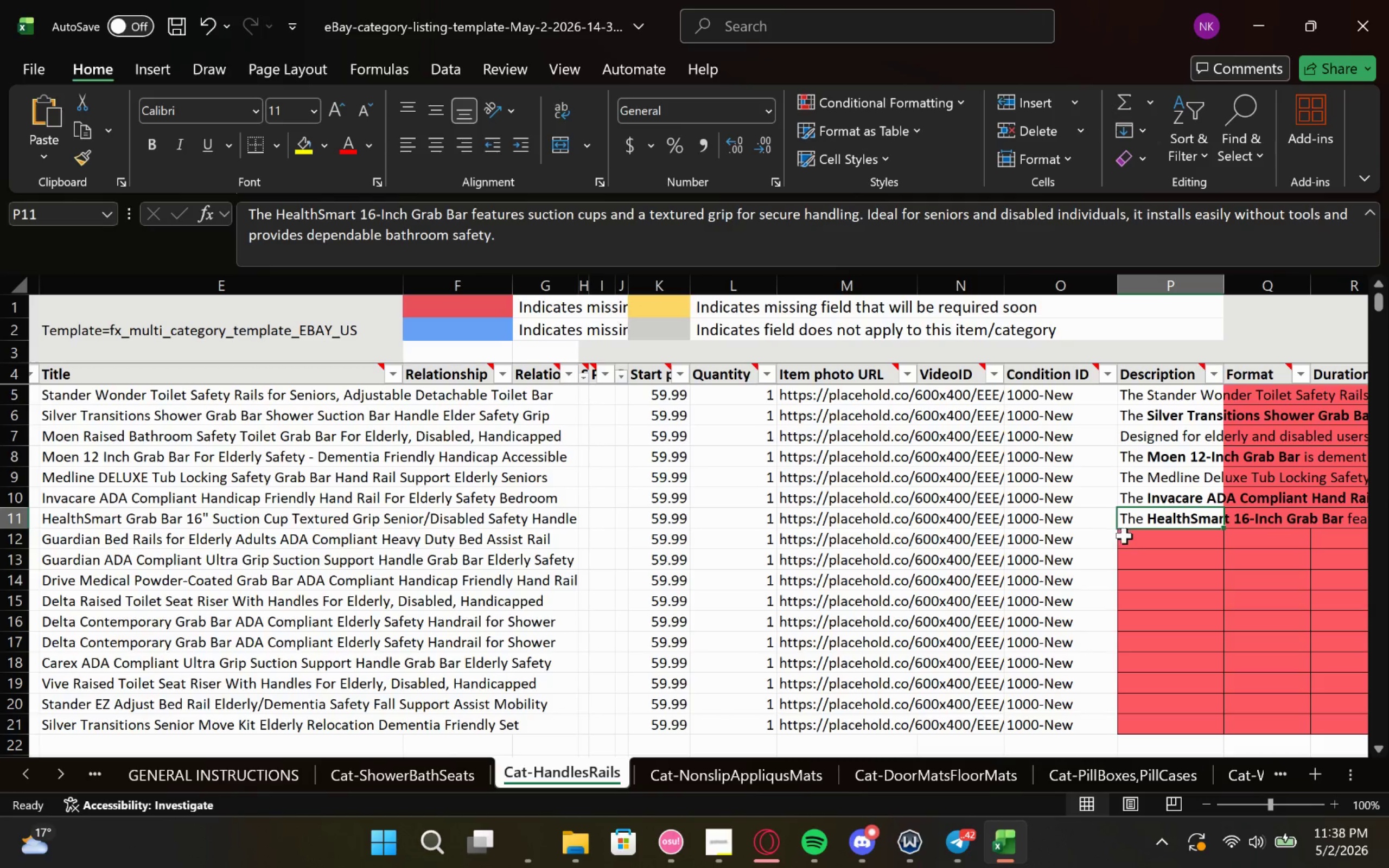 
left_click([1139, 545])
 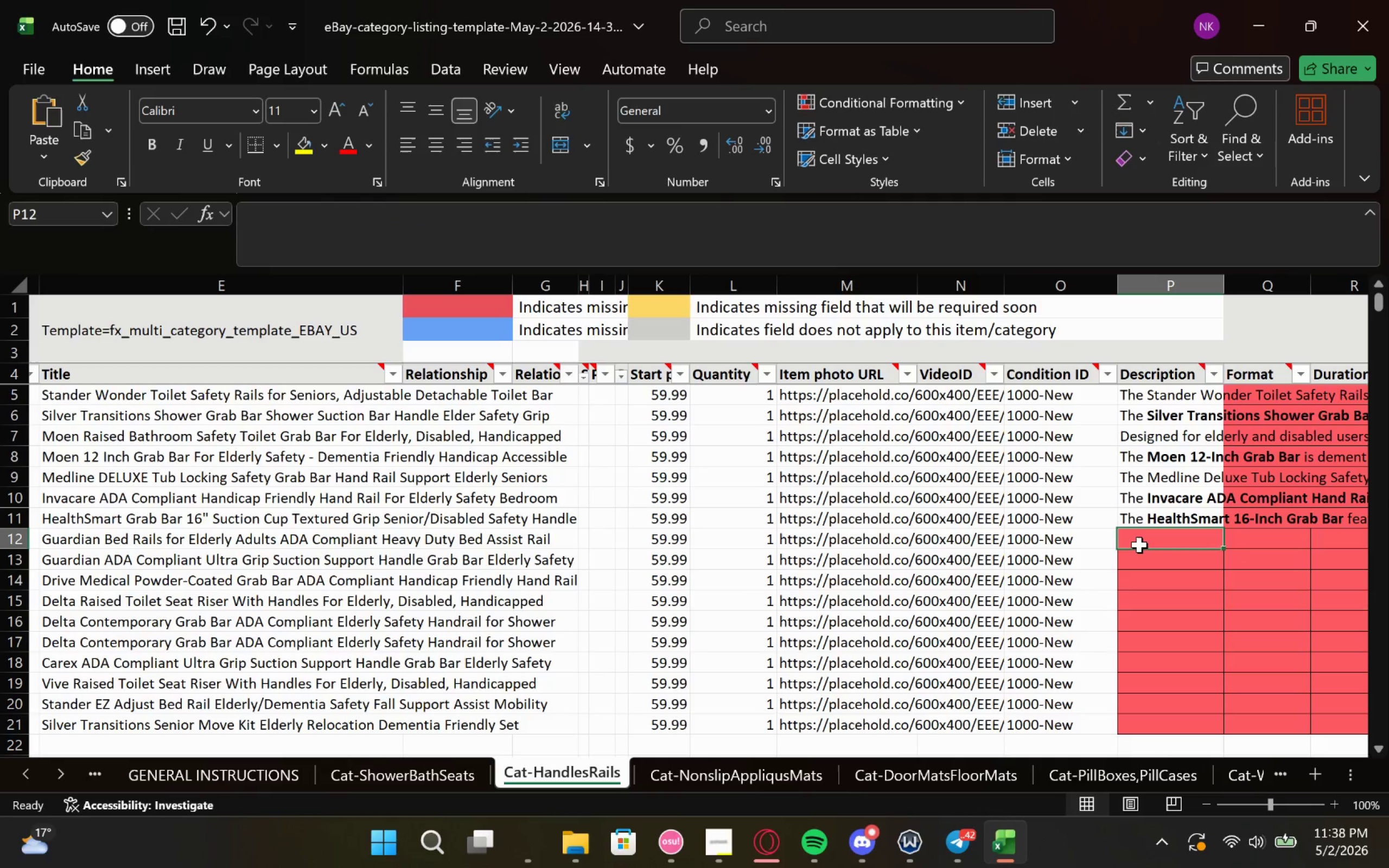 
key(Control+V)
 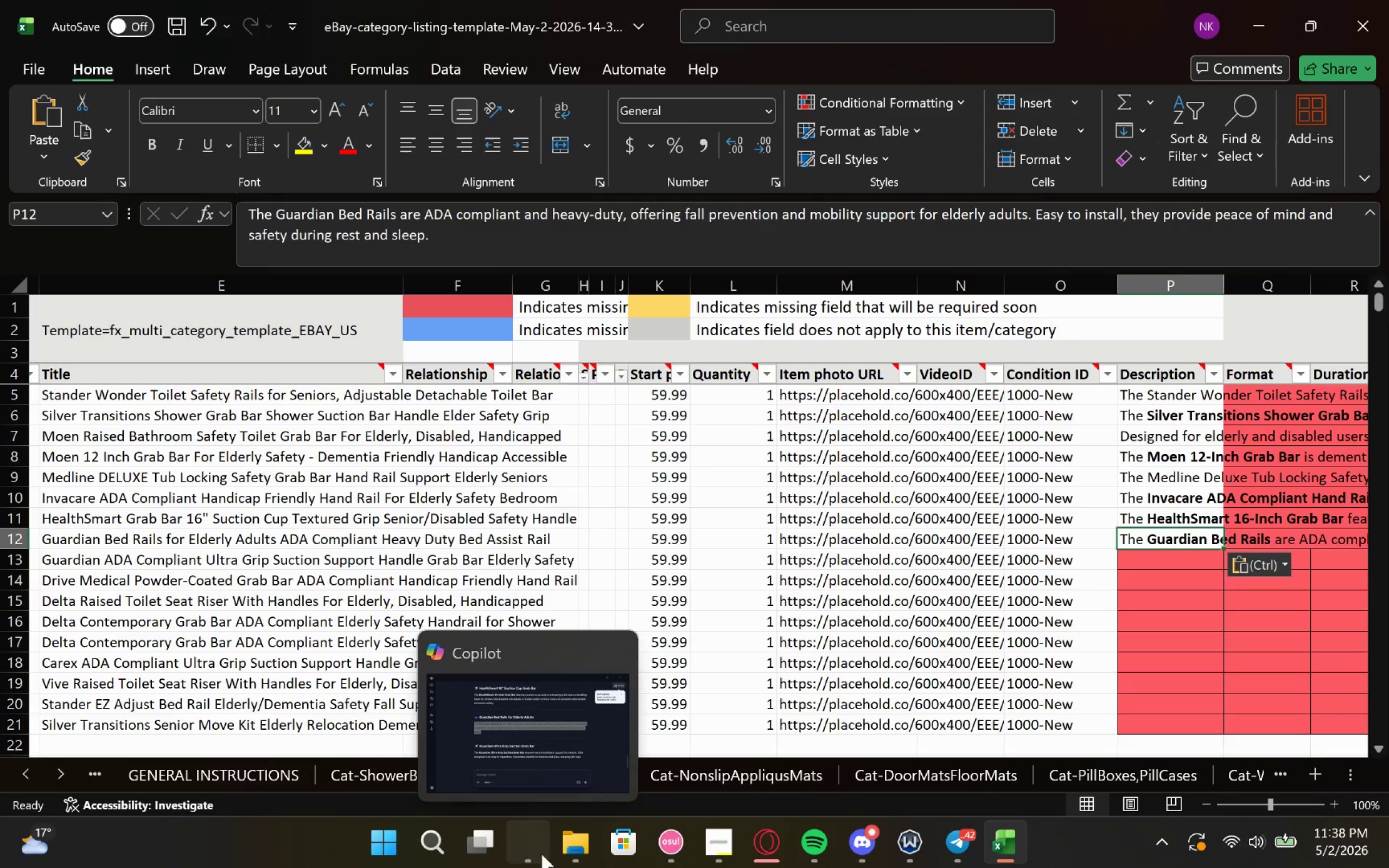 
left_click([572, 713])
 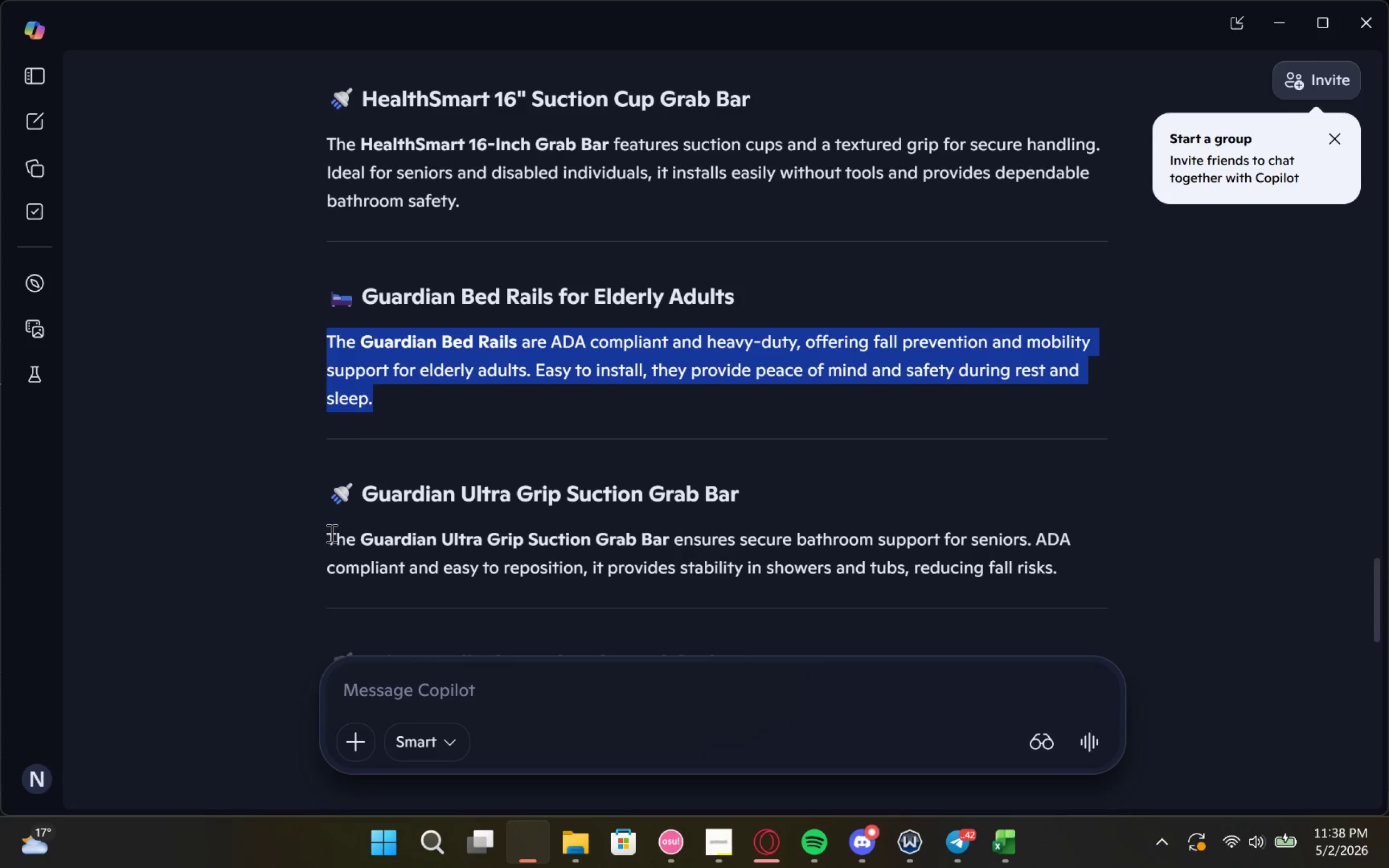 
left_click_drag(start_coordinate=[327, 534], to_coordinate=[1080, 558])
 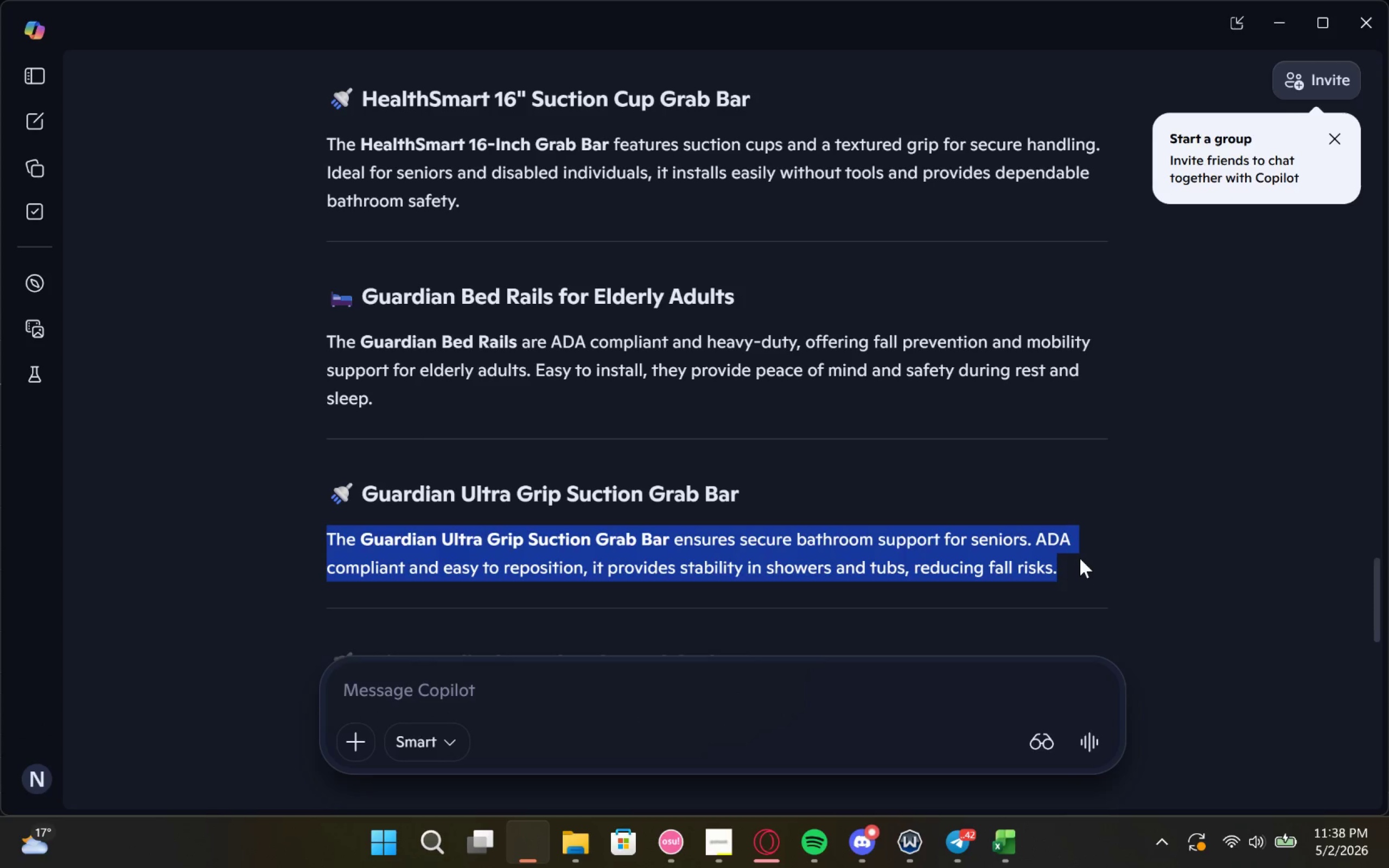 
key(Control+C)
 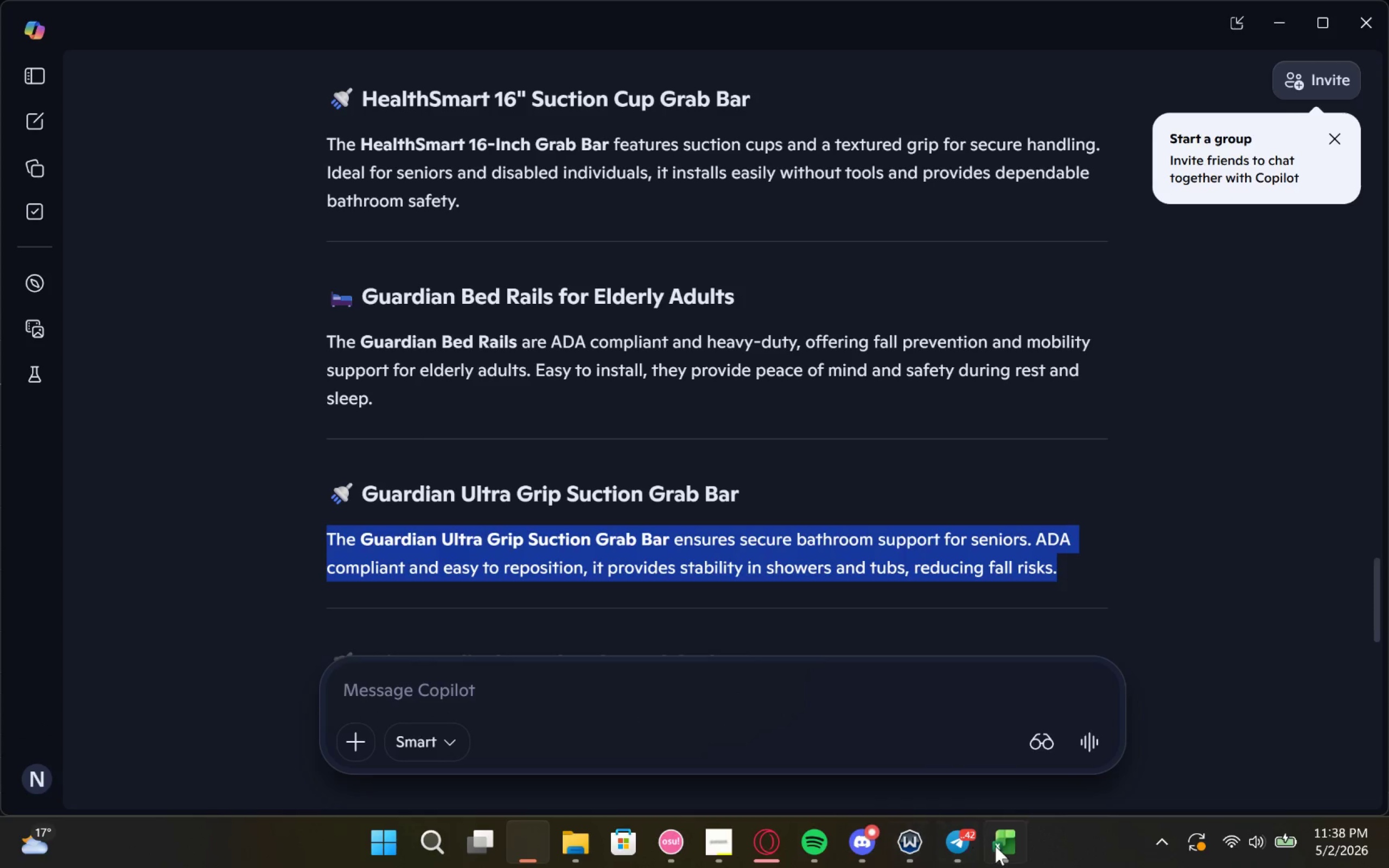 
left_click([996, 846])
 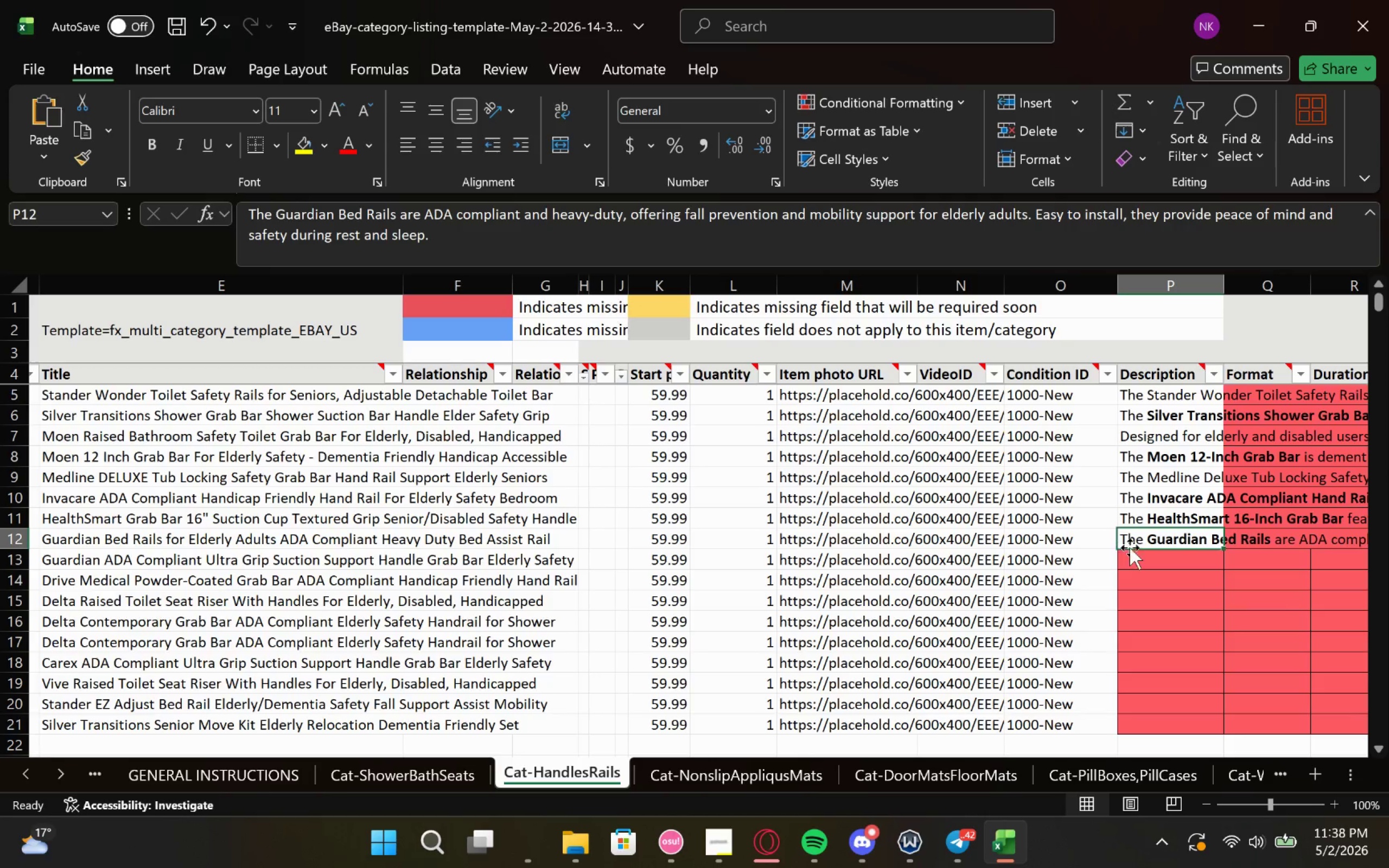 
left_click([1133, 562])
 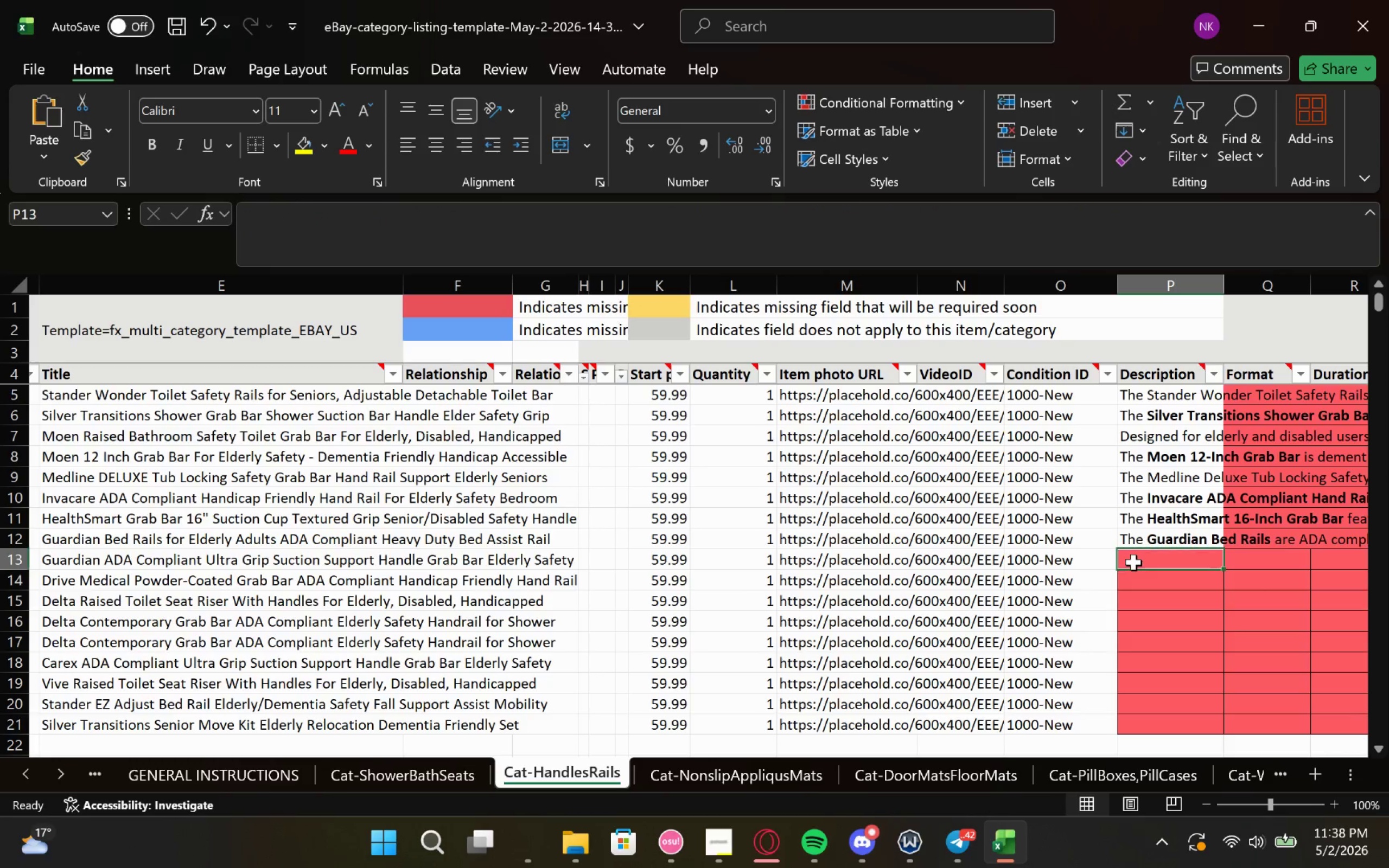 
key(Control+V)
 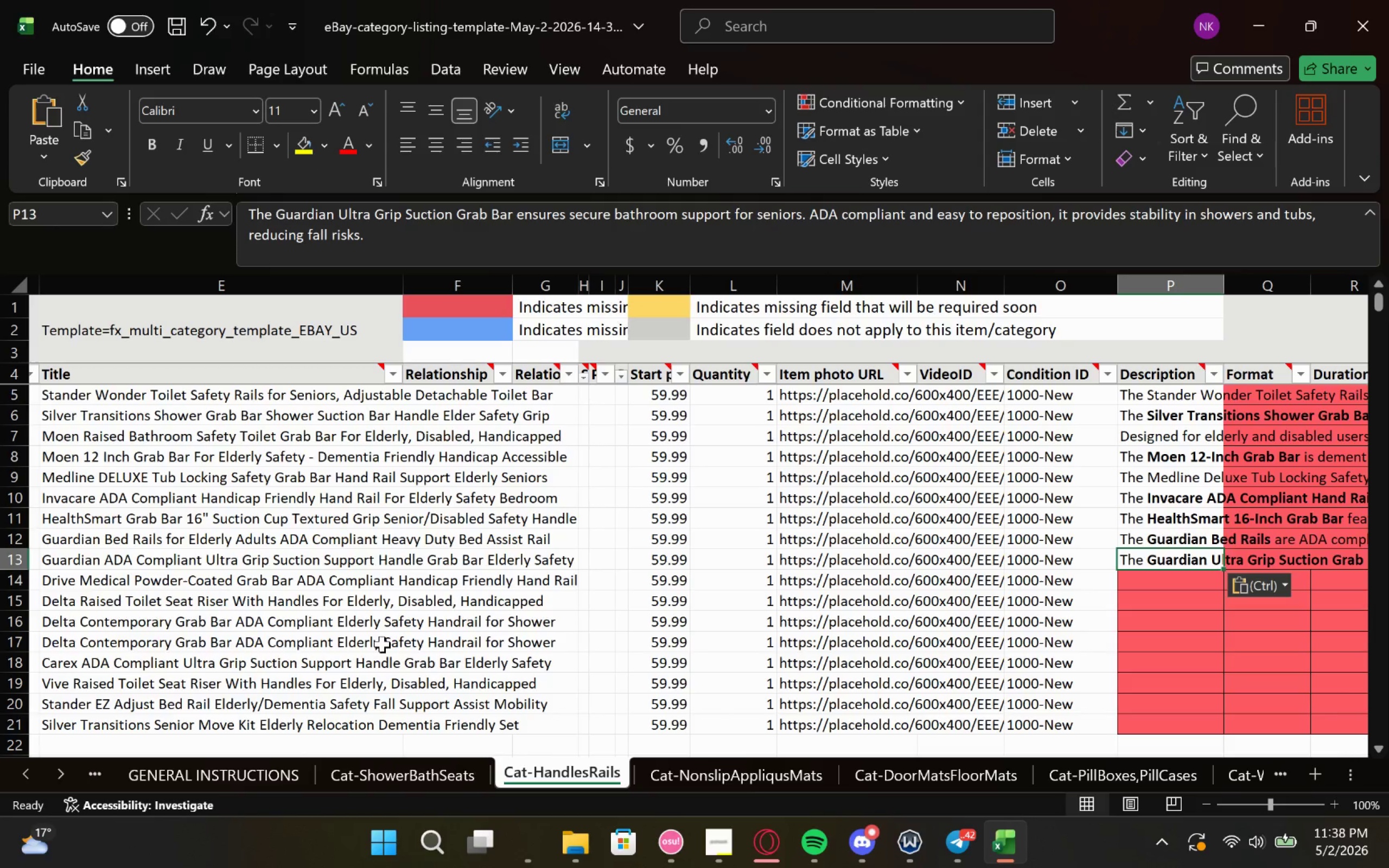 
wait(7.06)
 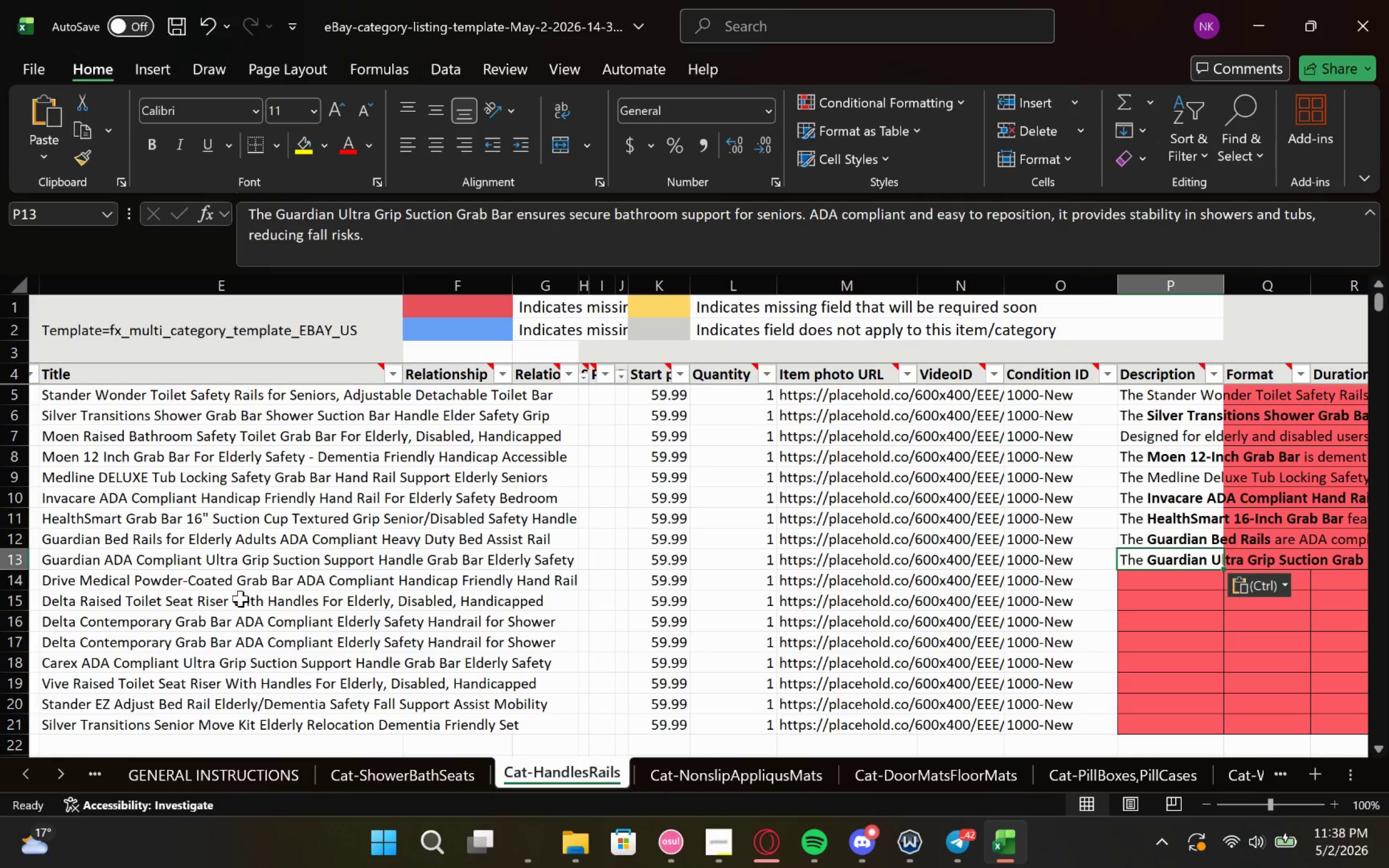 
left_click([513, 839])
 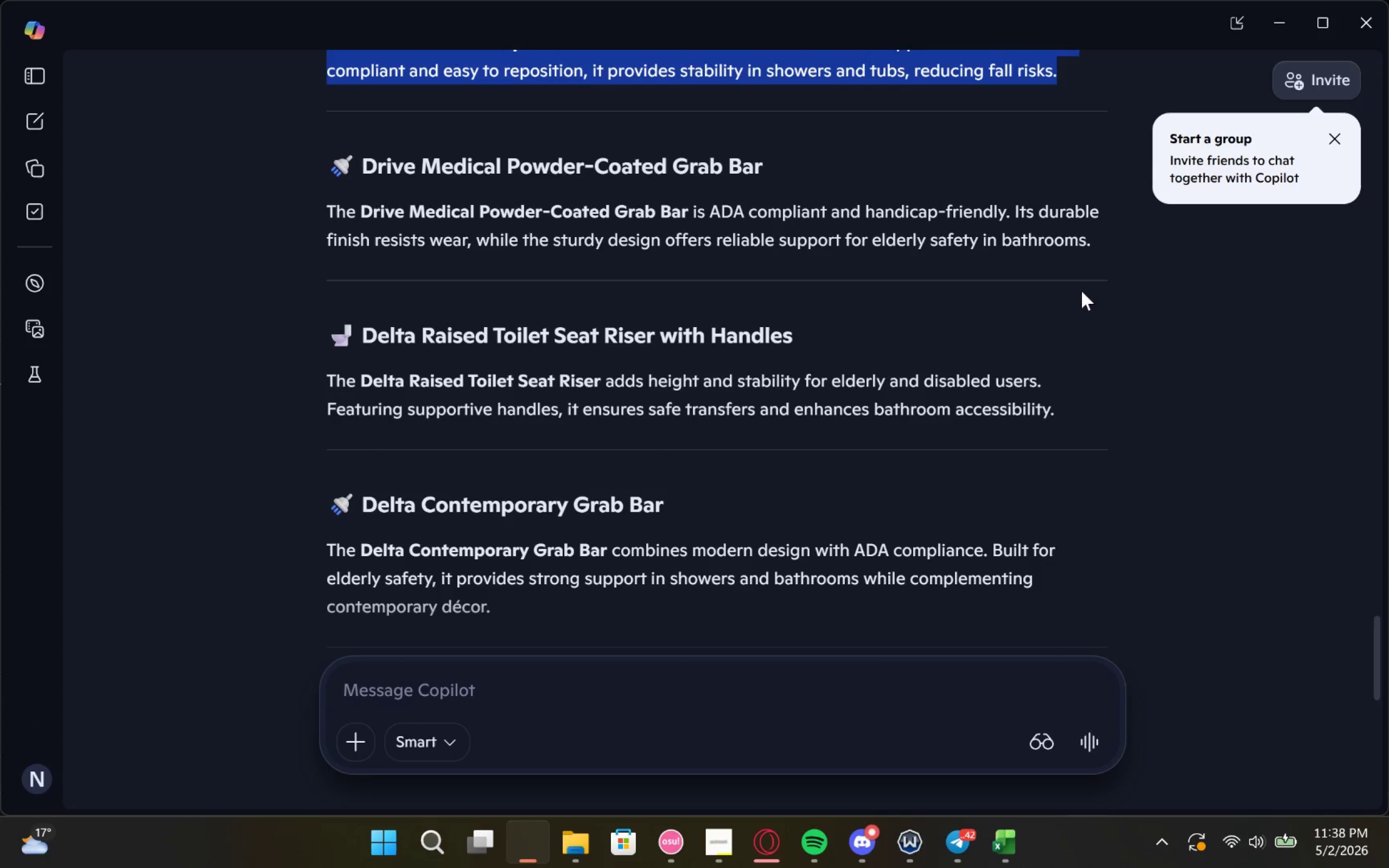 
left_click_drag(start_coordinate=[1114, 250], to_coordinate=[327, 188])
 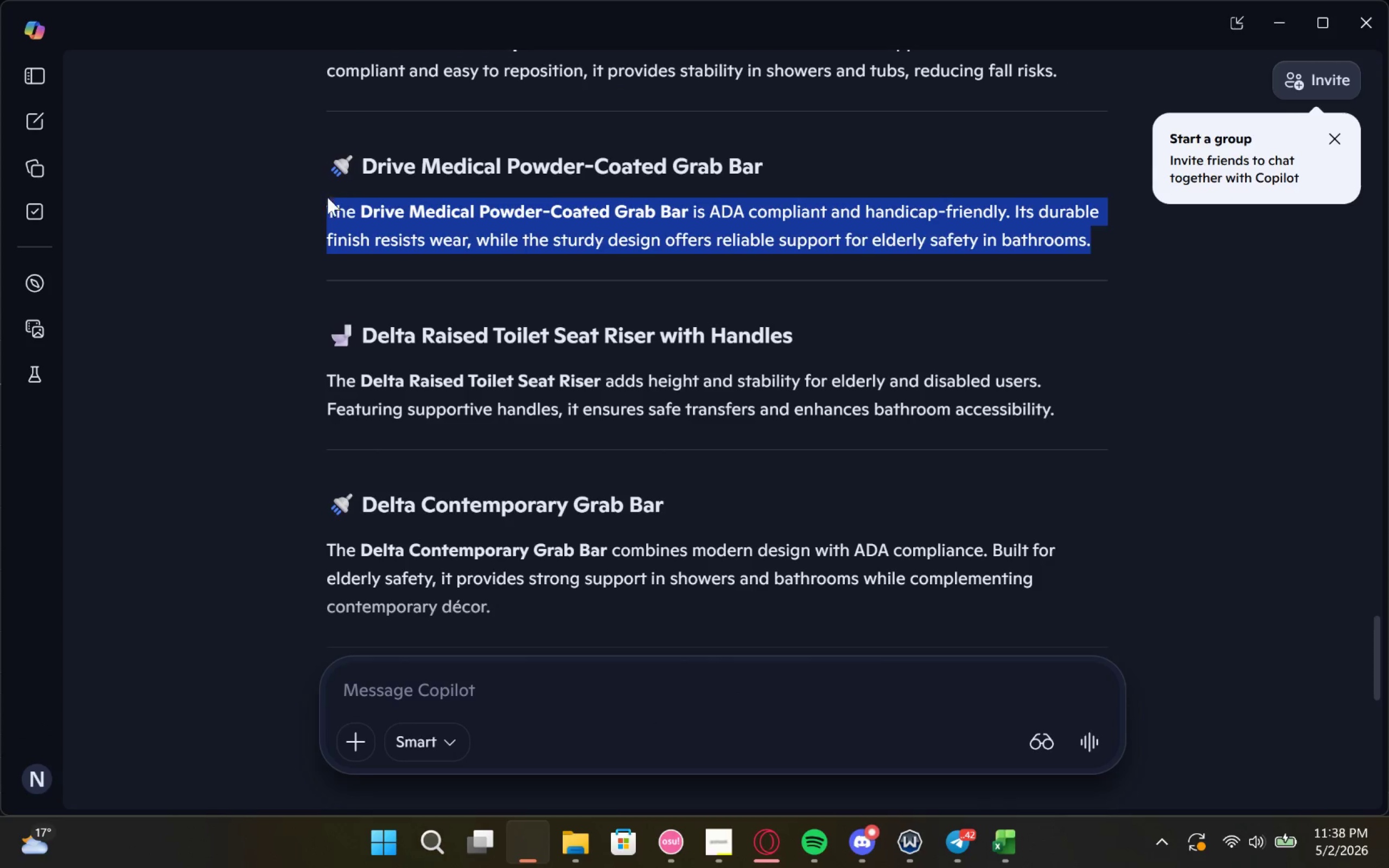 
key(Control+C)
 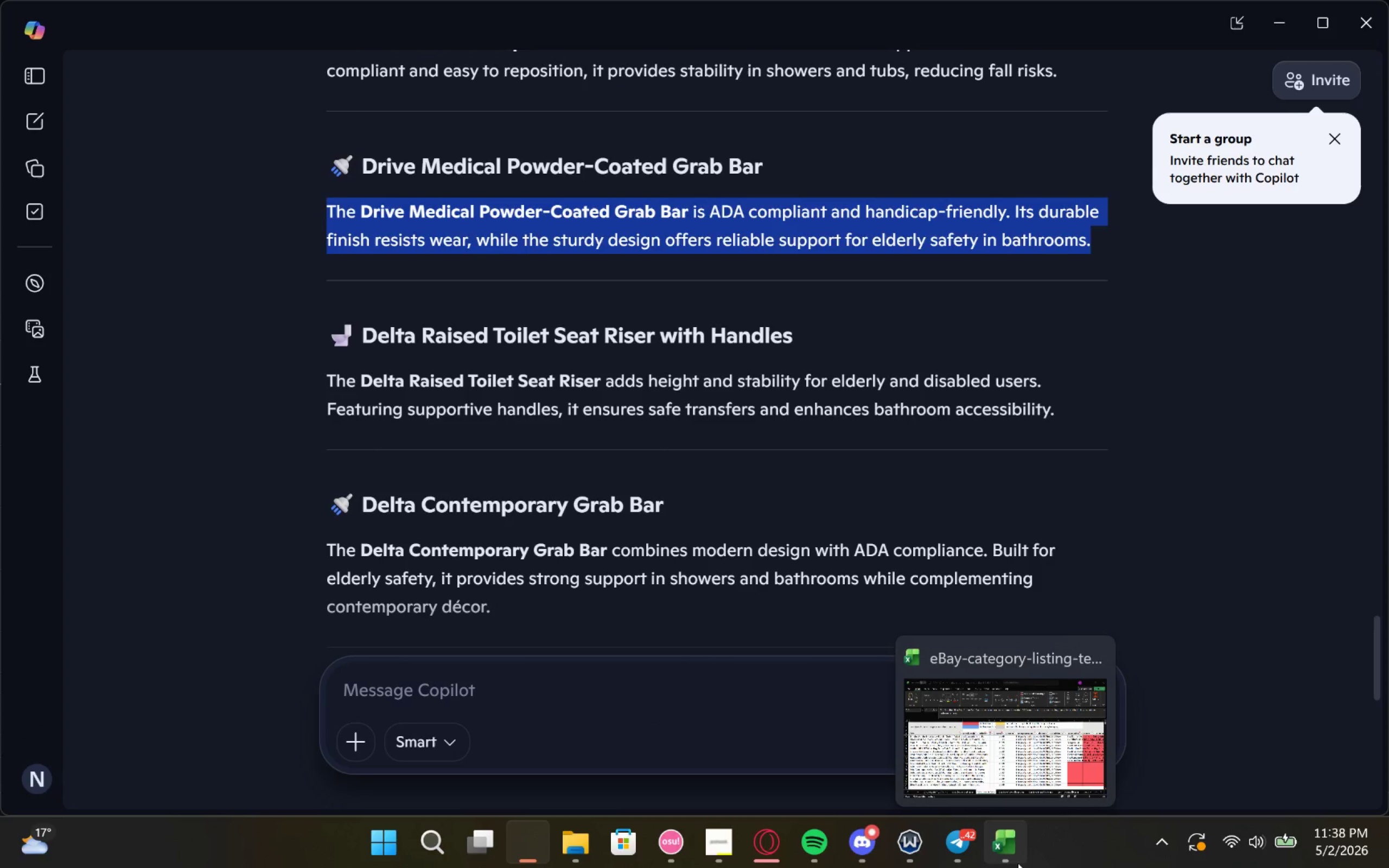 
left_click([1016, 856])
 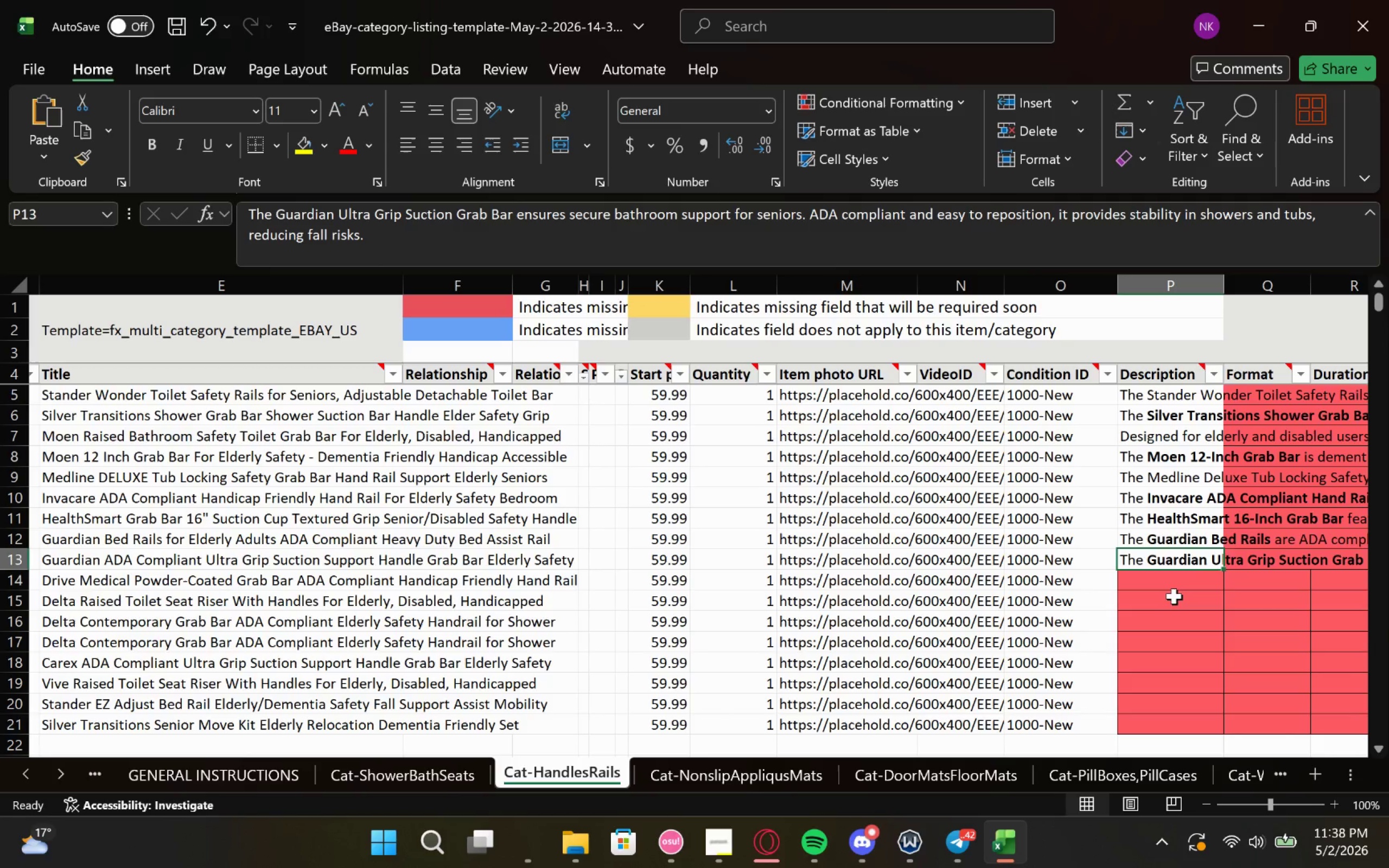 
left_click([1180, 586])
 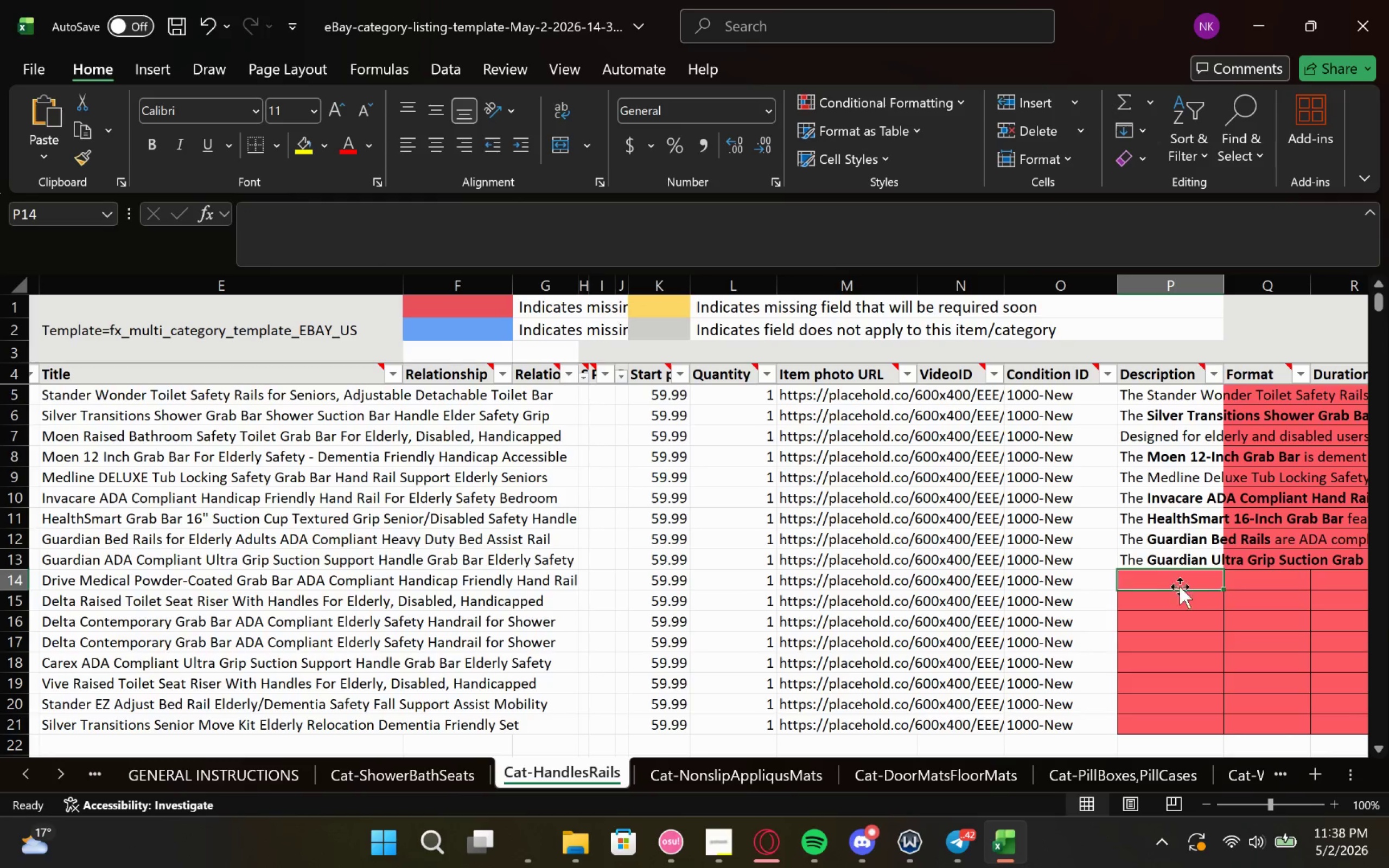 
key(Control+V)
 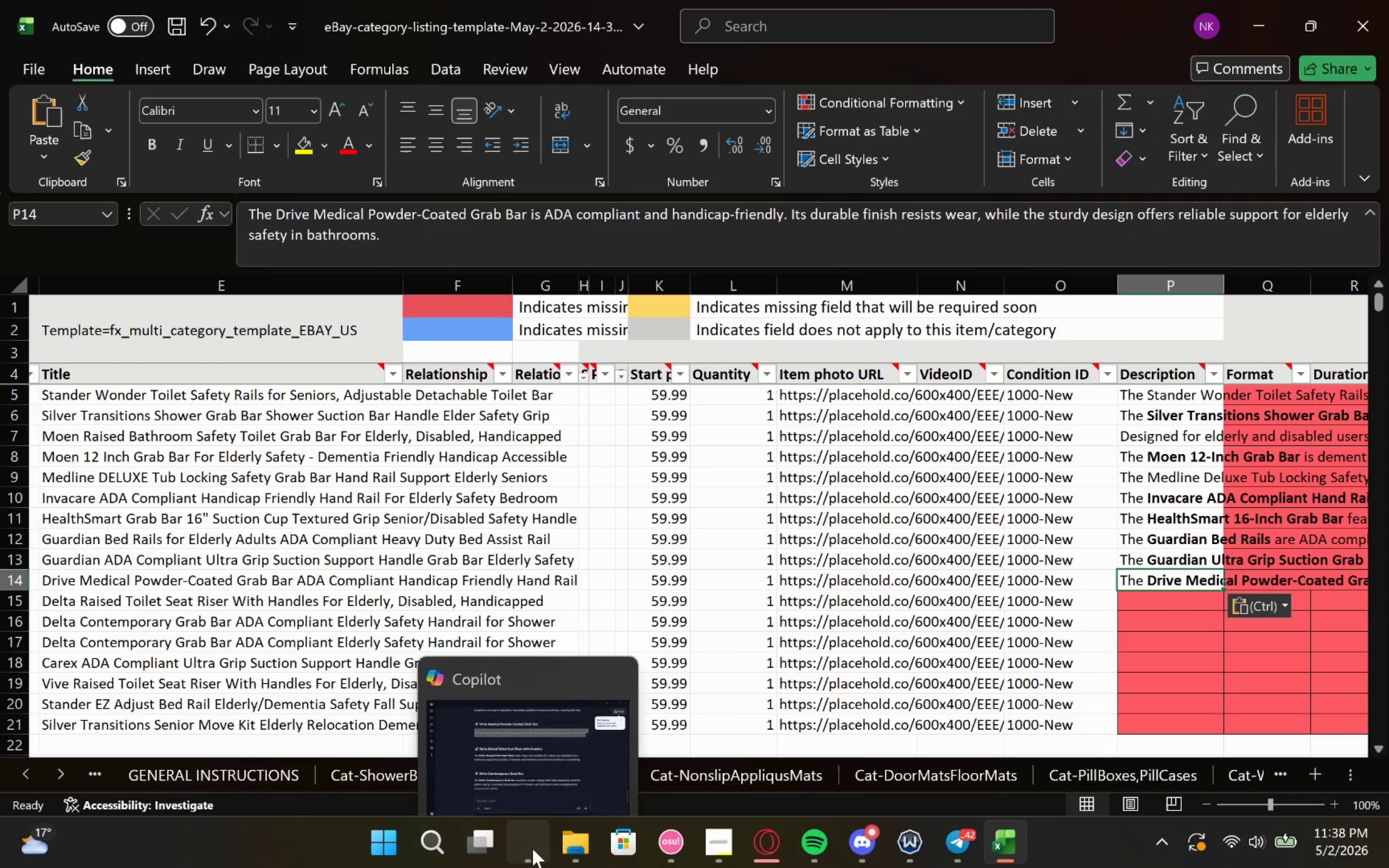 
left_click([532, 848])
 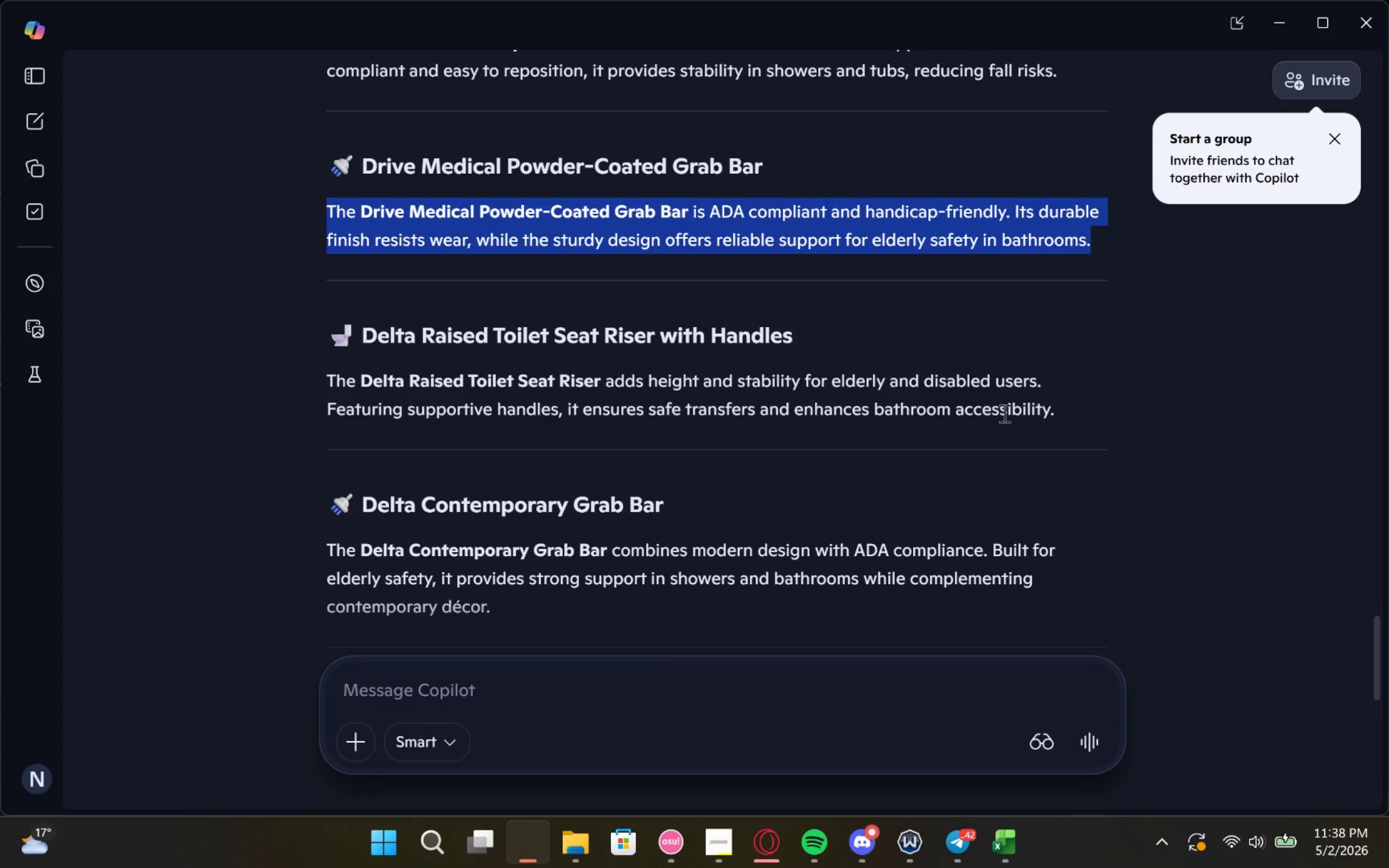 
left_click_drag(start_coordinate=[1072, 410], to_coordinate=[310, 390])
 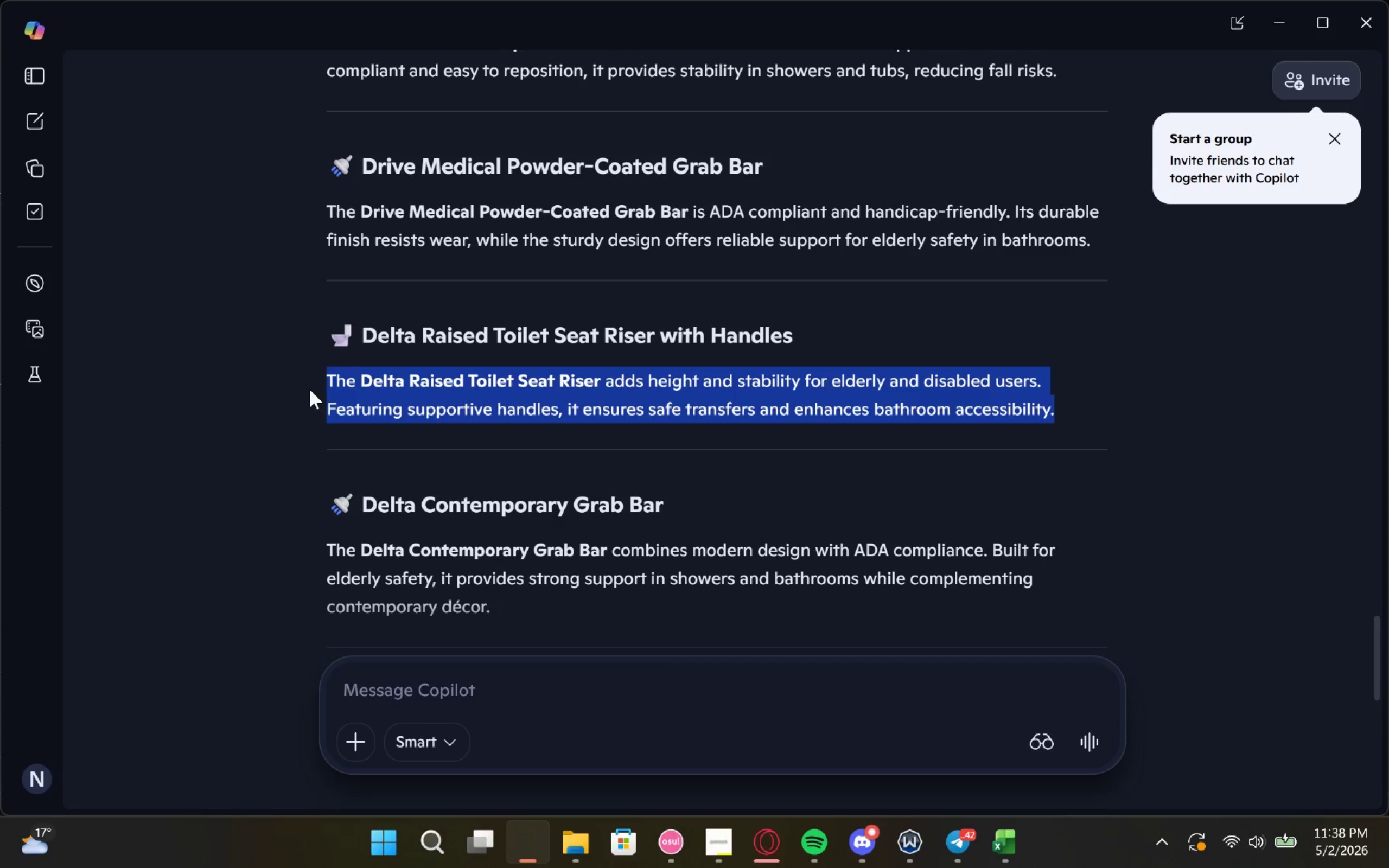 
key(Control+C)
 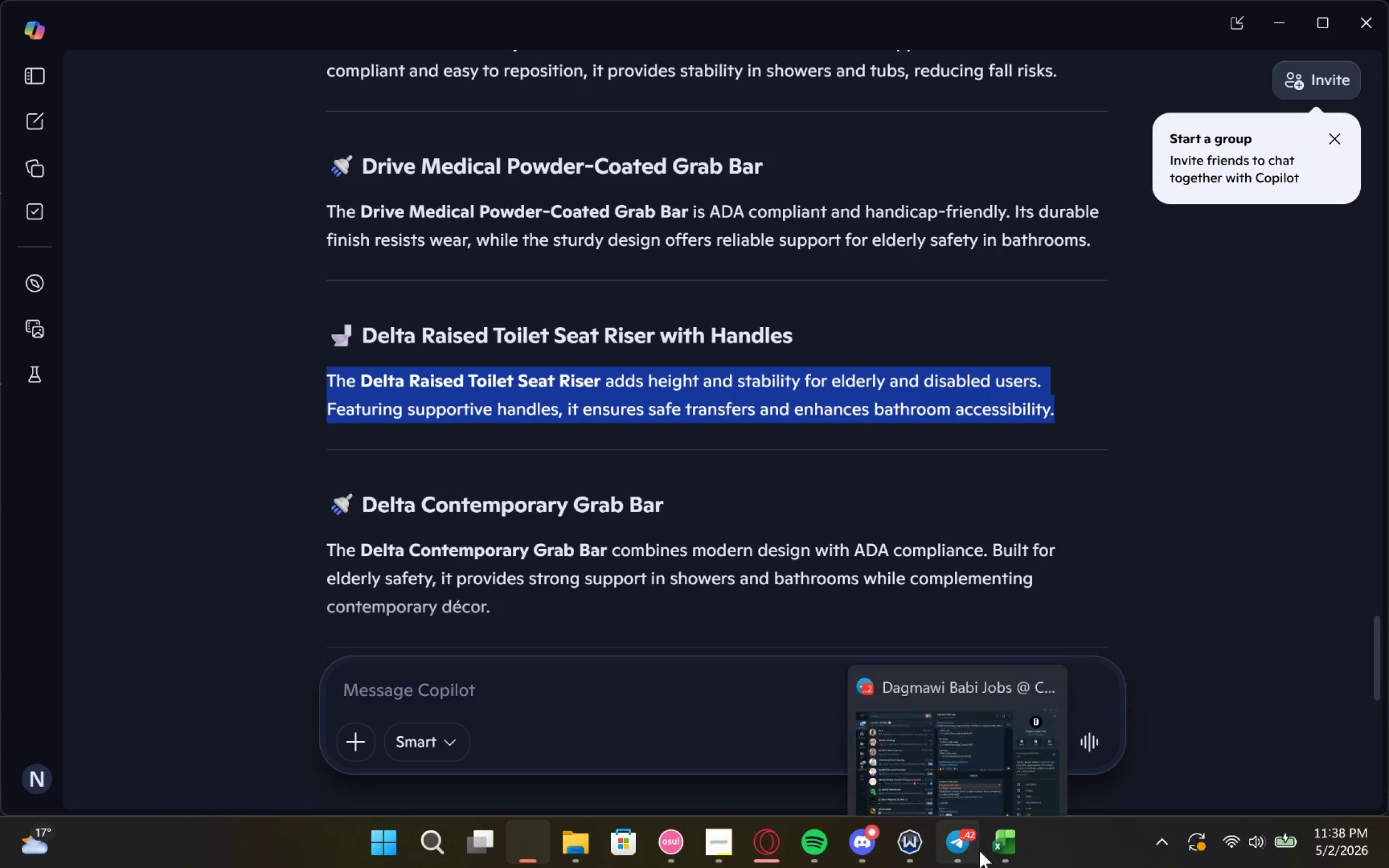 
left_click([984, 855])
 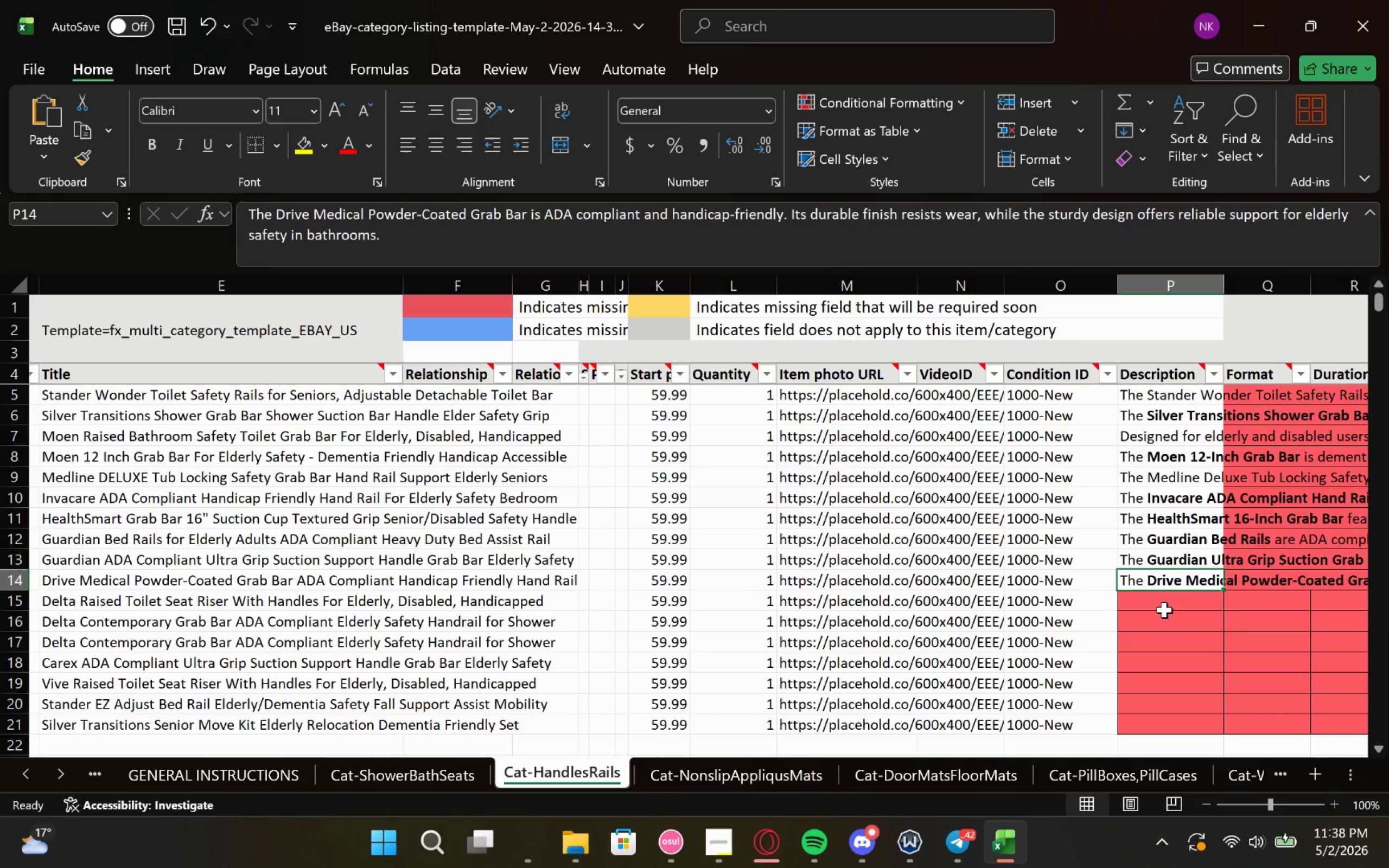 
left_click([1164, 618])
 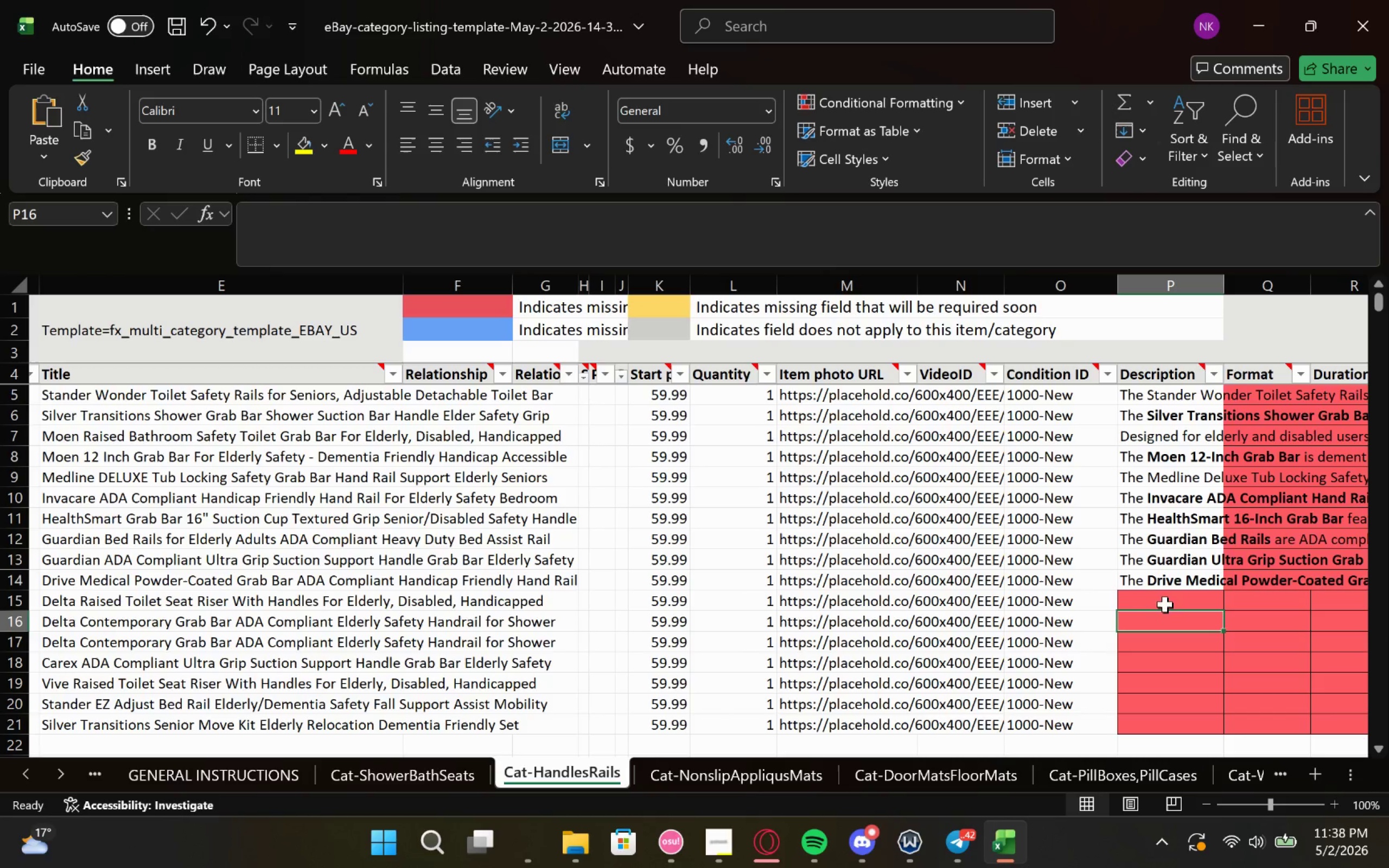 
left_click([1166, 601])
 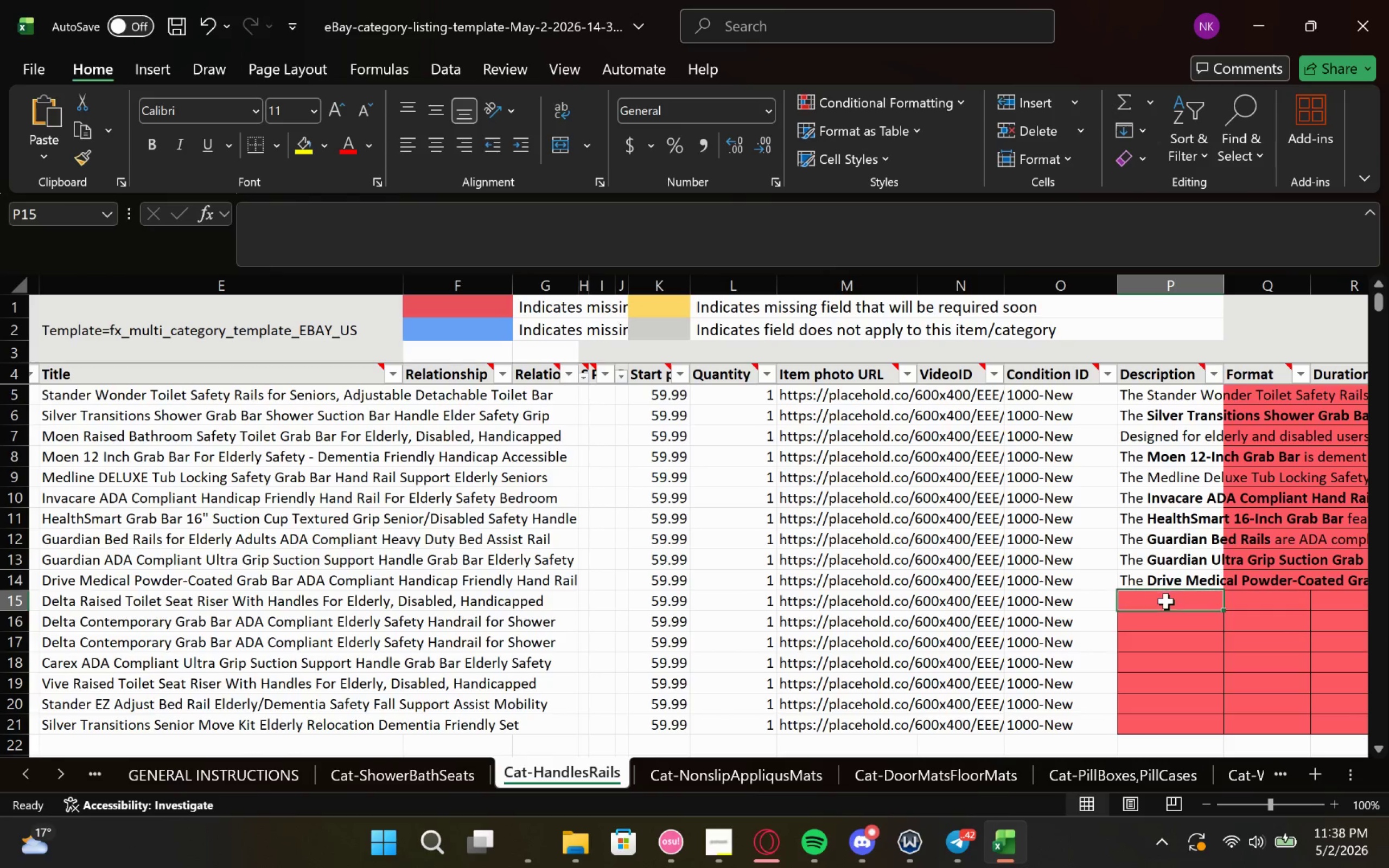 
key(Control+V)
 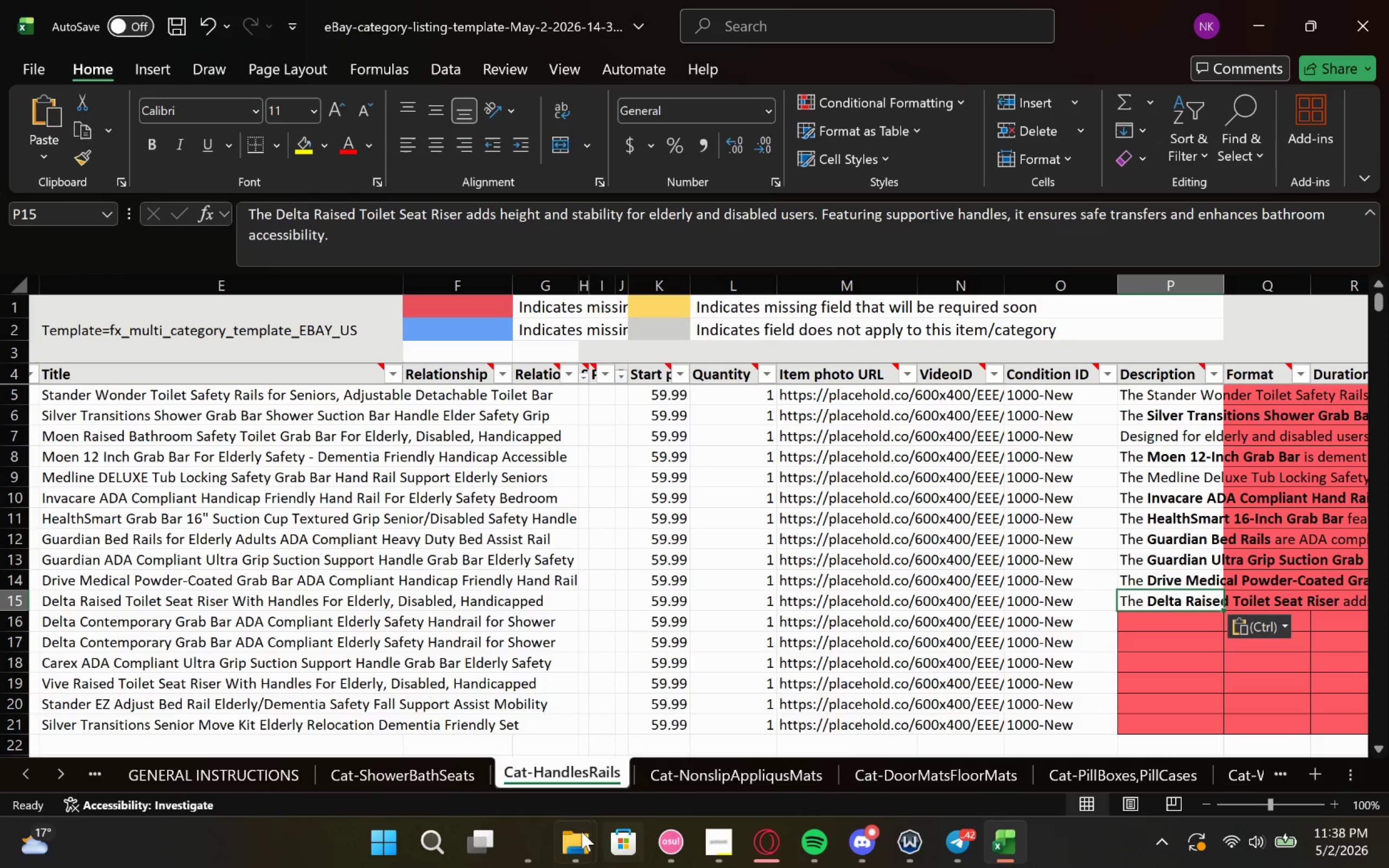 
left_click([547, 844])
 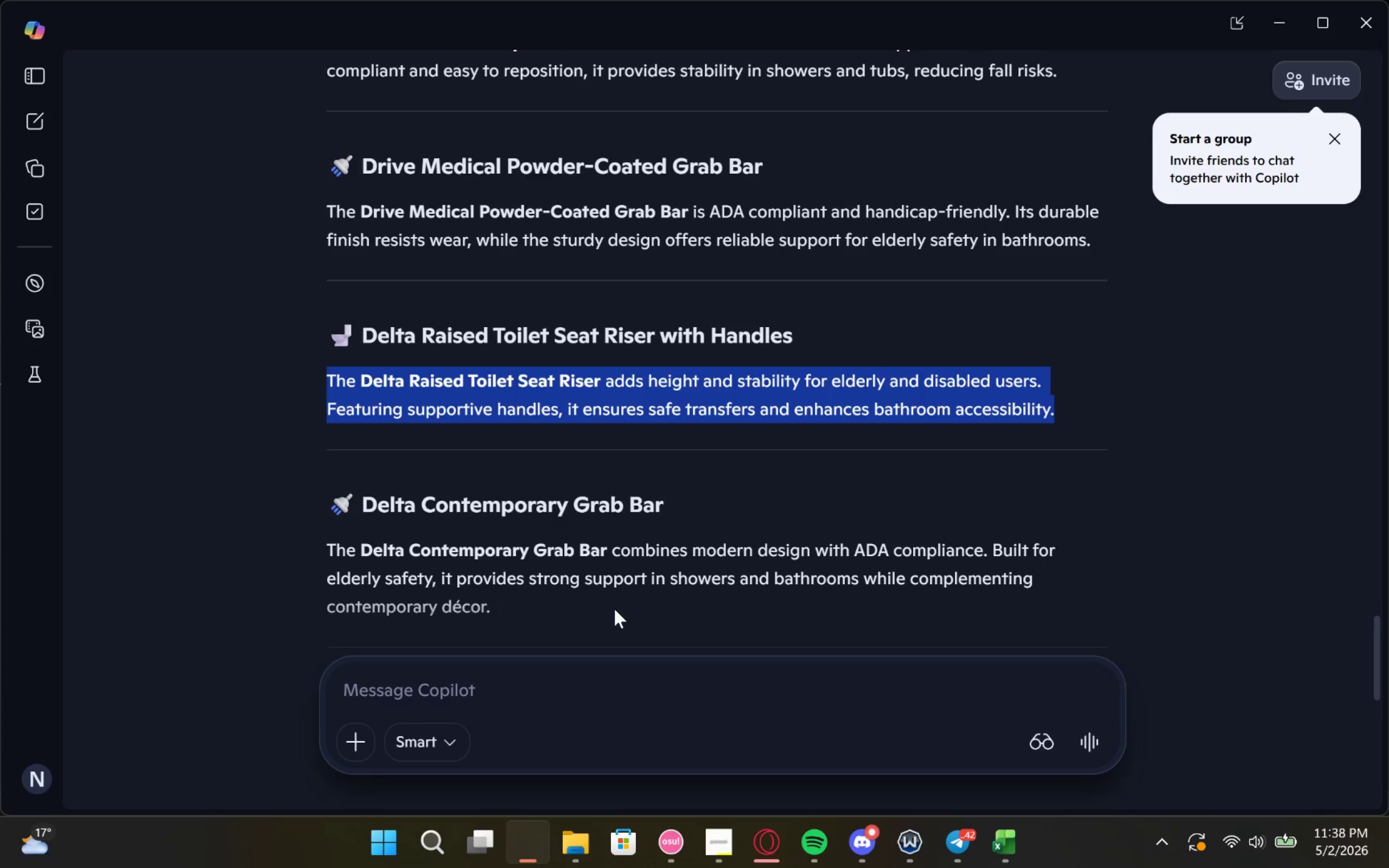 
left_click_drag(start_coordinate=[580, 600], to_coordinate=[301, 561])
 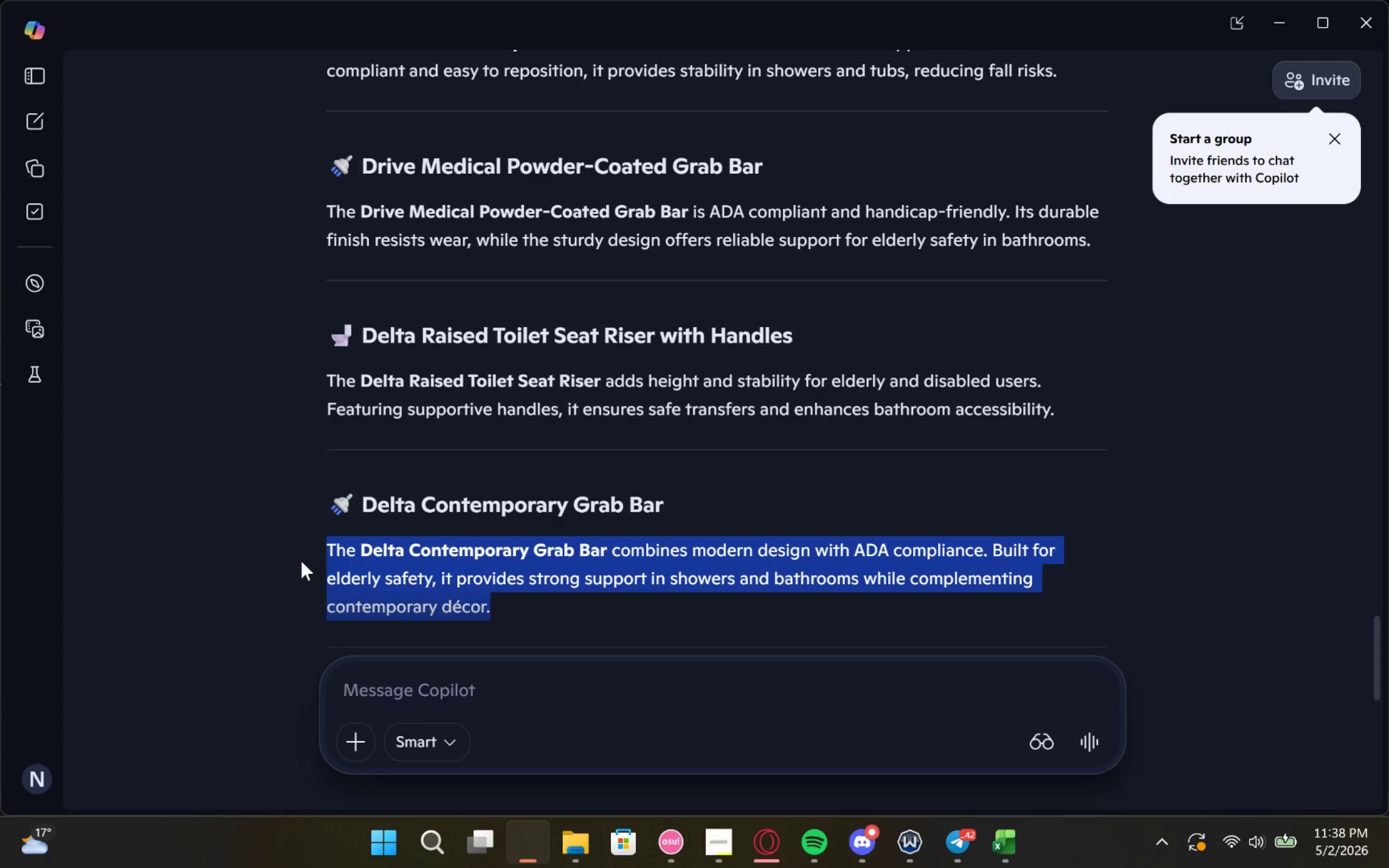 
key(Control+C)
 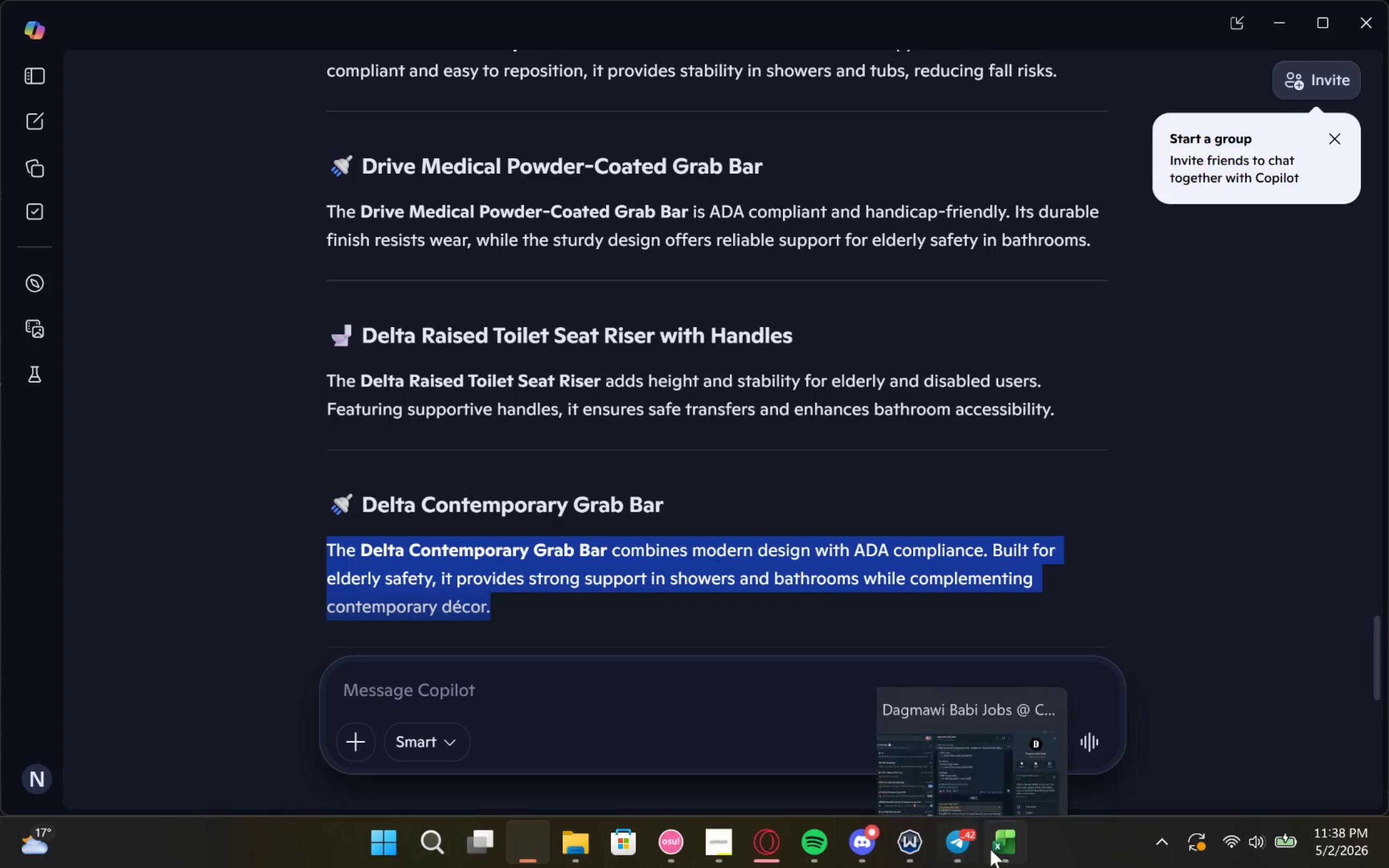 
left_click([995, 849])
 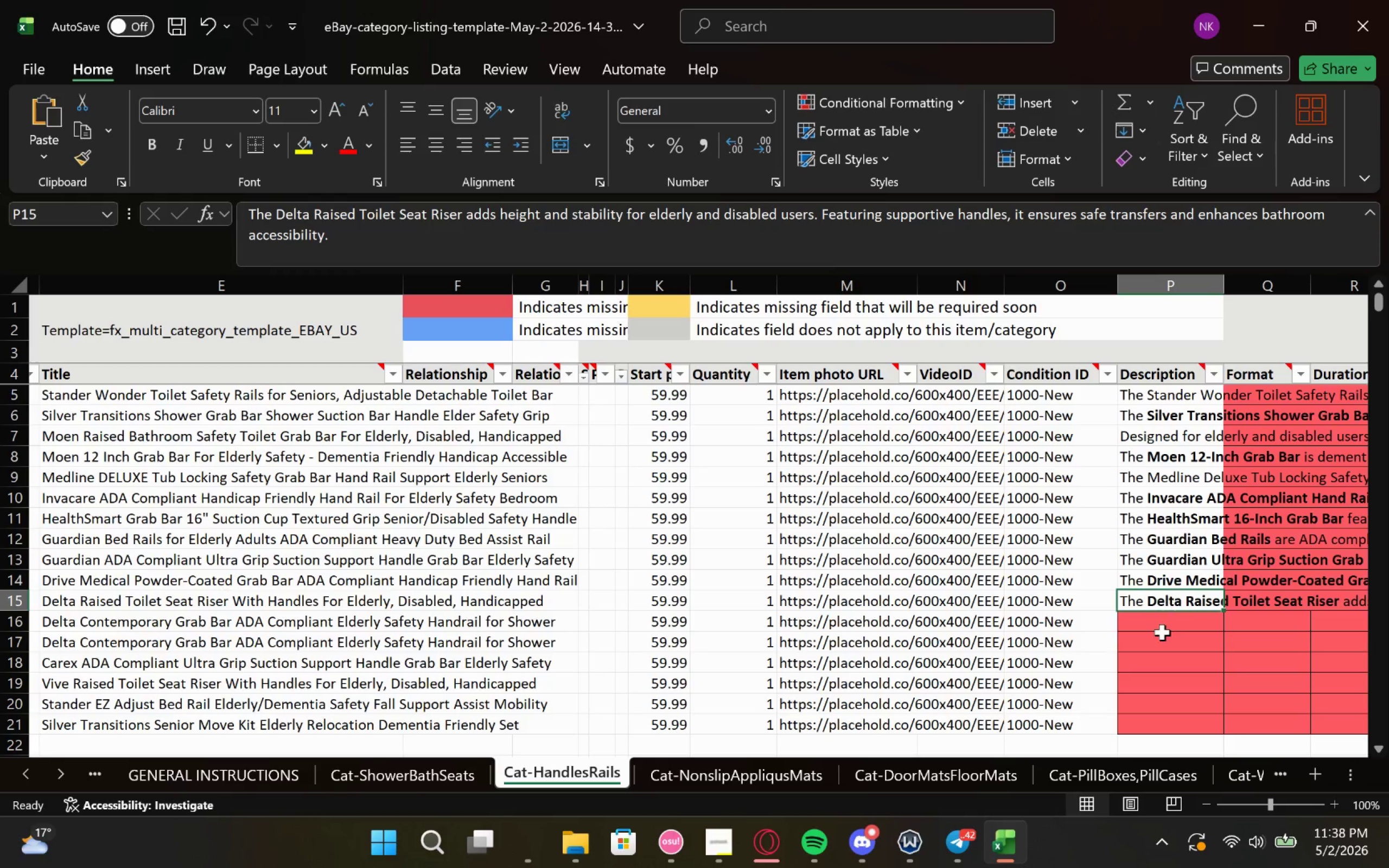 
left_click([1169, 623])
 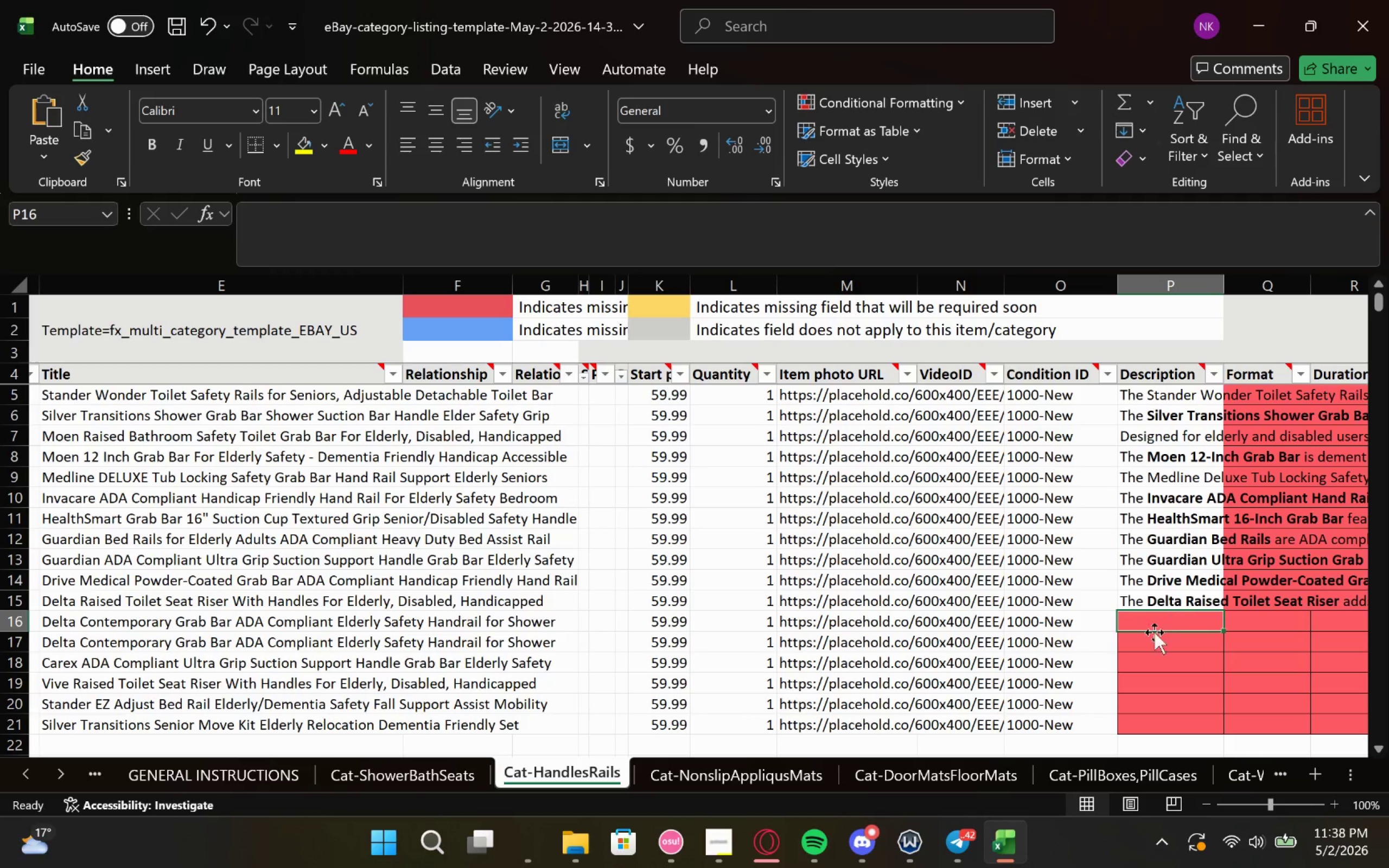 
key(Control+V)
 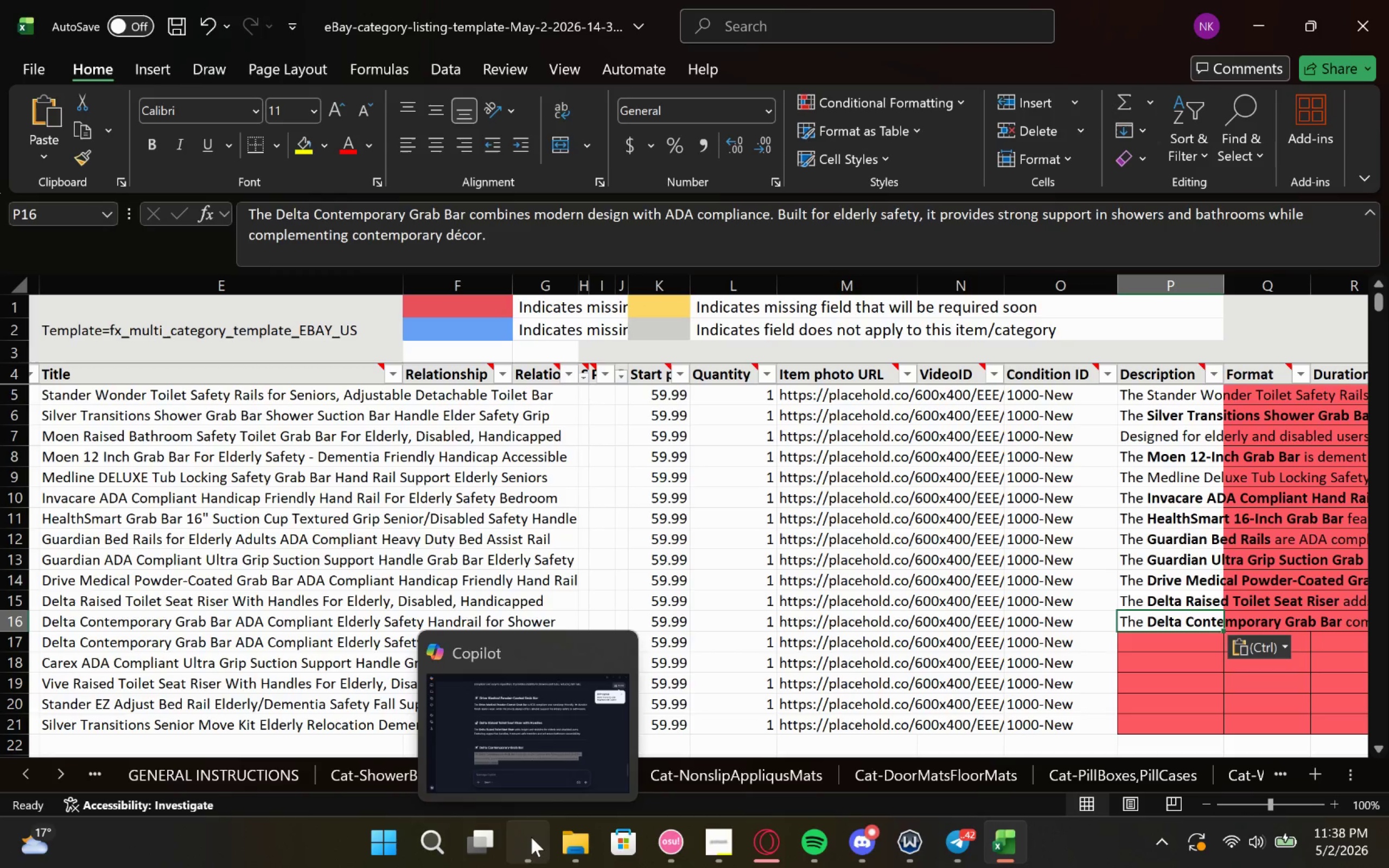 
left_click([568, 749])
 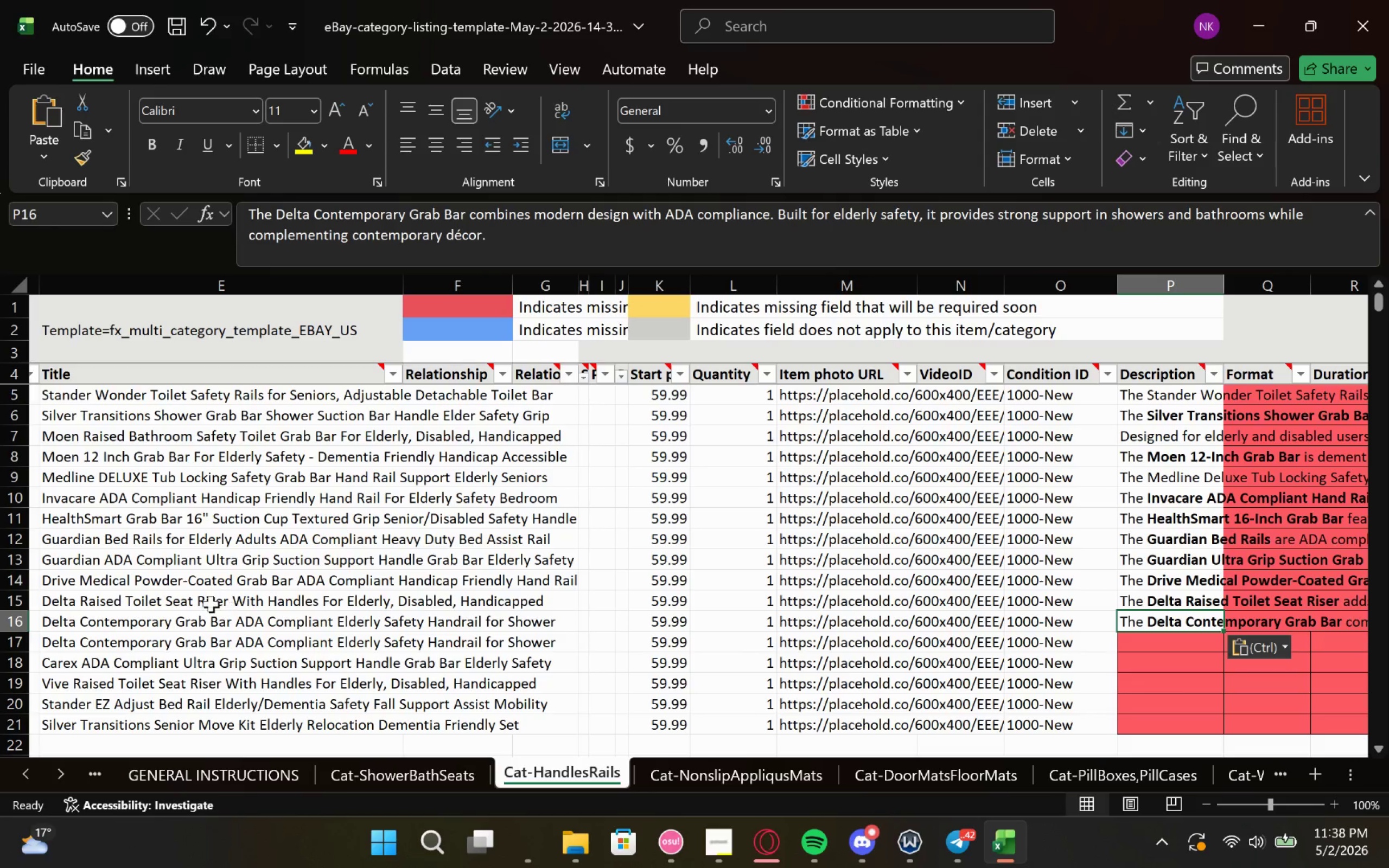 
wait(5.95)
 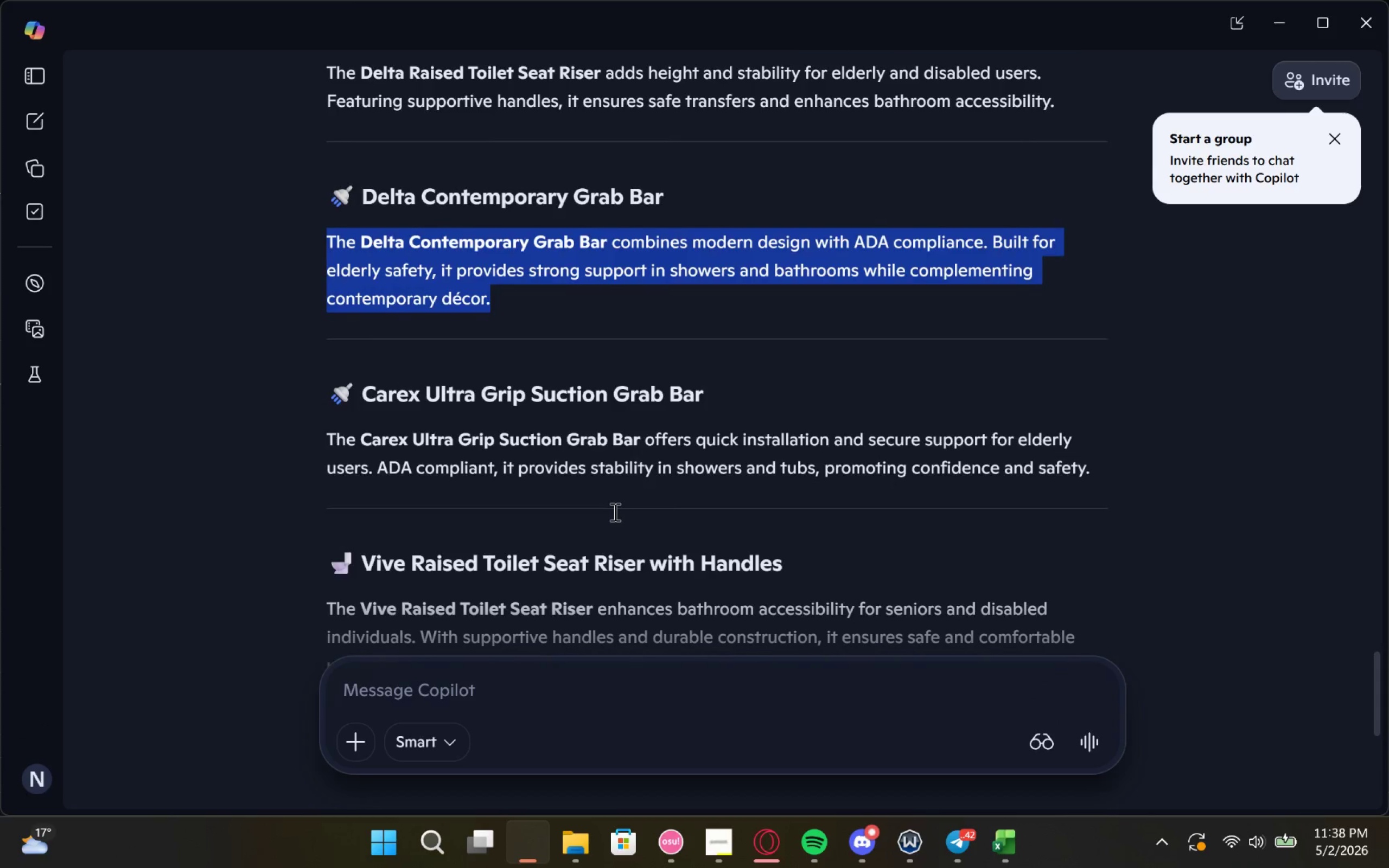 
left_click([1163, 642])
 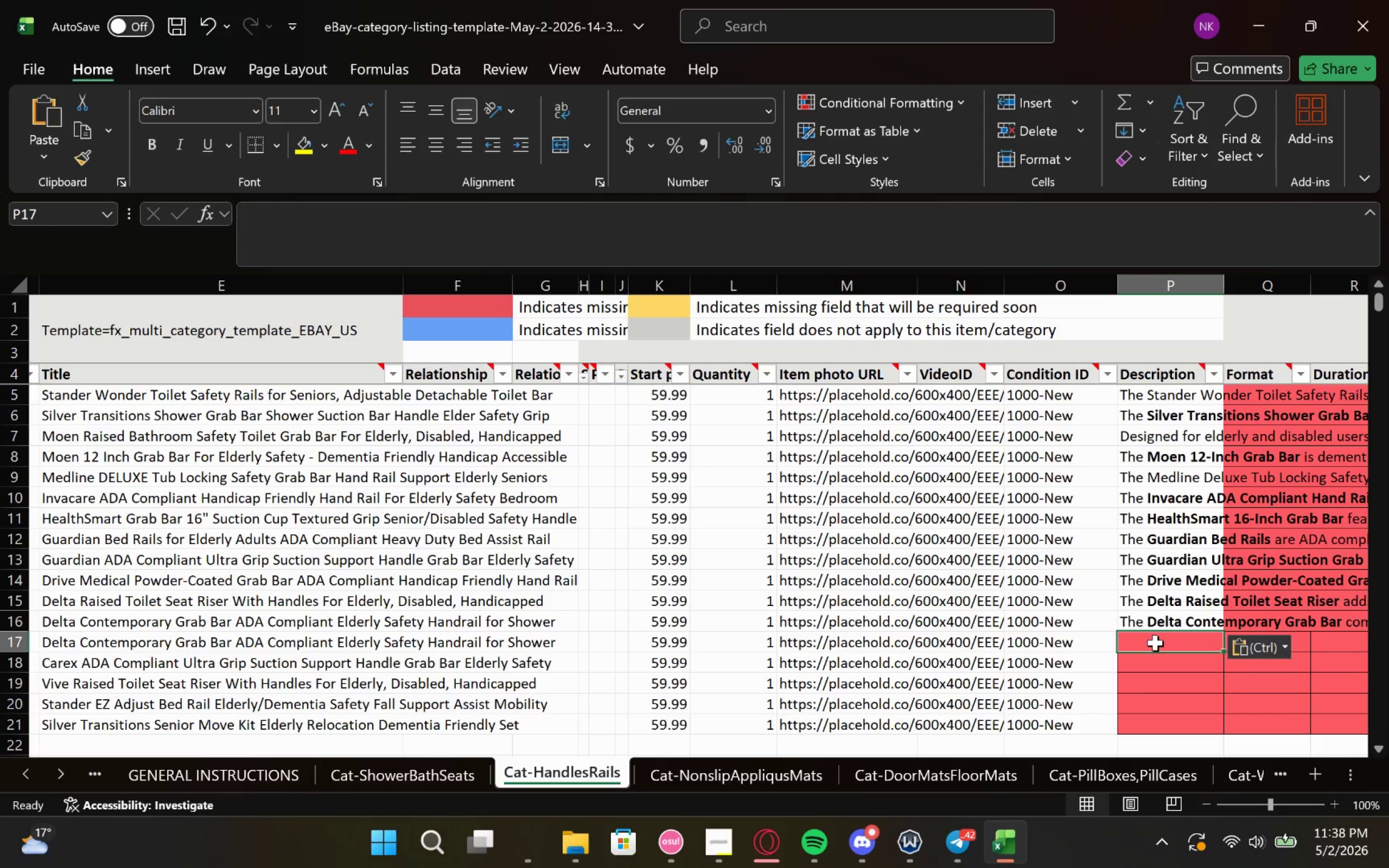 
key(Control+V)
 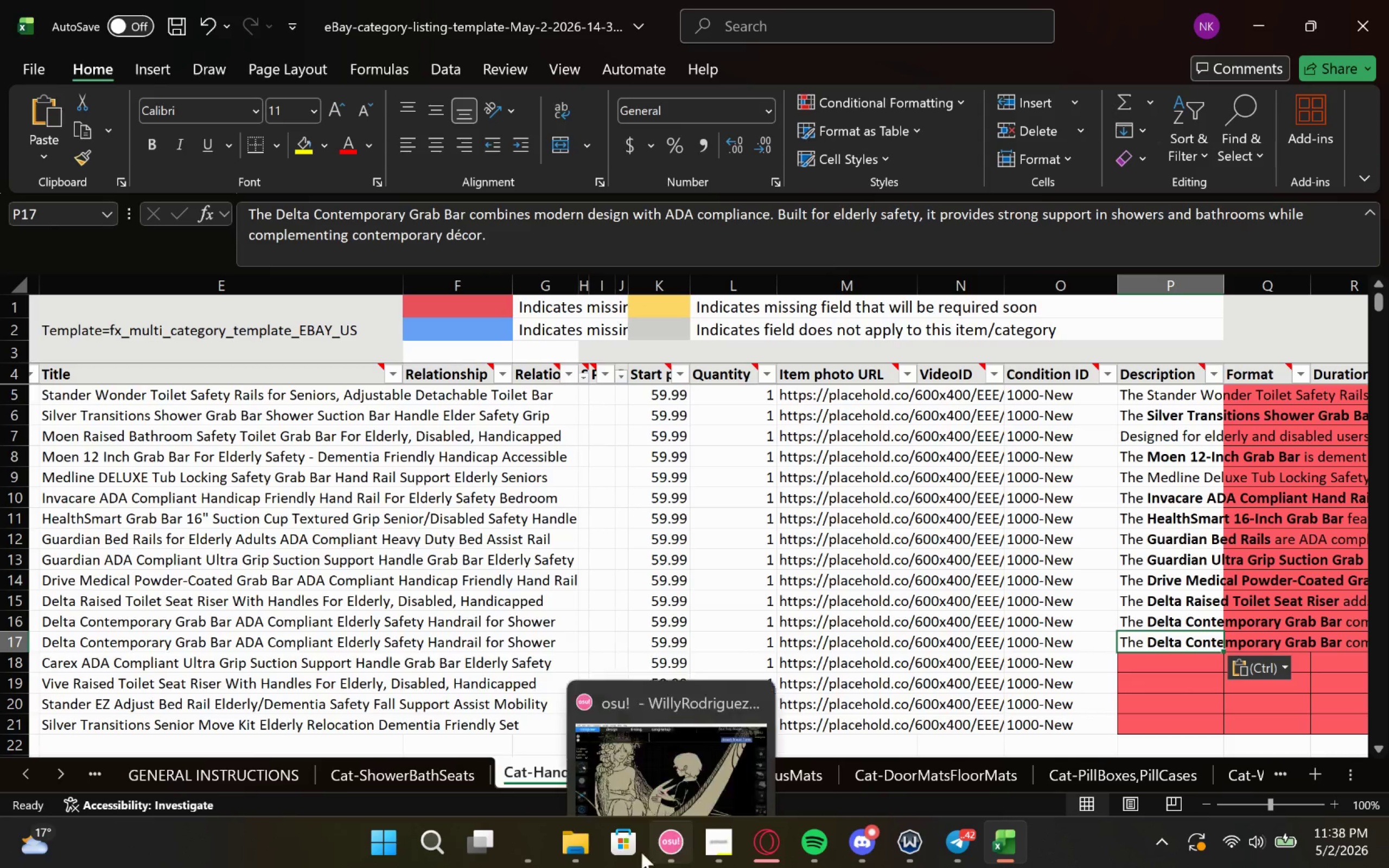 
left_click([551, 859])
 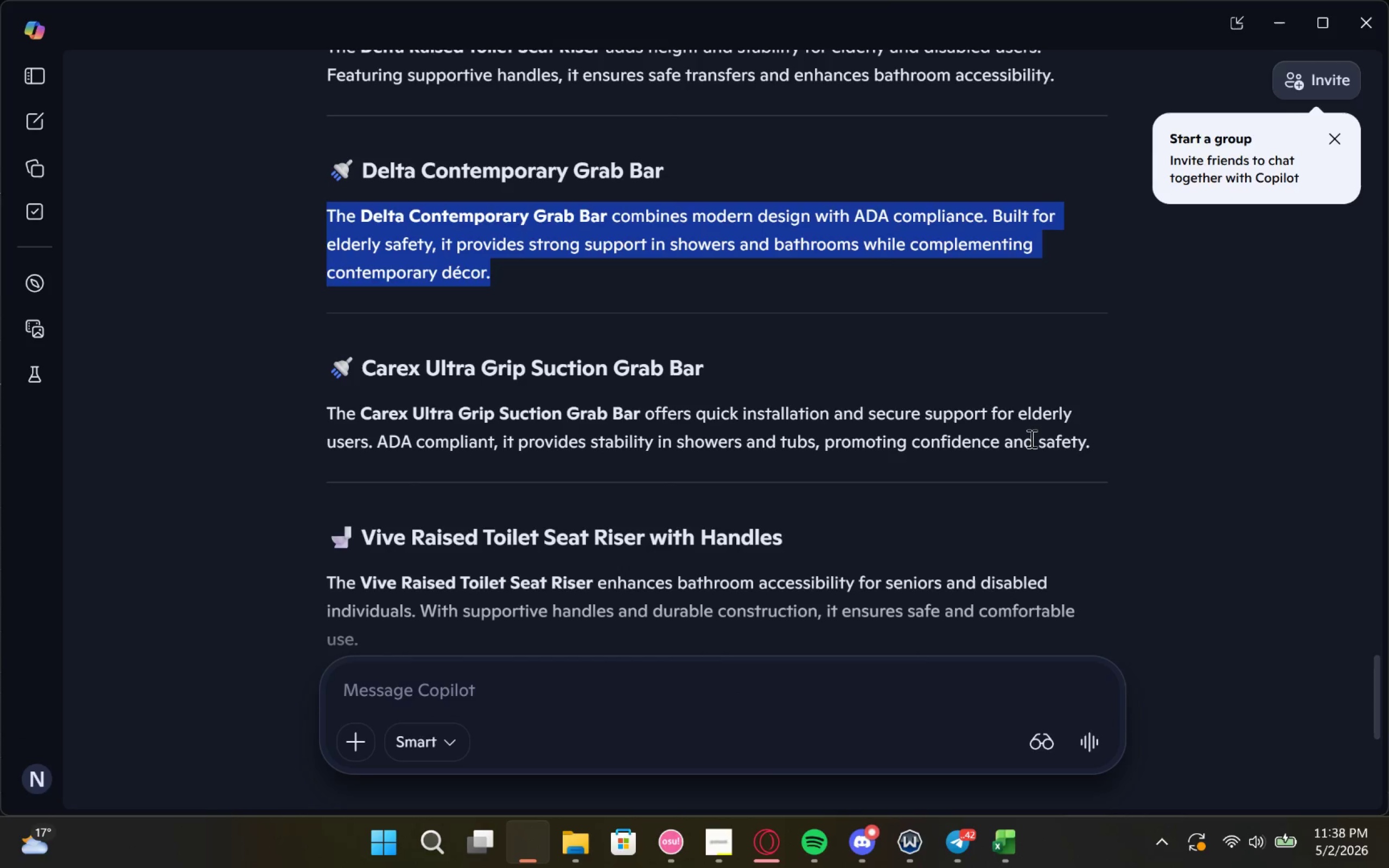 
left_click_drag(start_coordinate=[1105, 440], to_coordinate=[322, 414])
 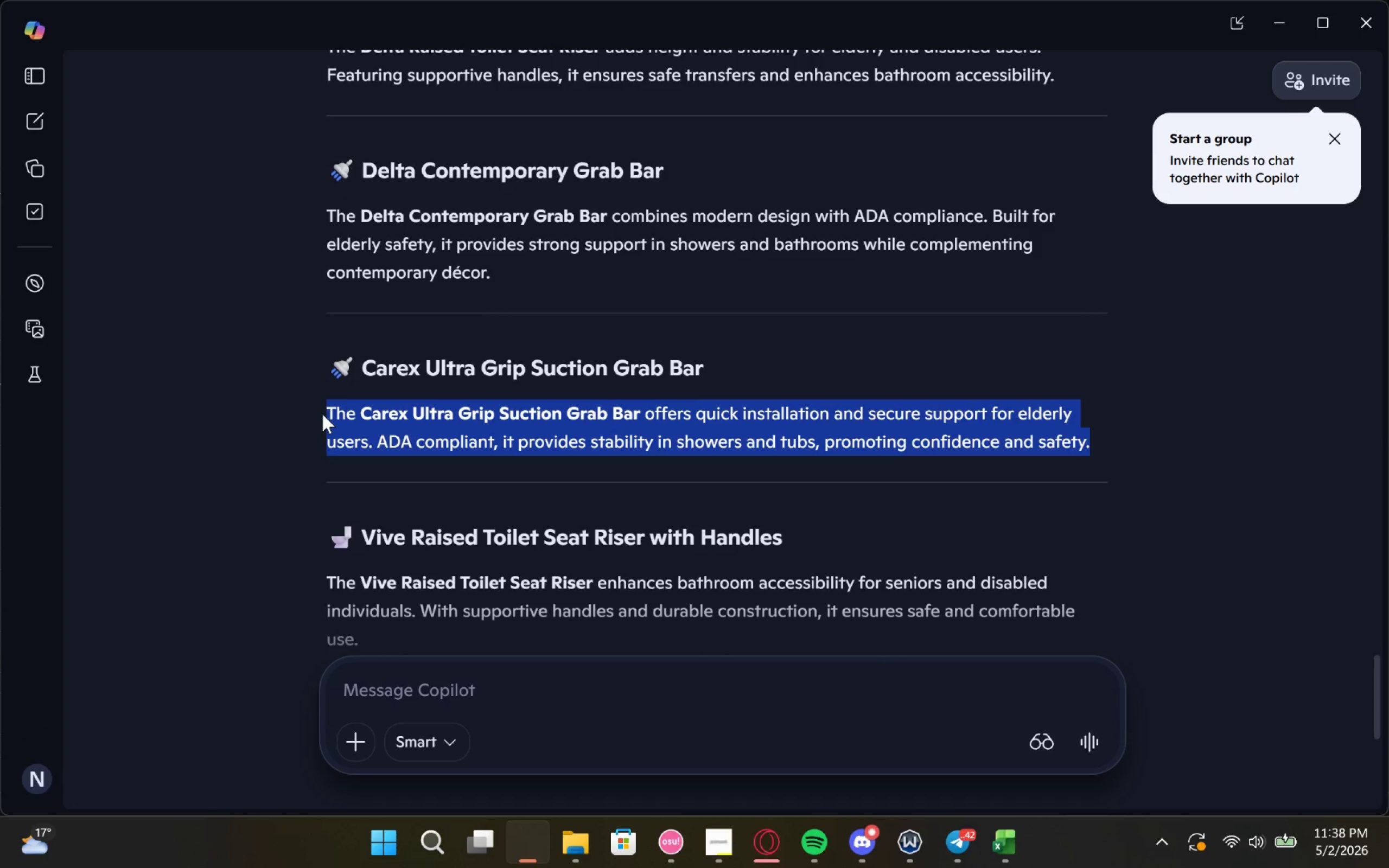 
key(Control+C)
 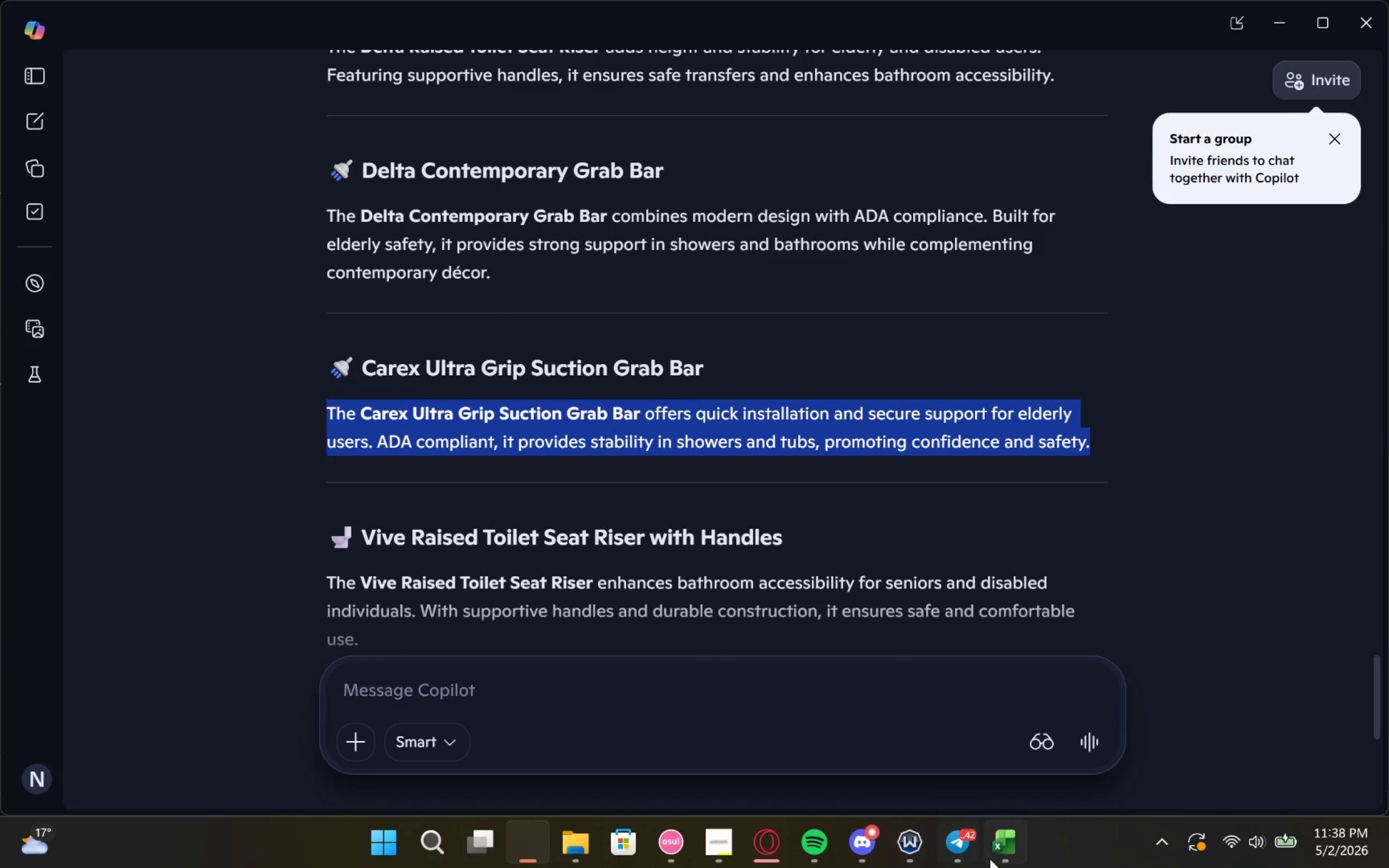 
left_click([992, 854])
 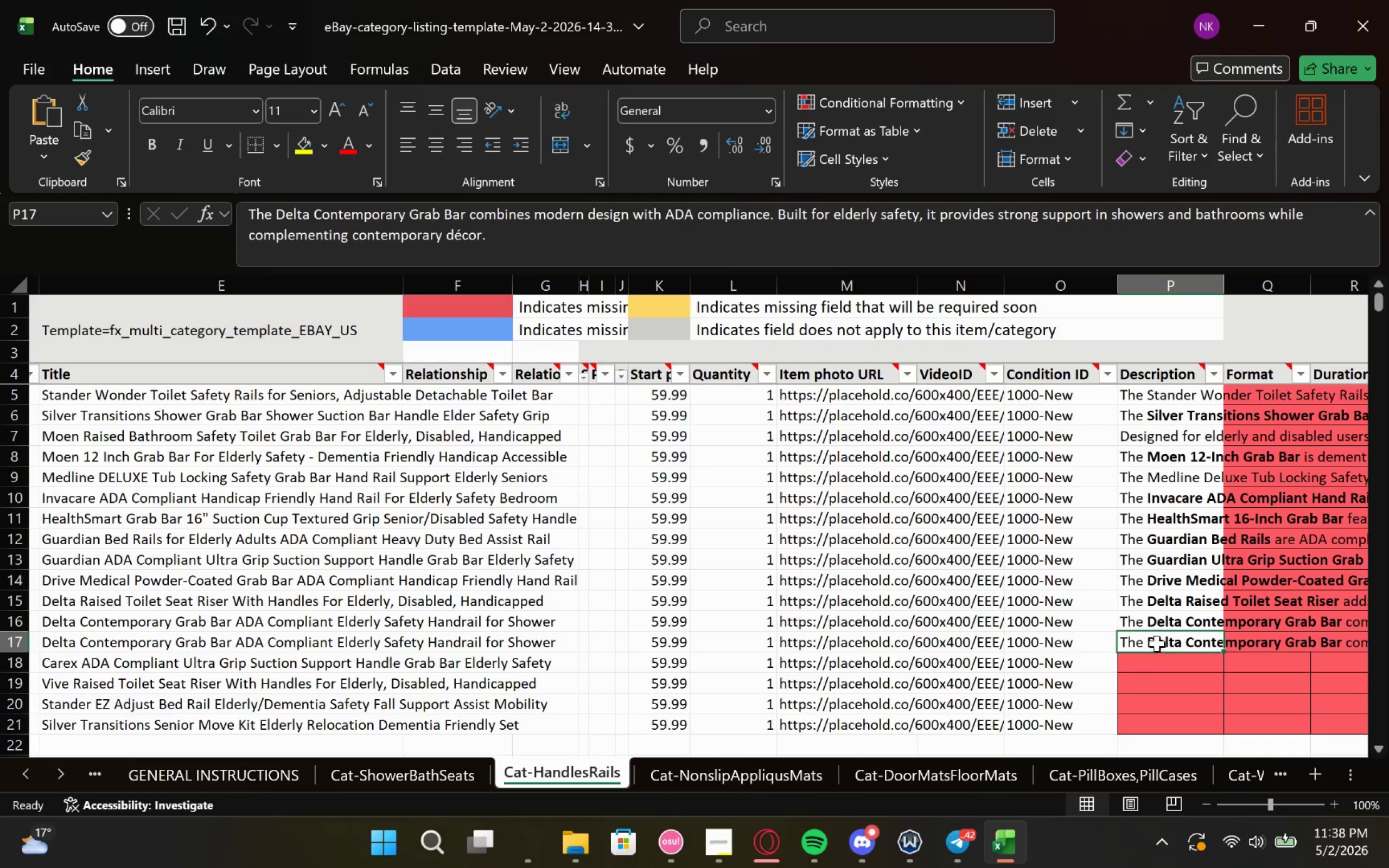 
left_click([1156, 666])
 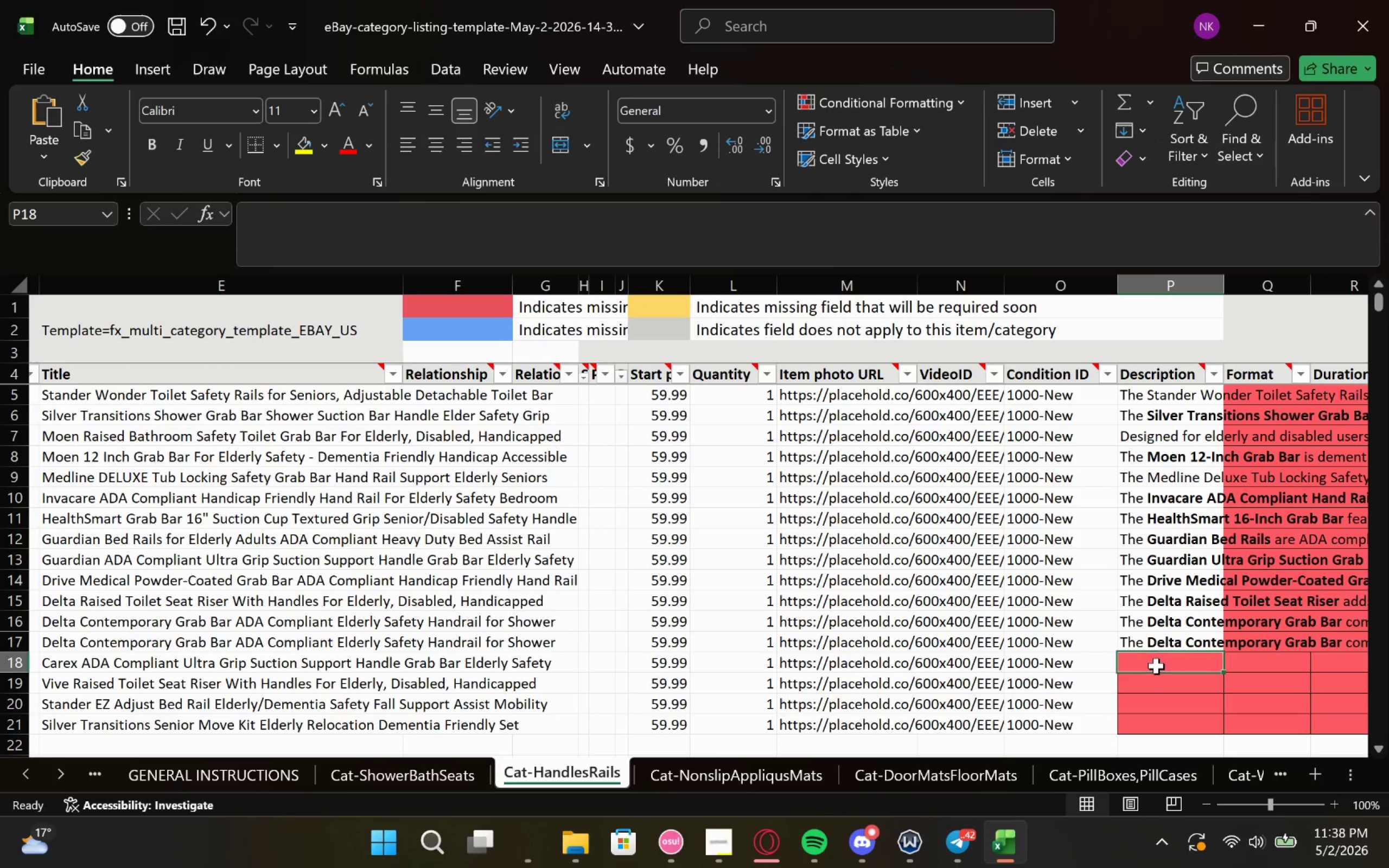 
key(Control+V)
 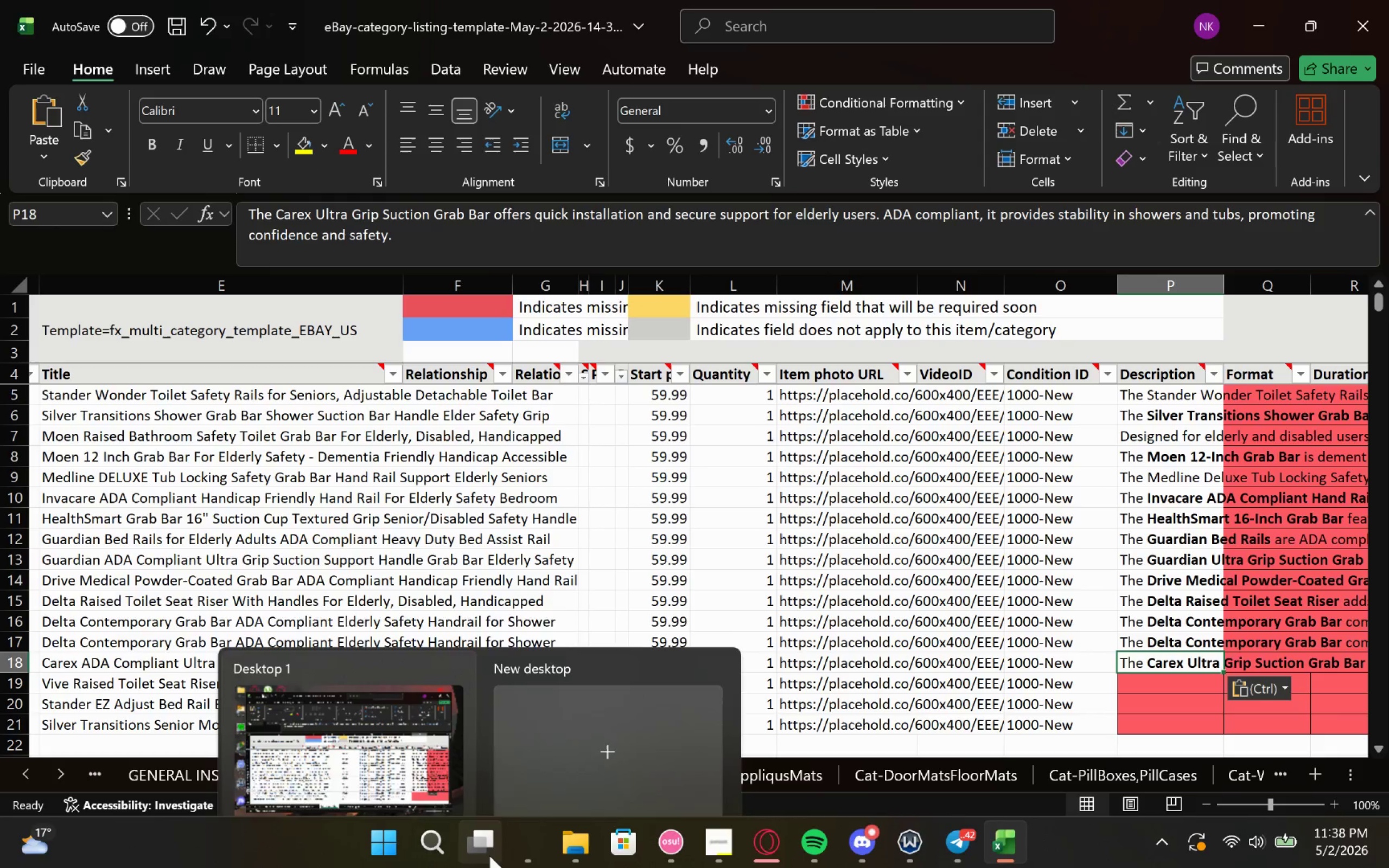 
left_click([517, 854])
 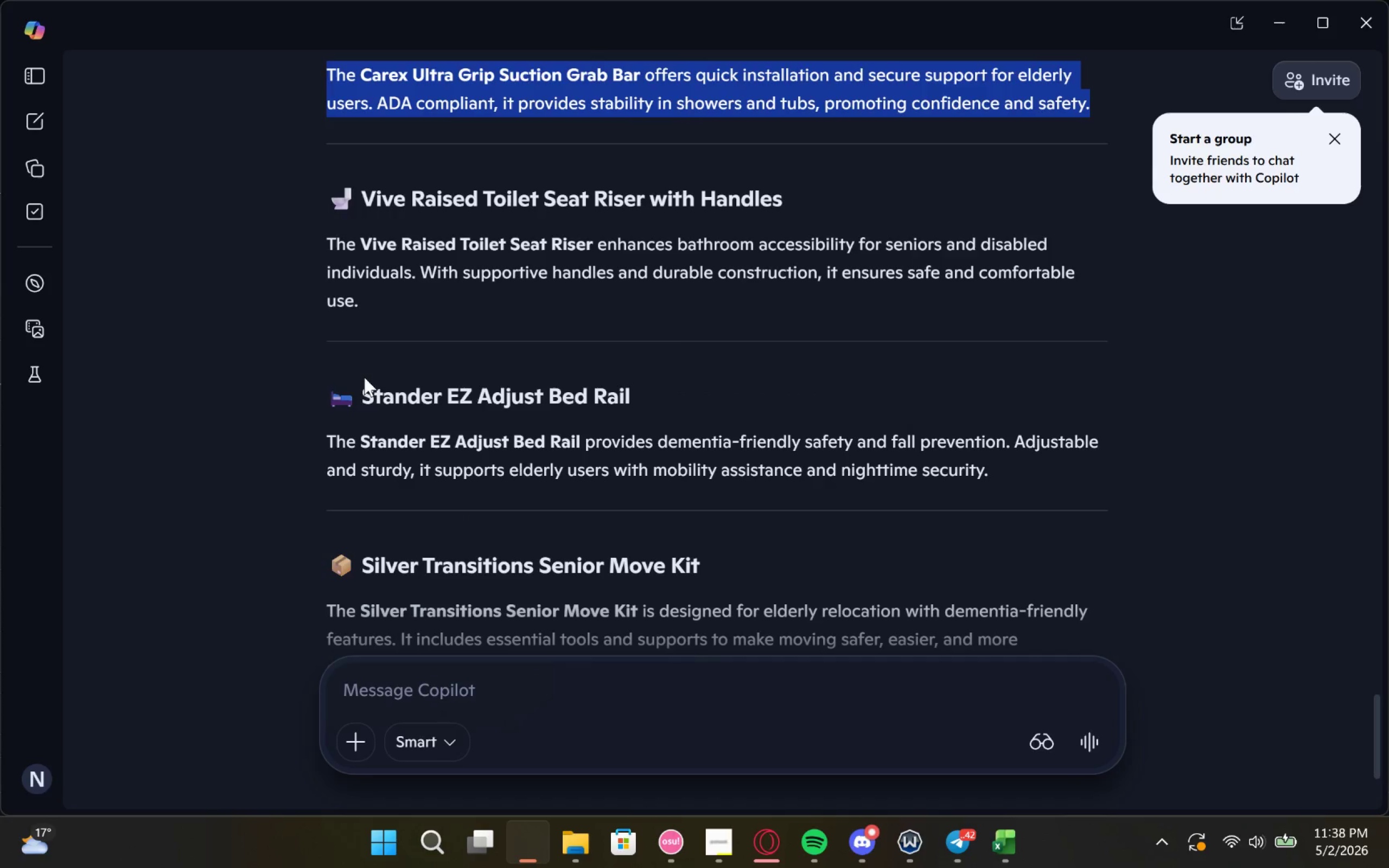 
left_click_drag(start_coordinate=[380, 310], to_coordinate=[306, 246])
 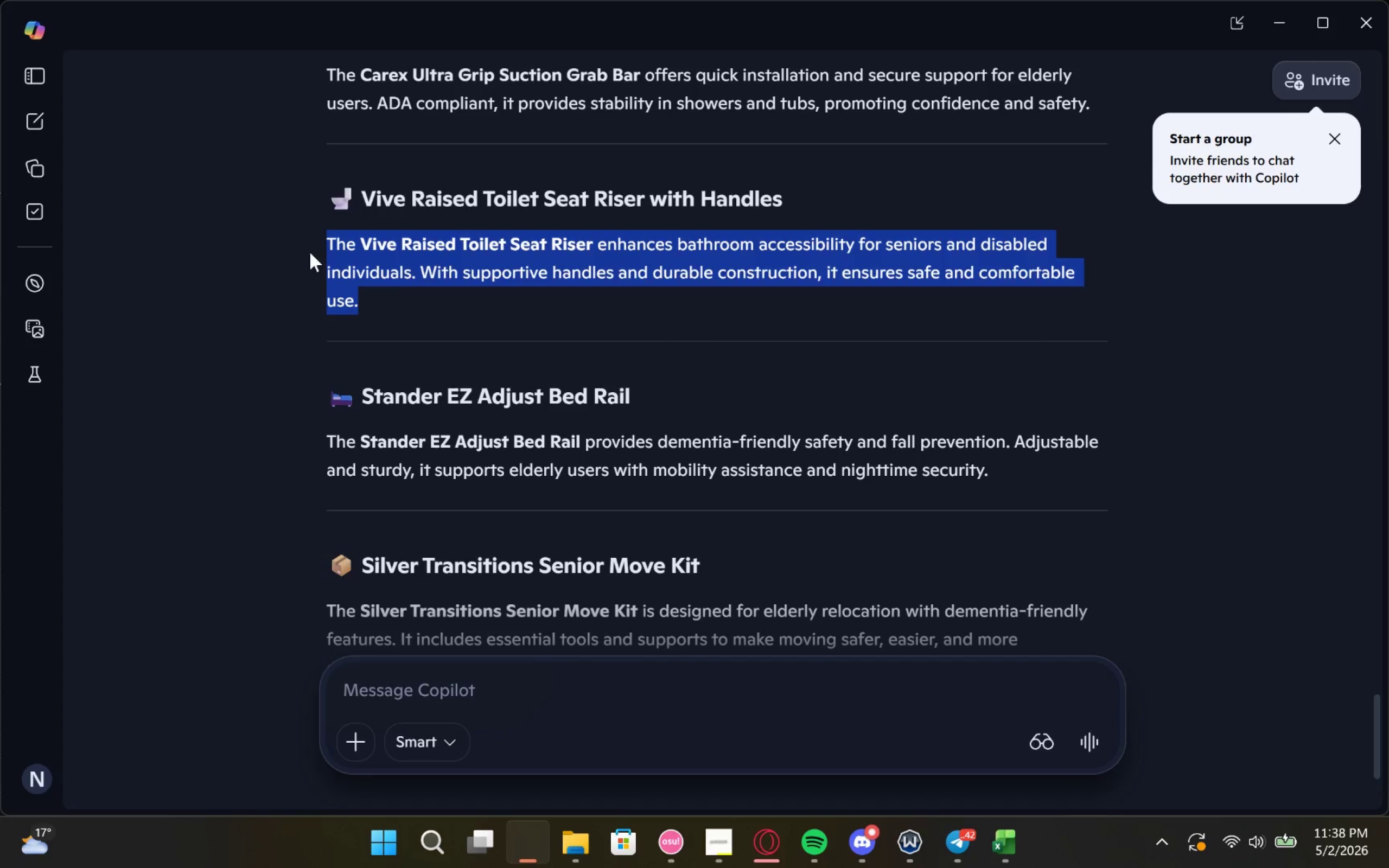 
key(Control+C)
 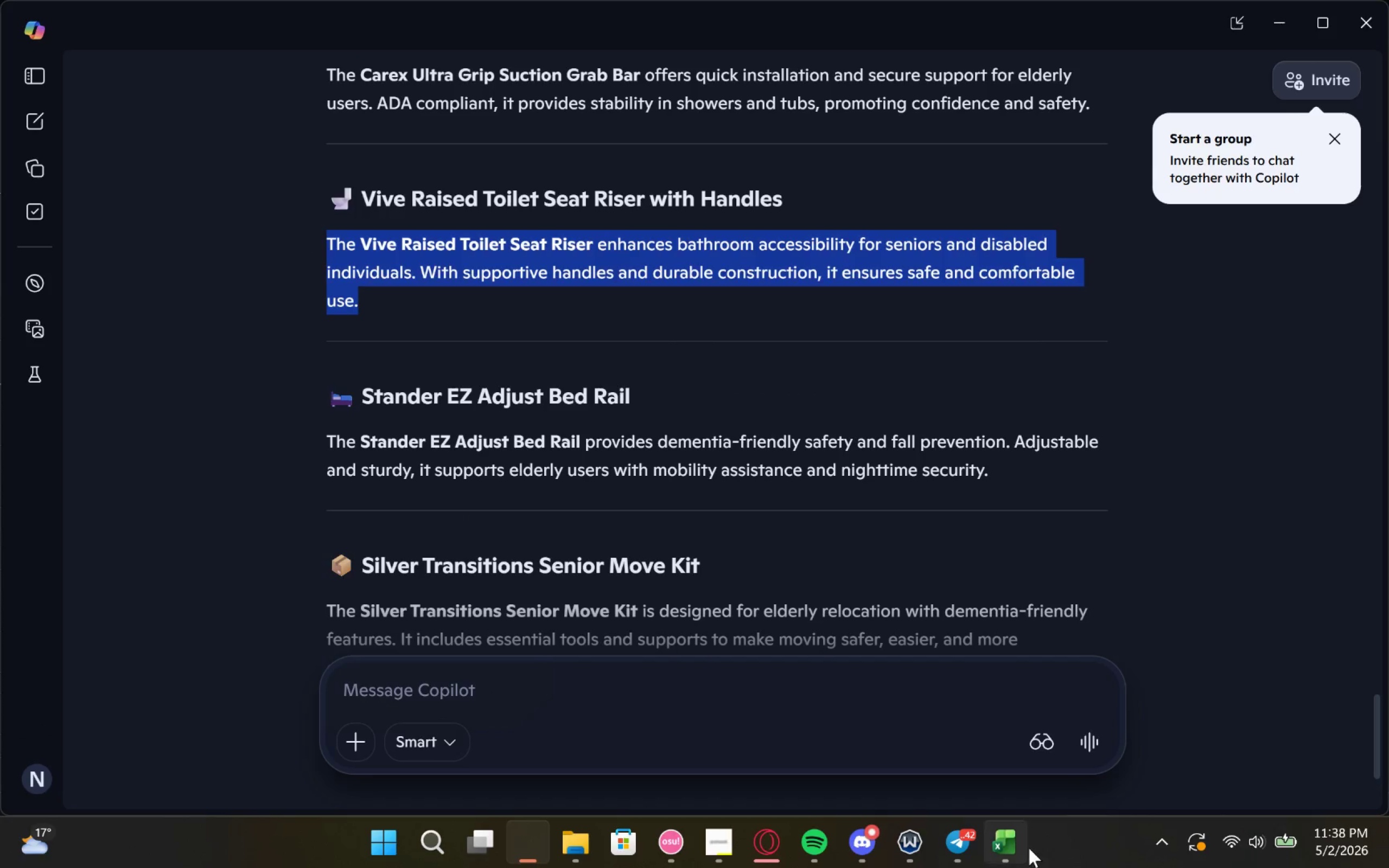 
left_click([1025, 848])
 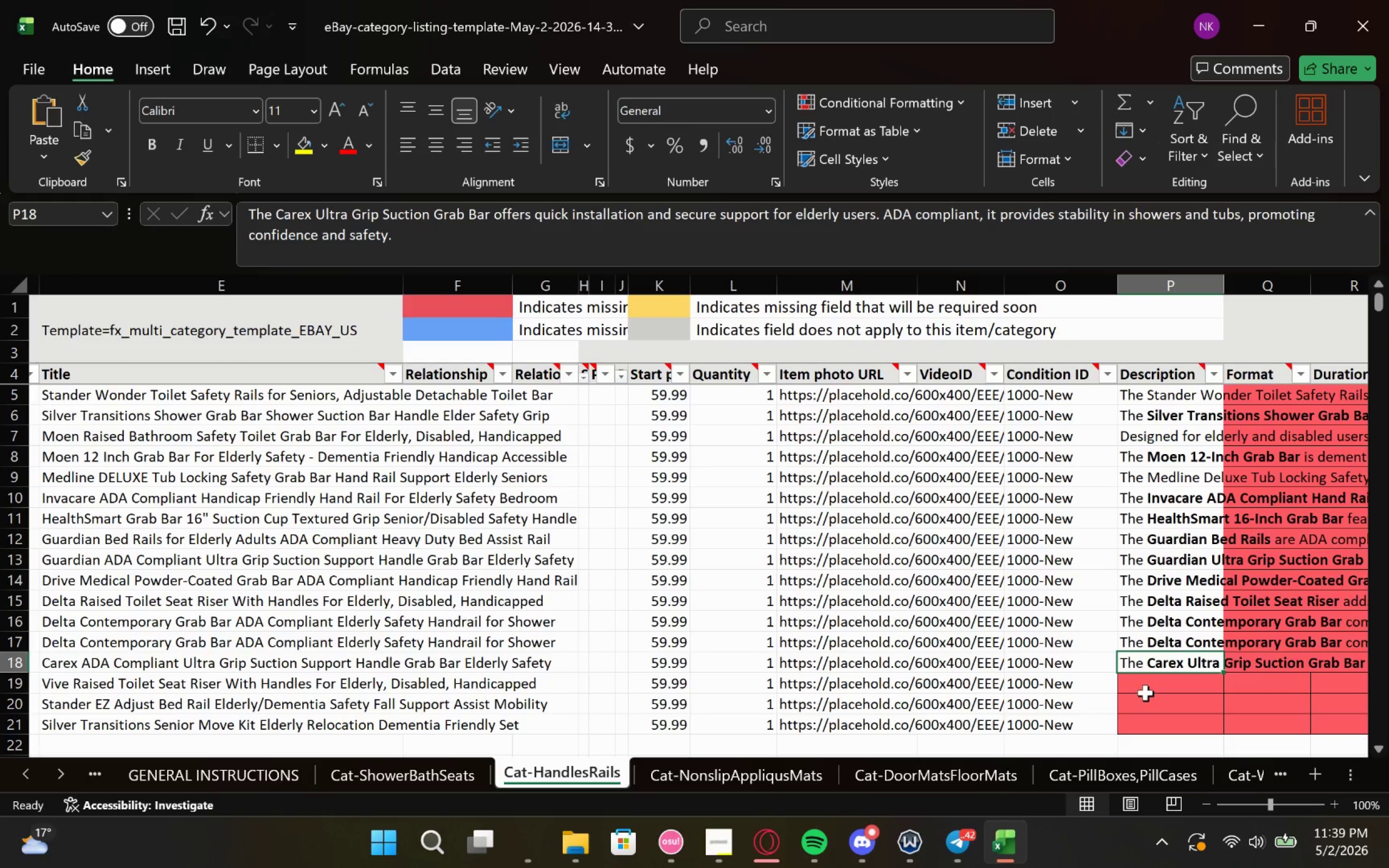 
left_click([1149, 685])
 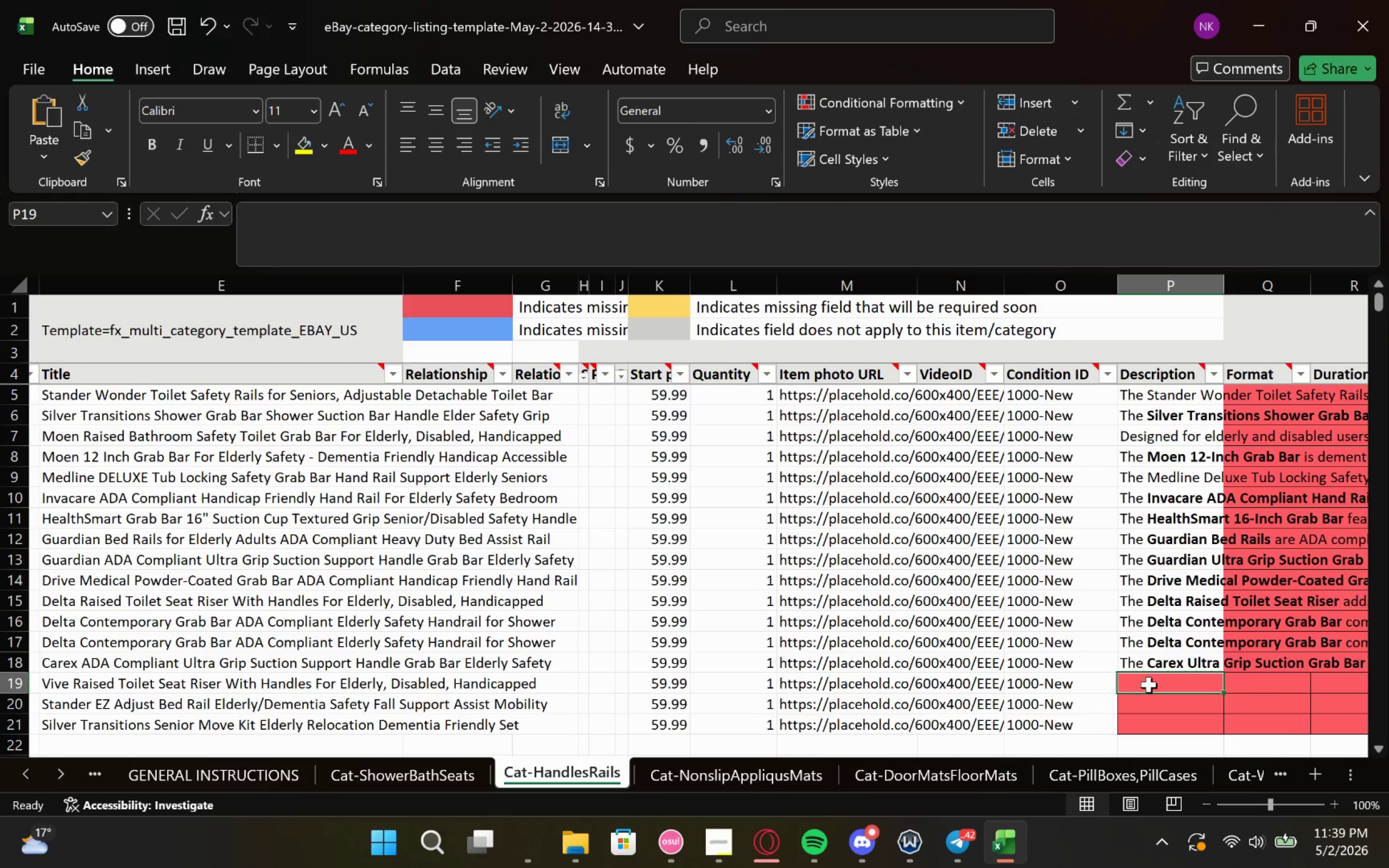 
key(Control+V)
 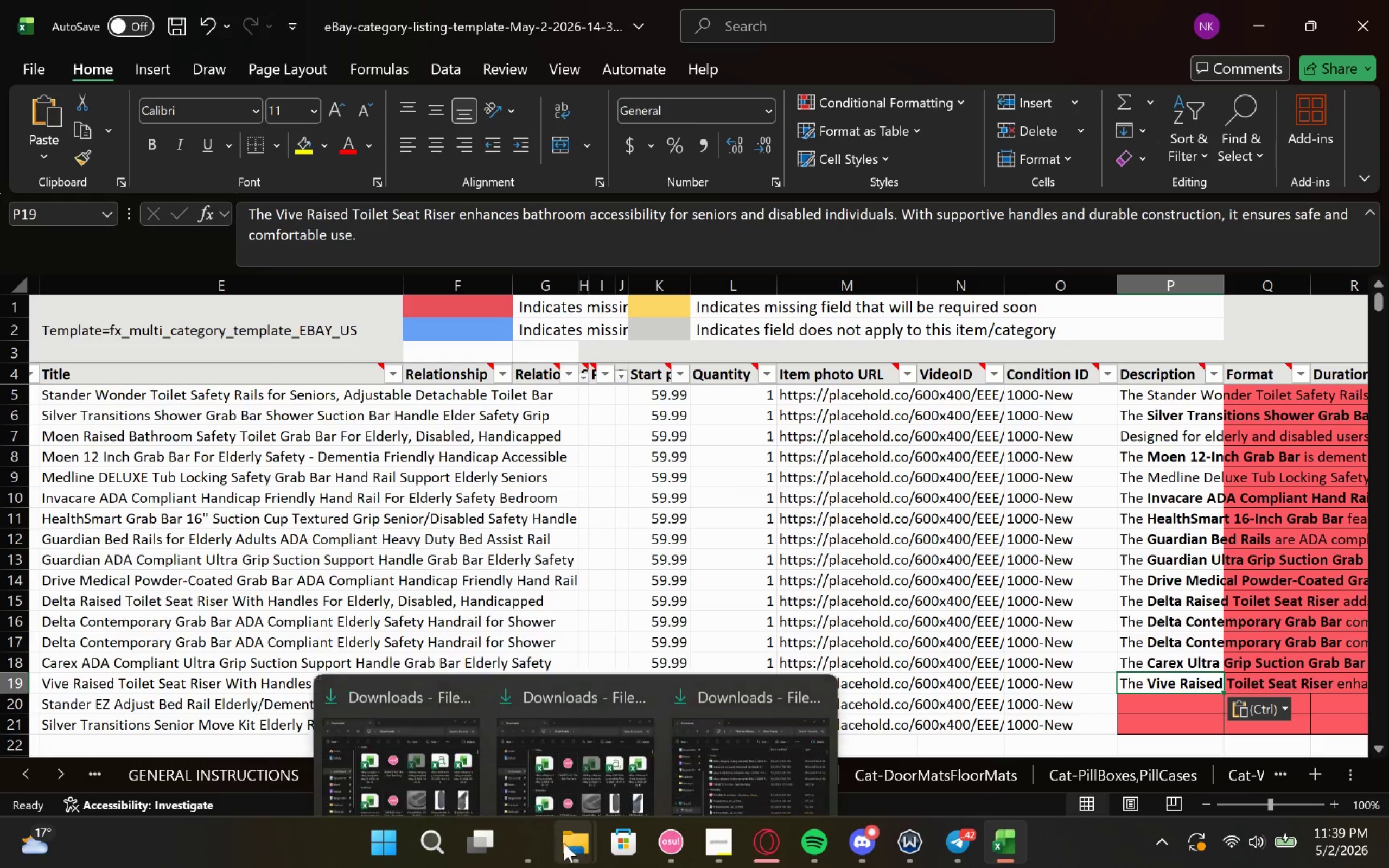 
left_click([515, 837])
 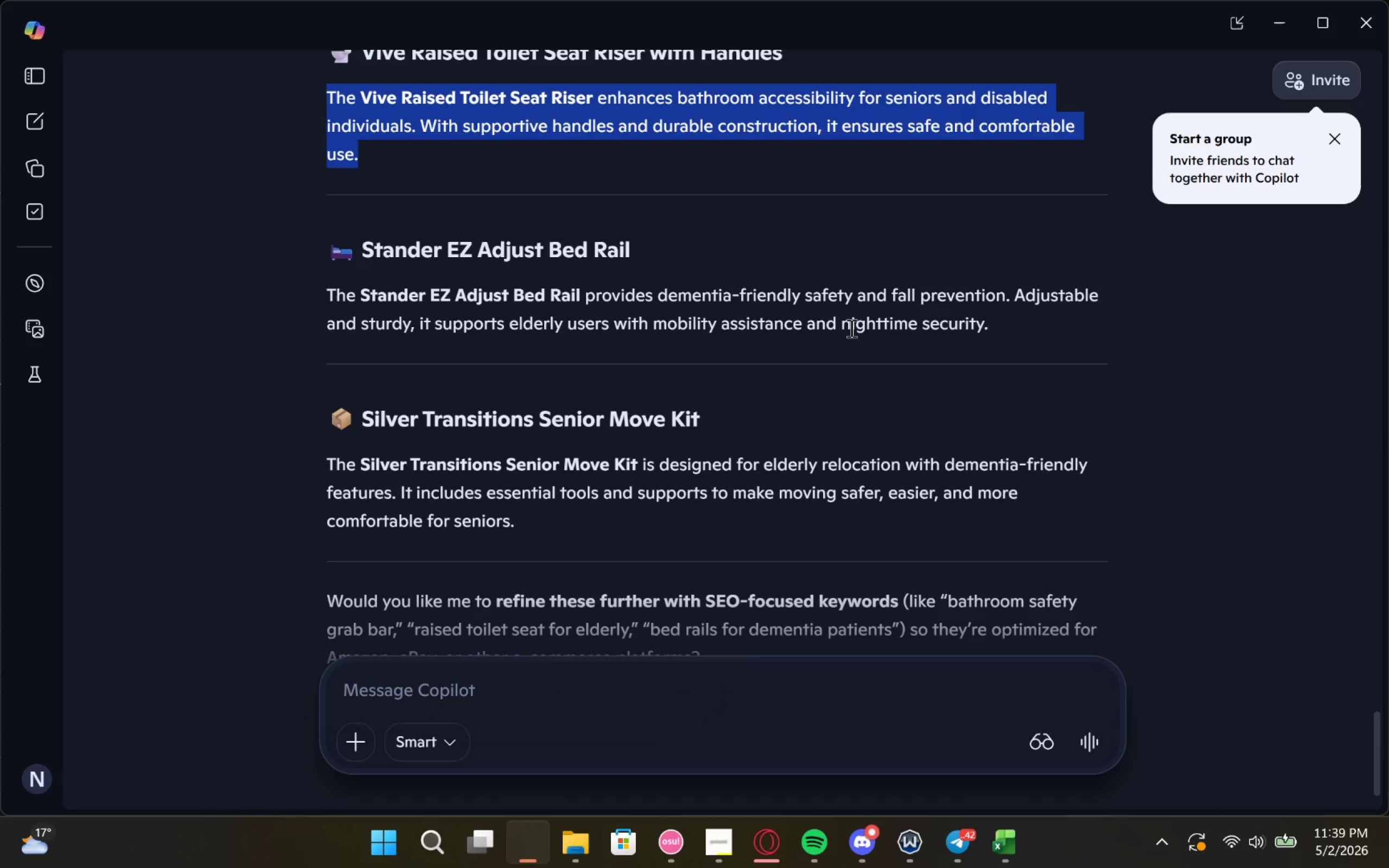 
left_click_drag(start_coordinate=[1011, 328], to_coordinate=[326, 295])
 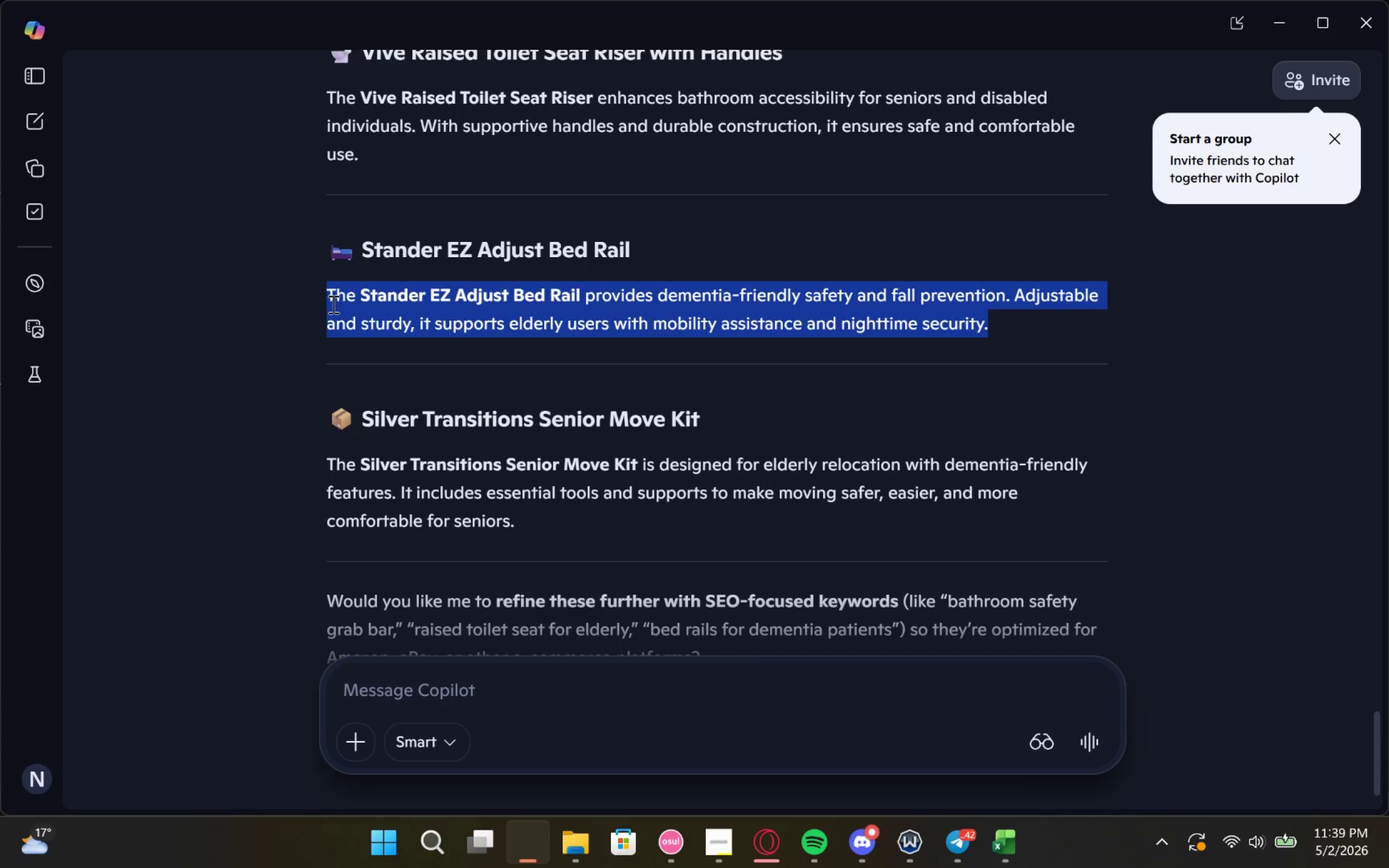 
key(Control+C)
 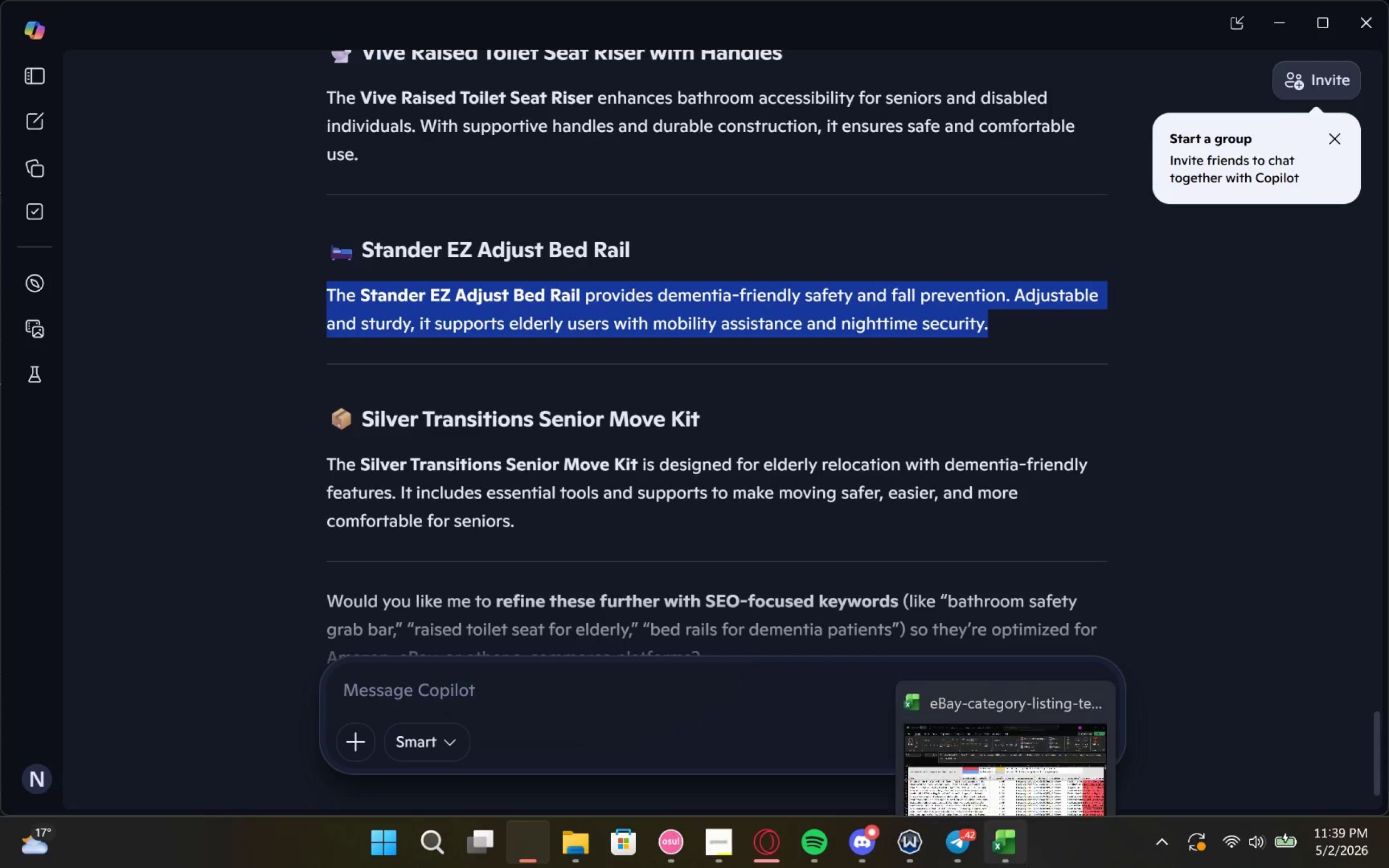 
left_click([1028, 867])
 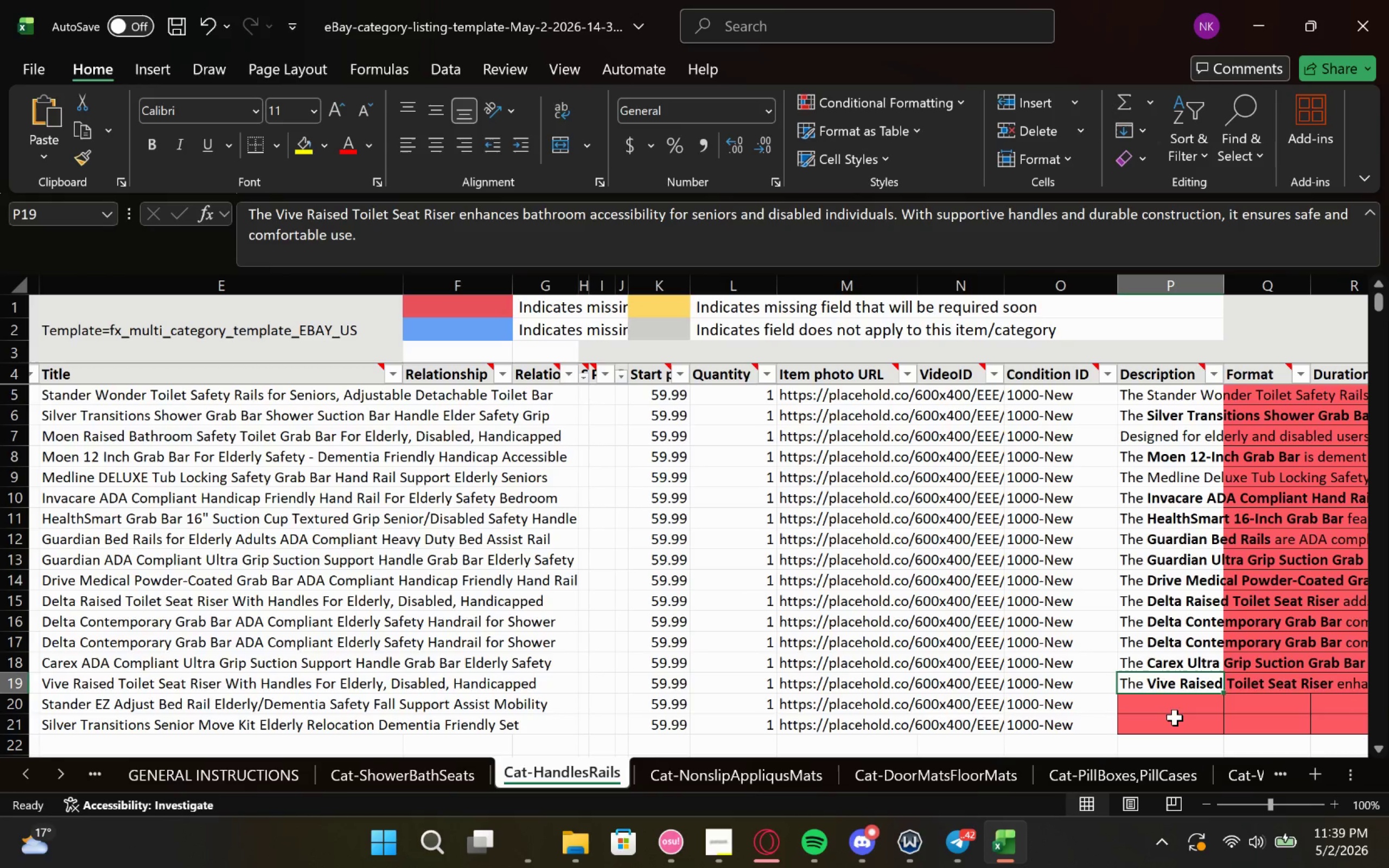 
left_click([1175, 712])
 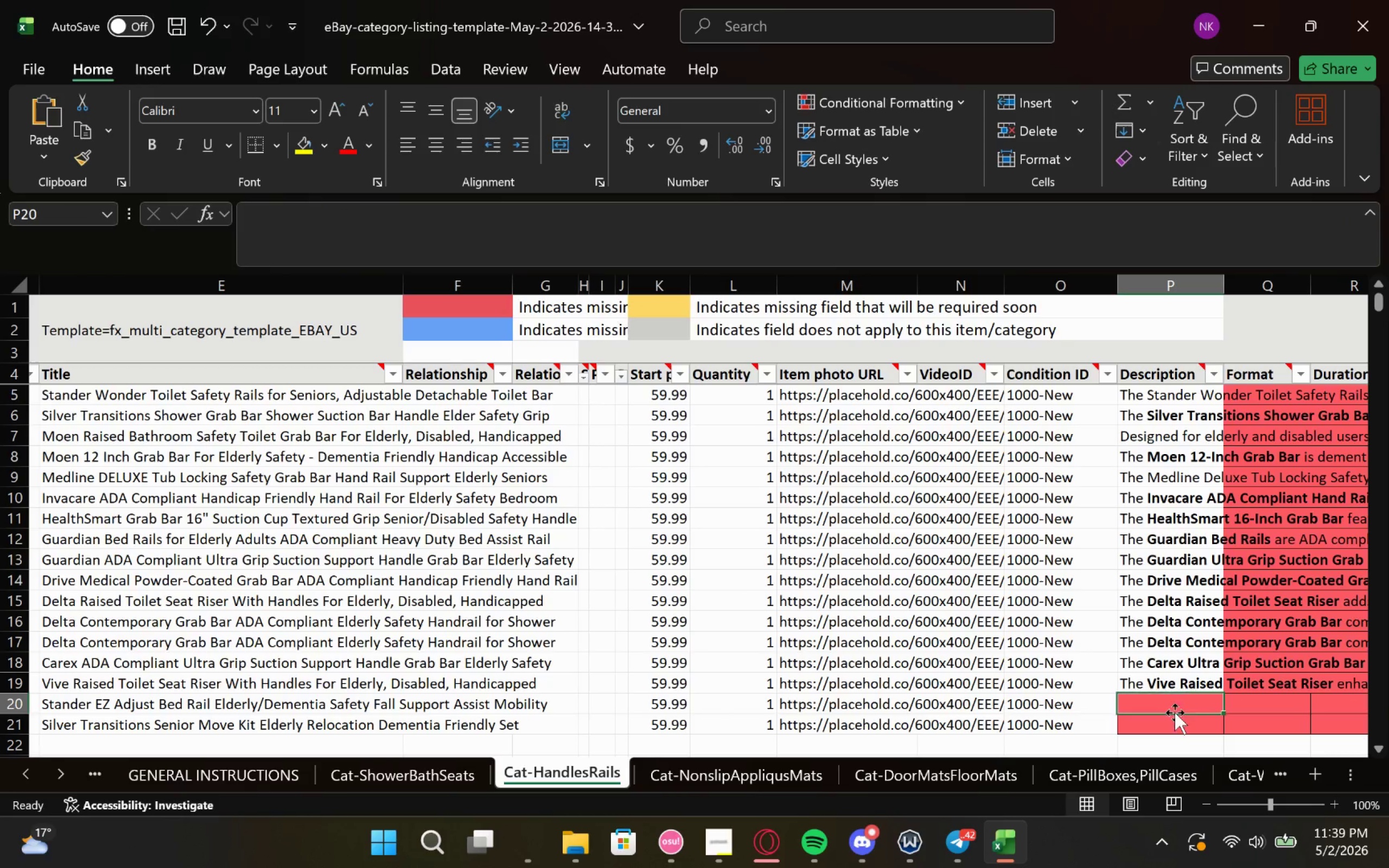 
key(Control+V)
 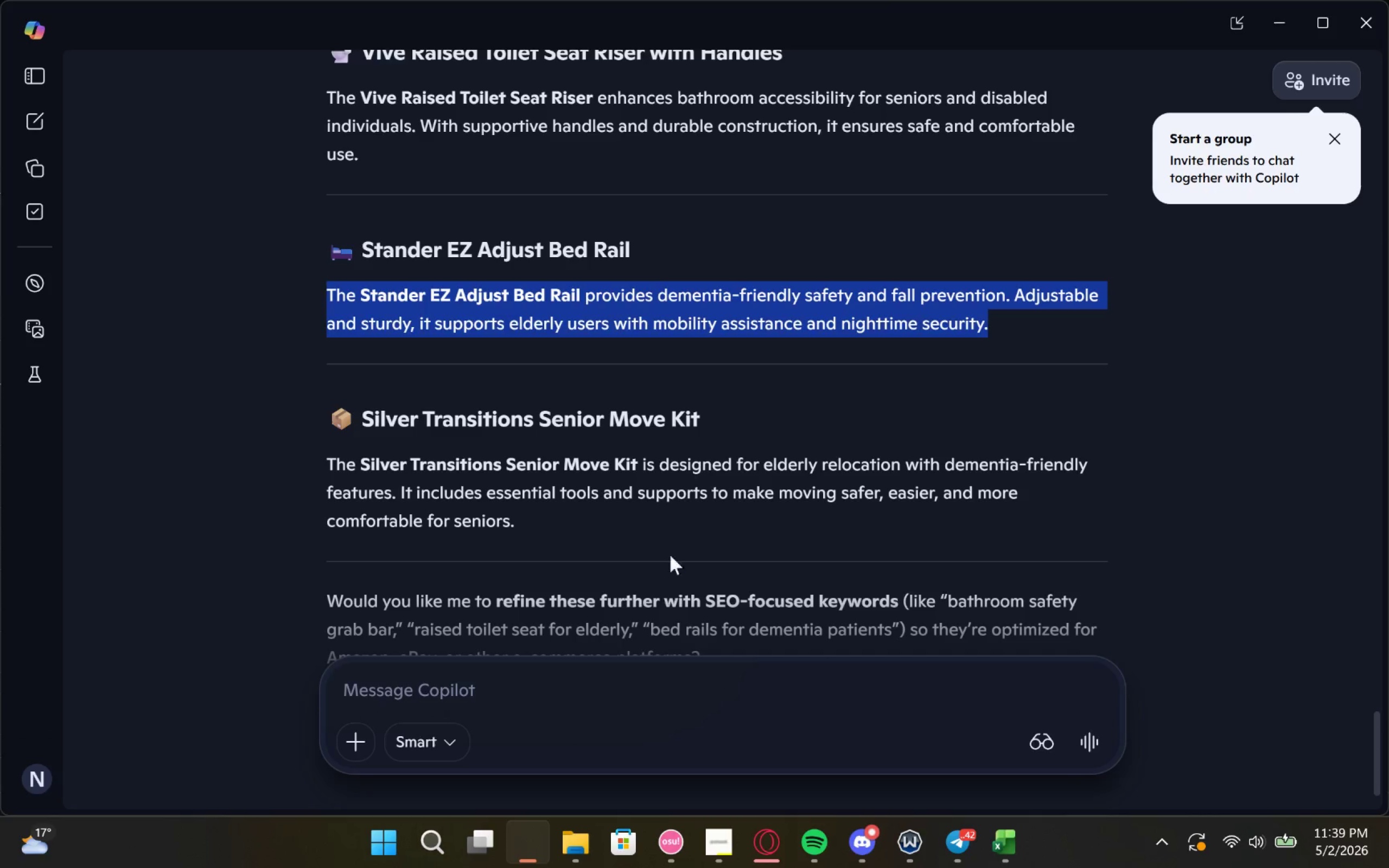 
left_click_drag(start_coordinate=[529, 524], to_coordinate=[295, 463])
 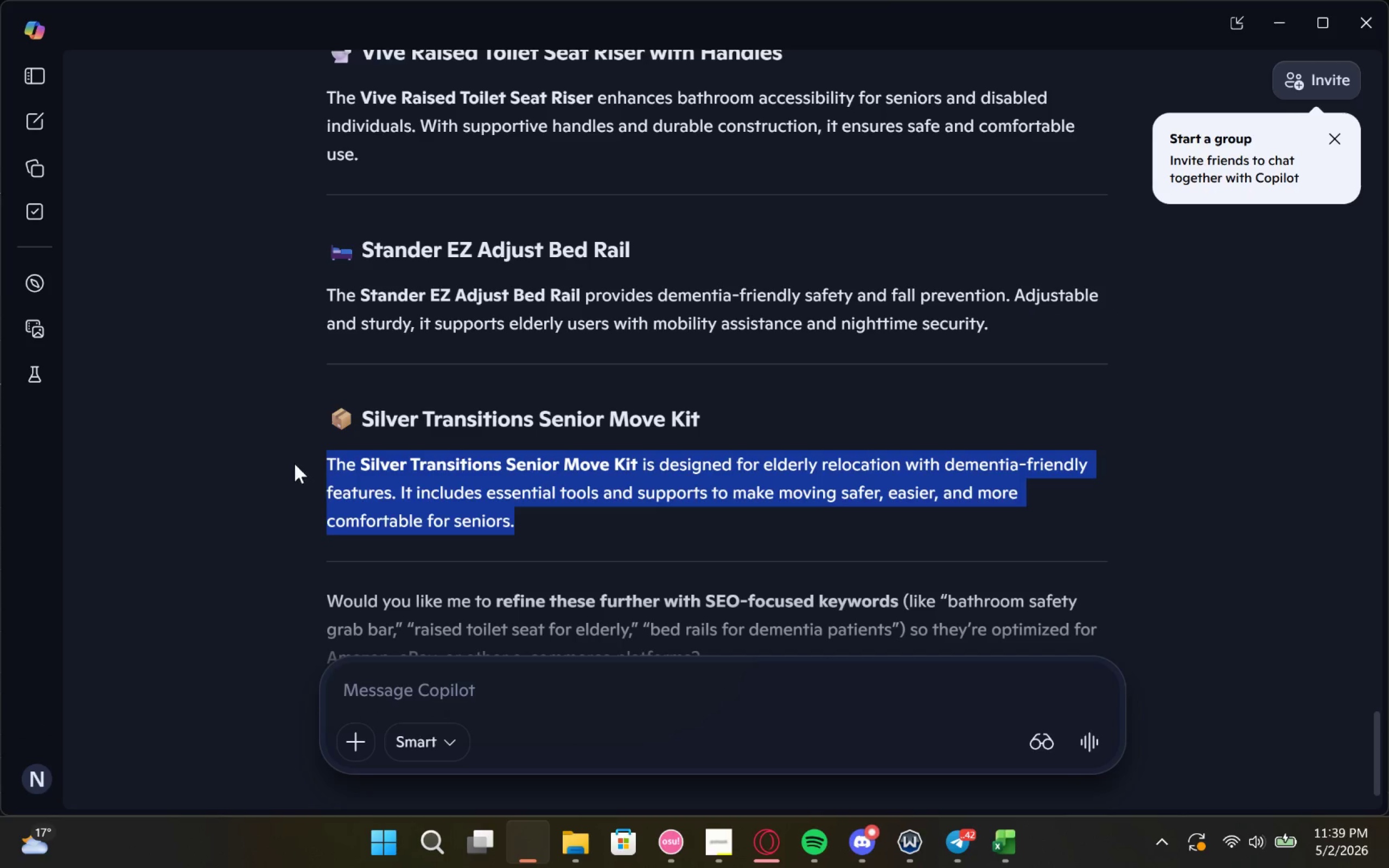 
key(Control+C)
 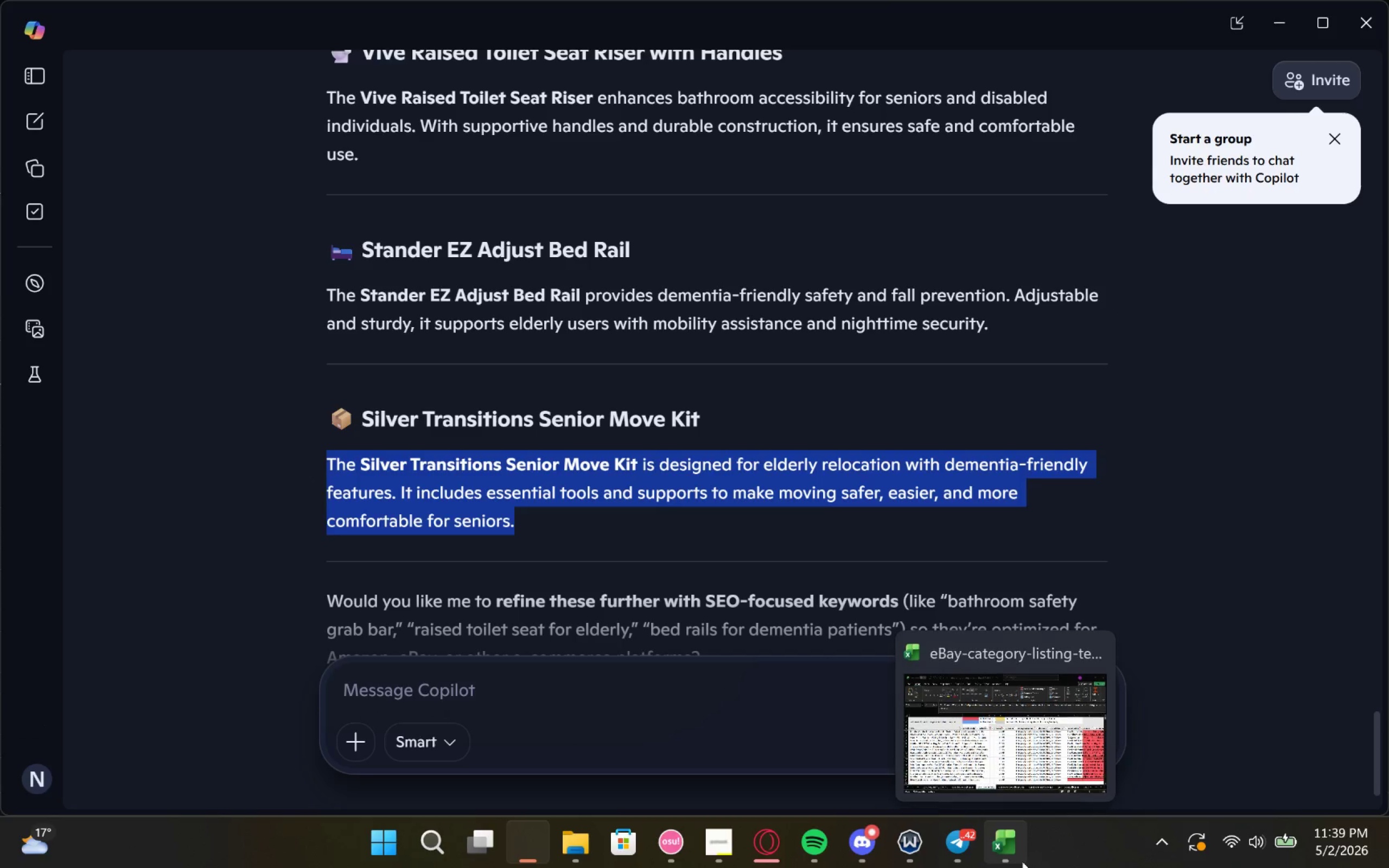 
left_click([1017, 859])
 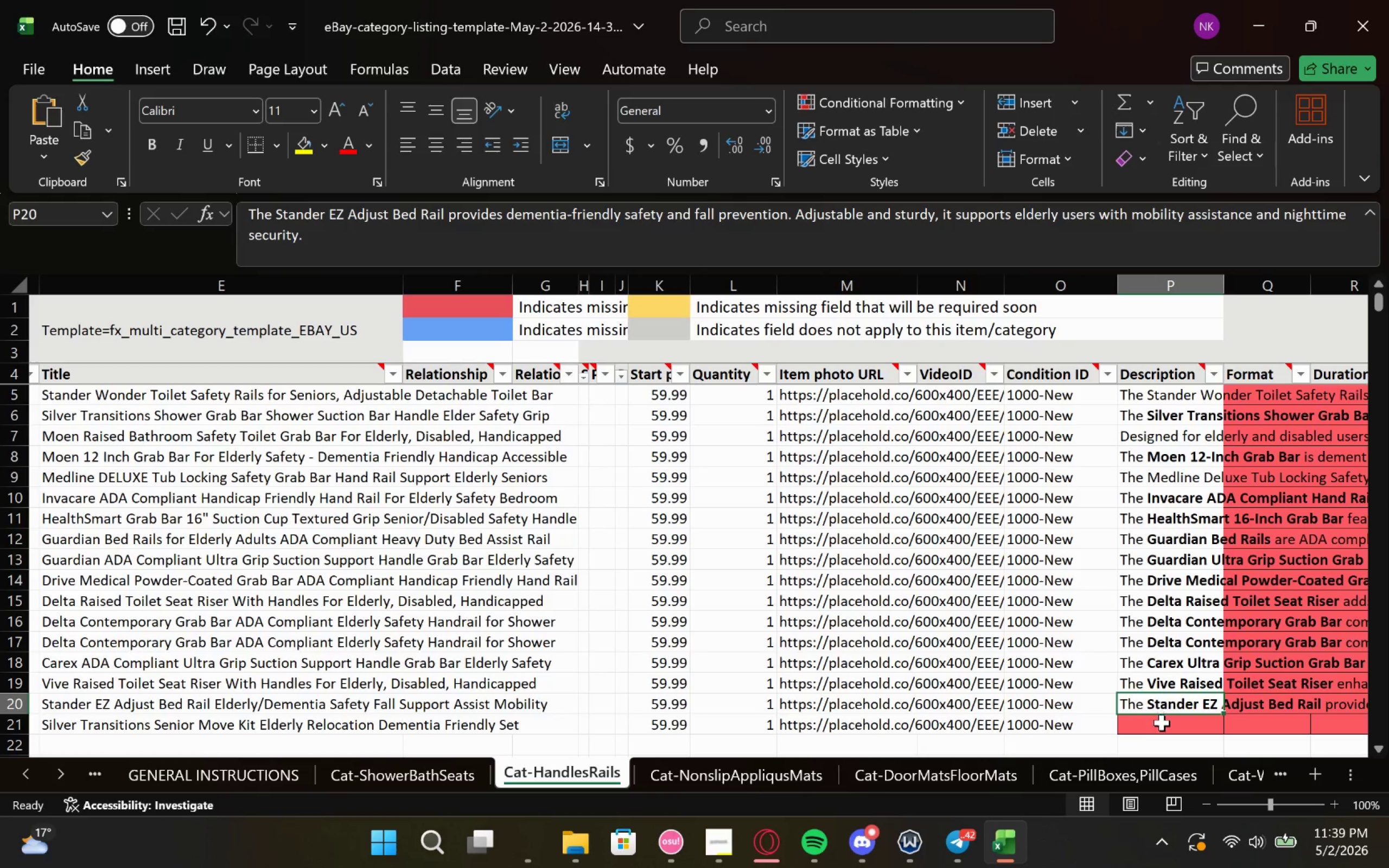 
left_click([1160, 730])
 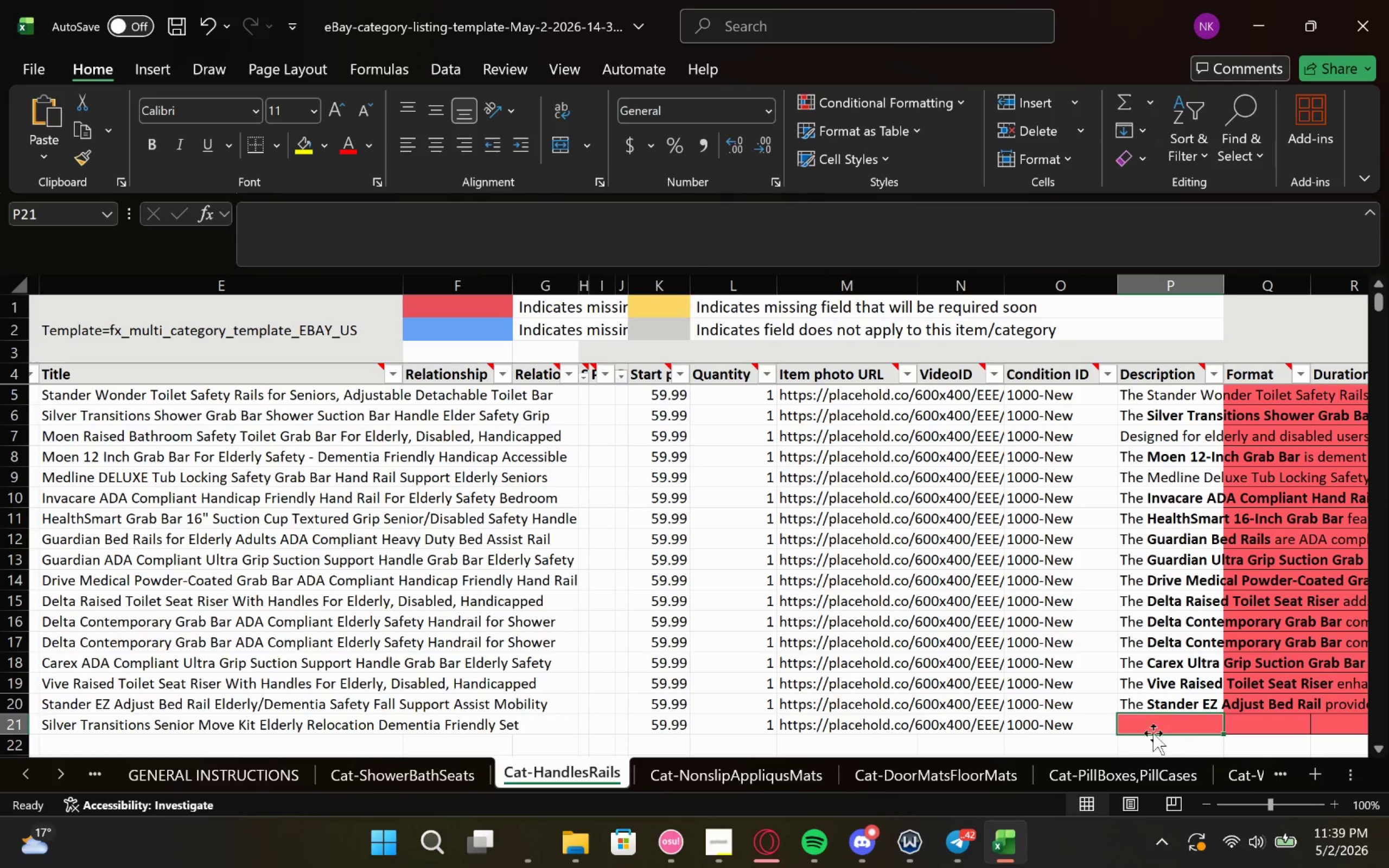 
key(Control+V)
 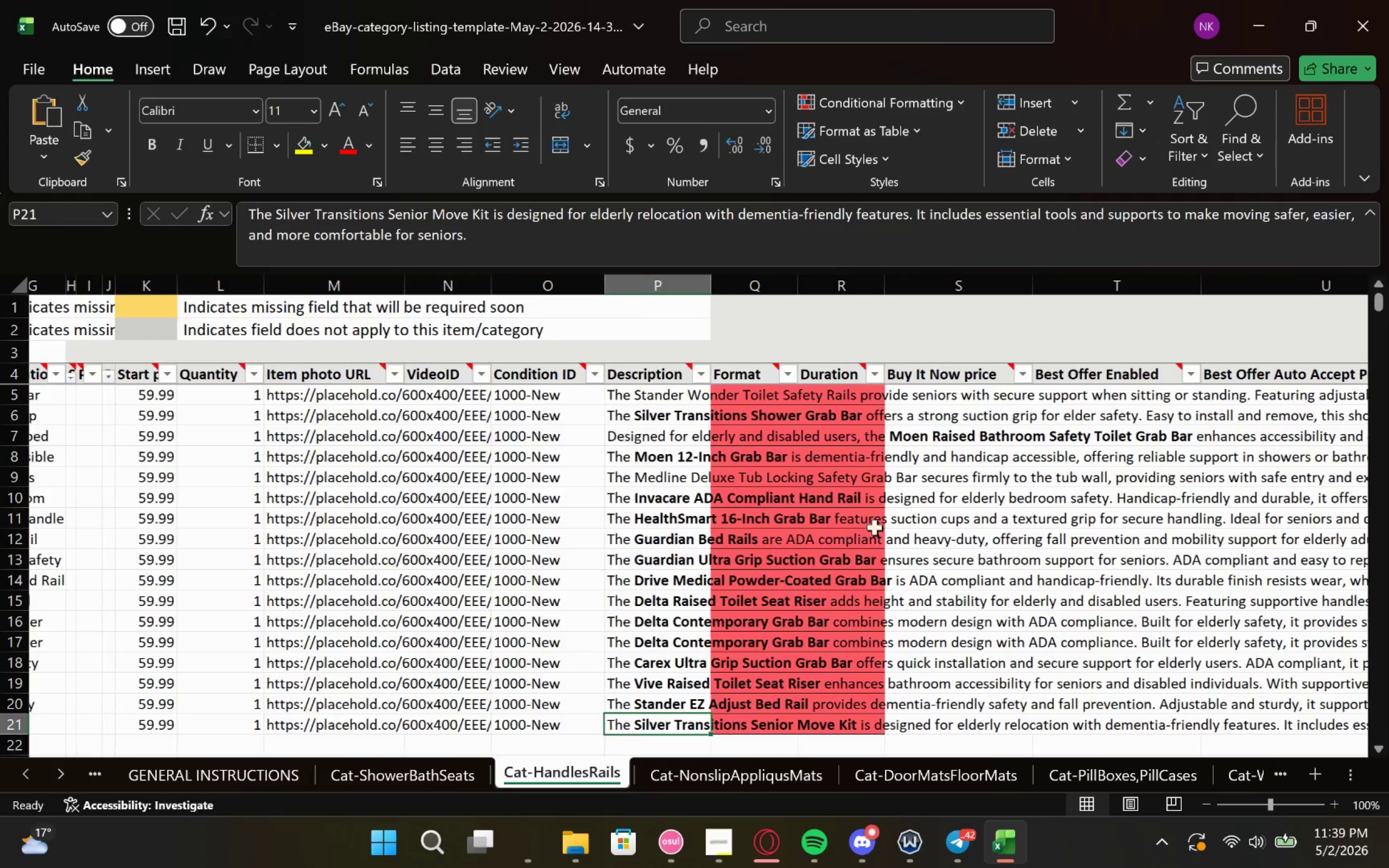 
left_click([750, 388])
 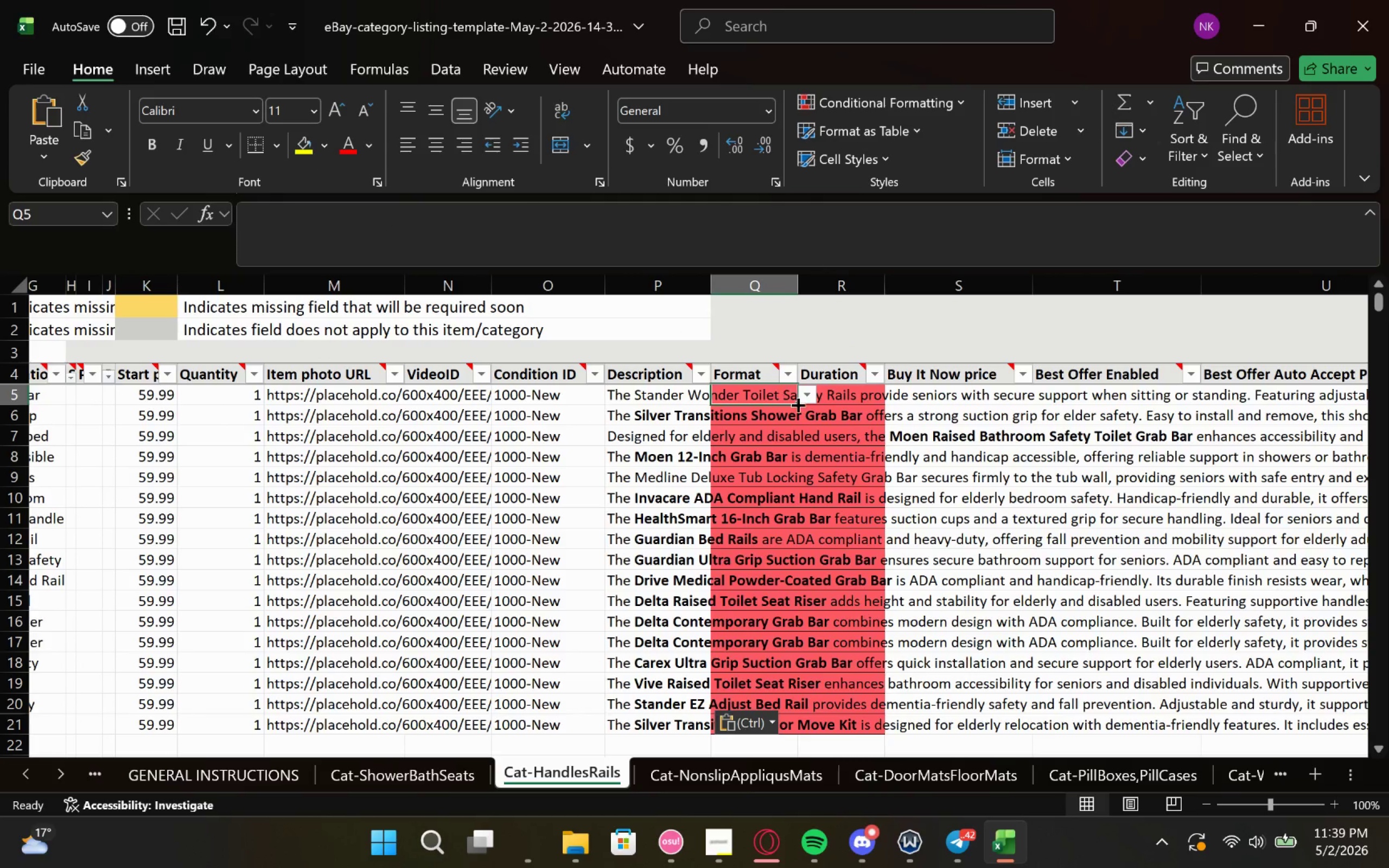 
left_click([804, 396])
 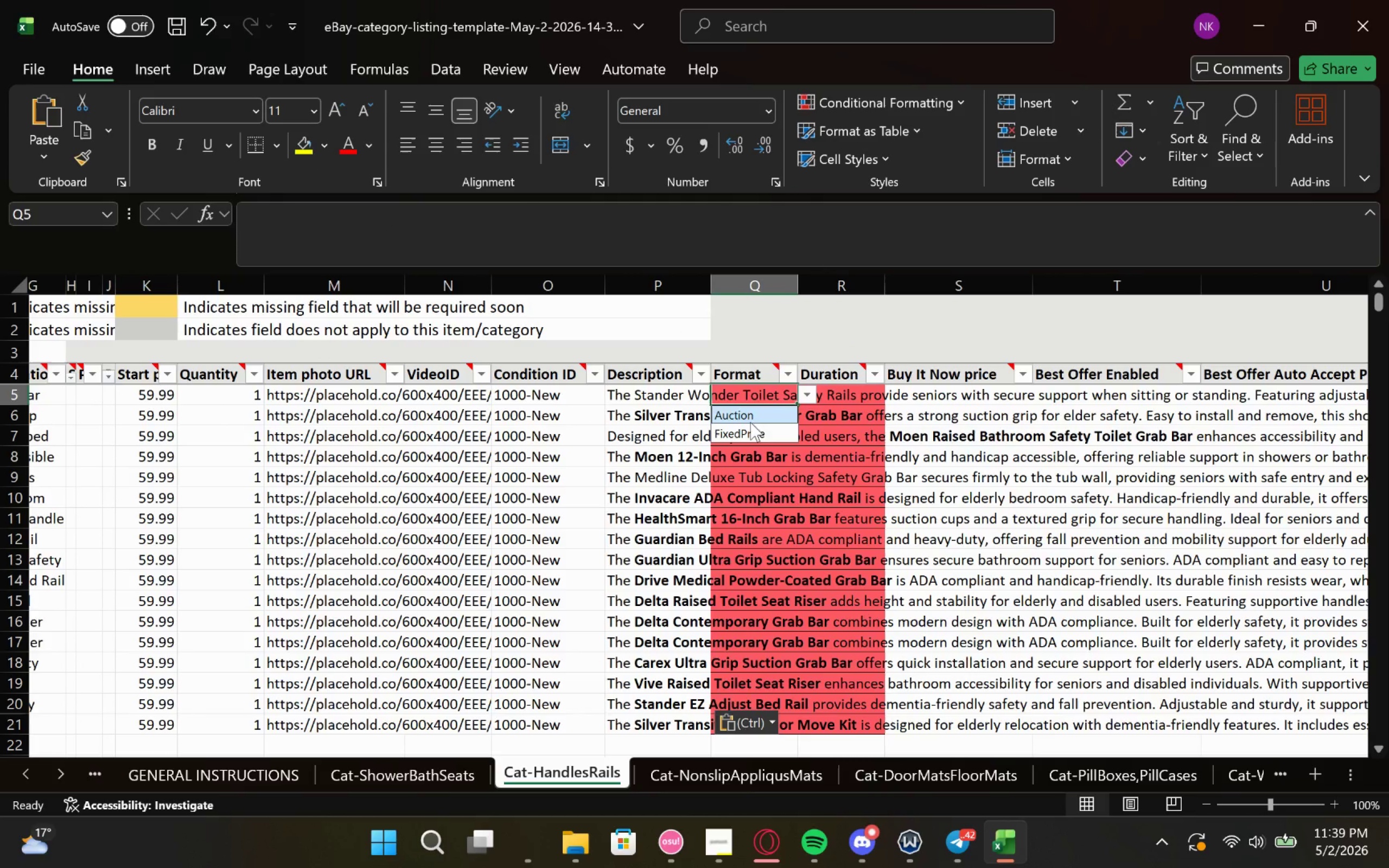 
left_click([748, 436])
 